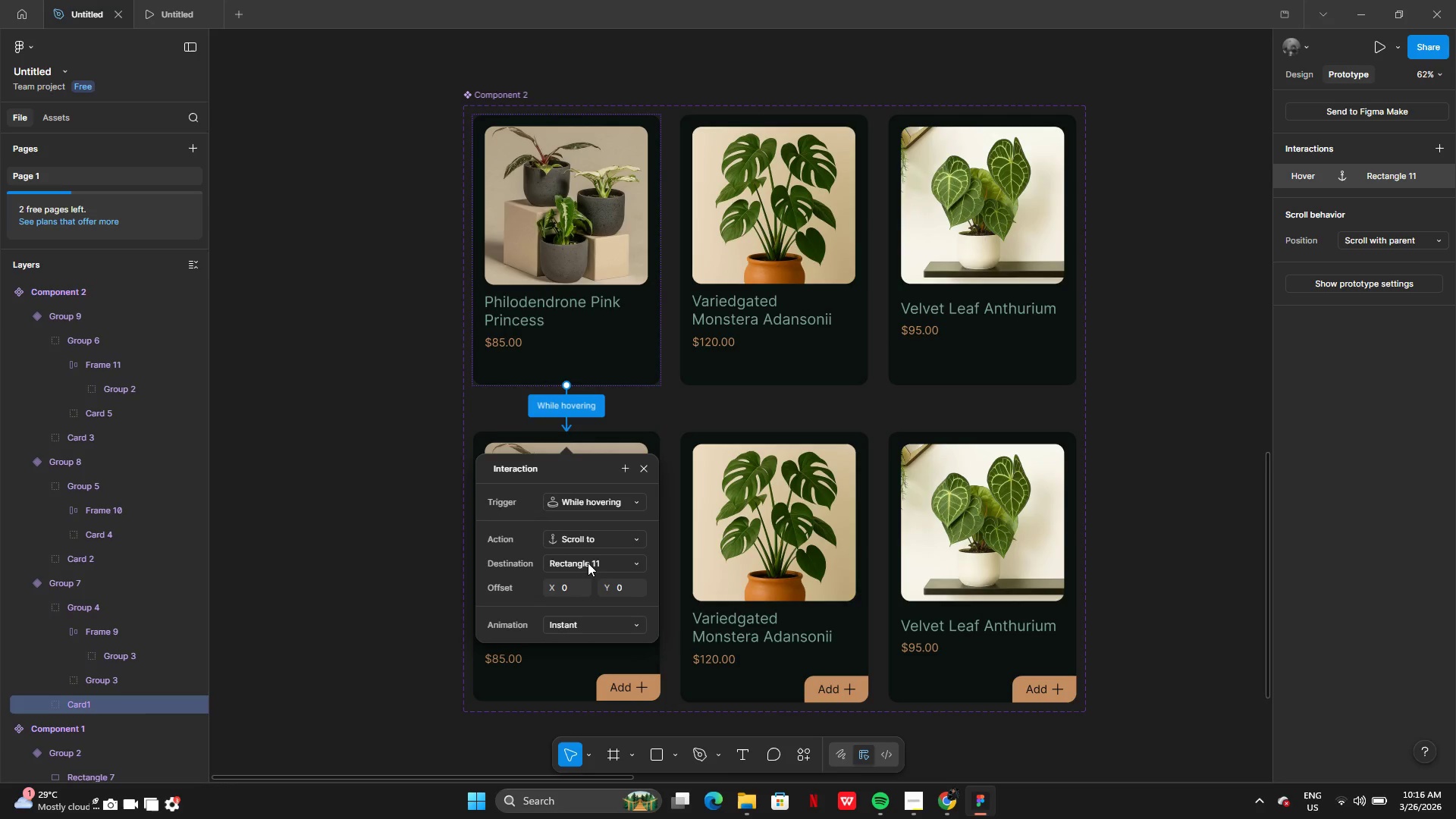 
left_click([593, 538])
 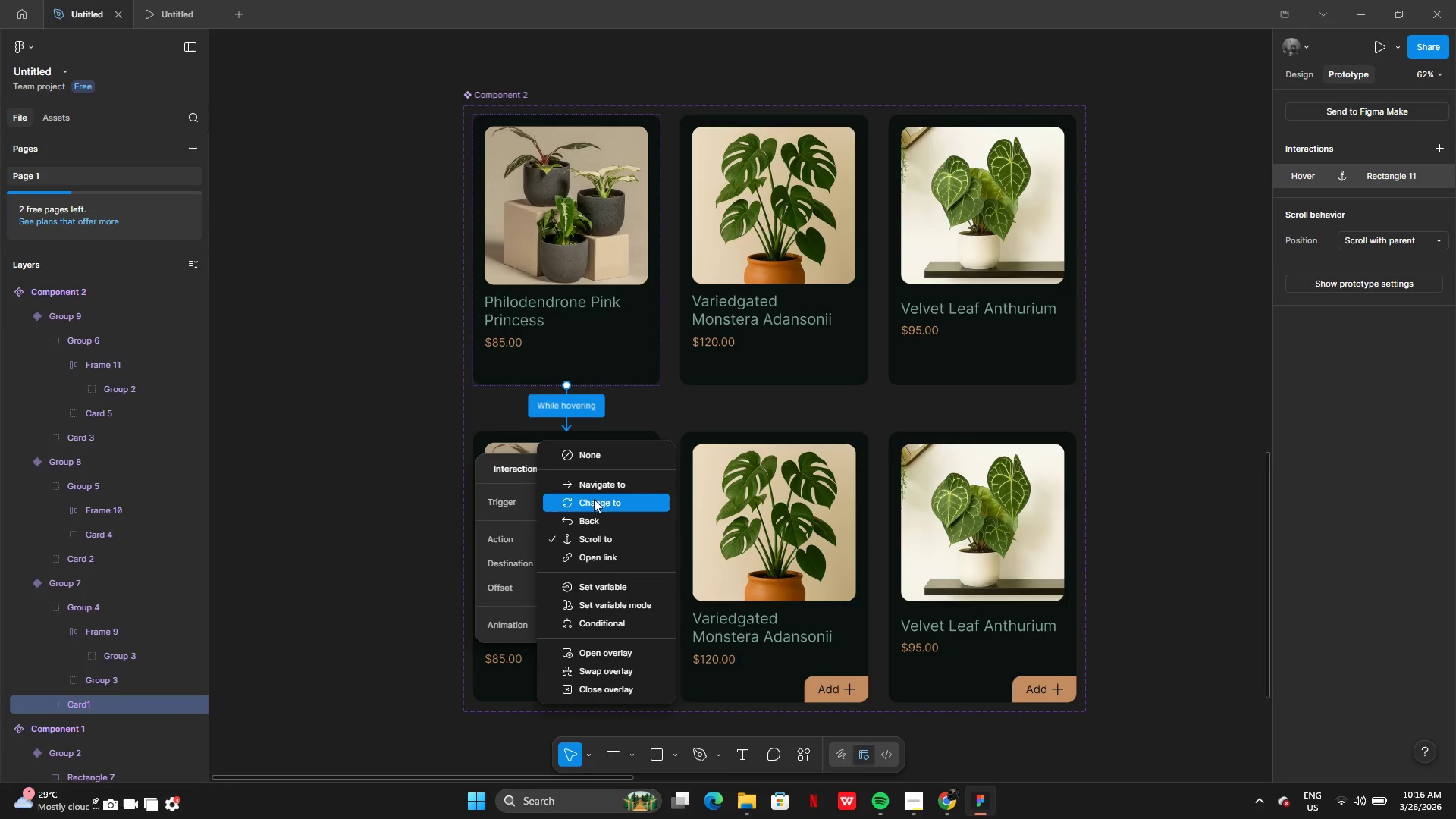 
left_click([594, 499])
 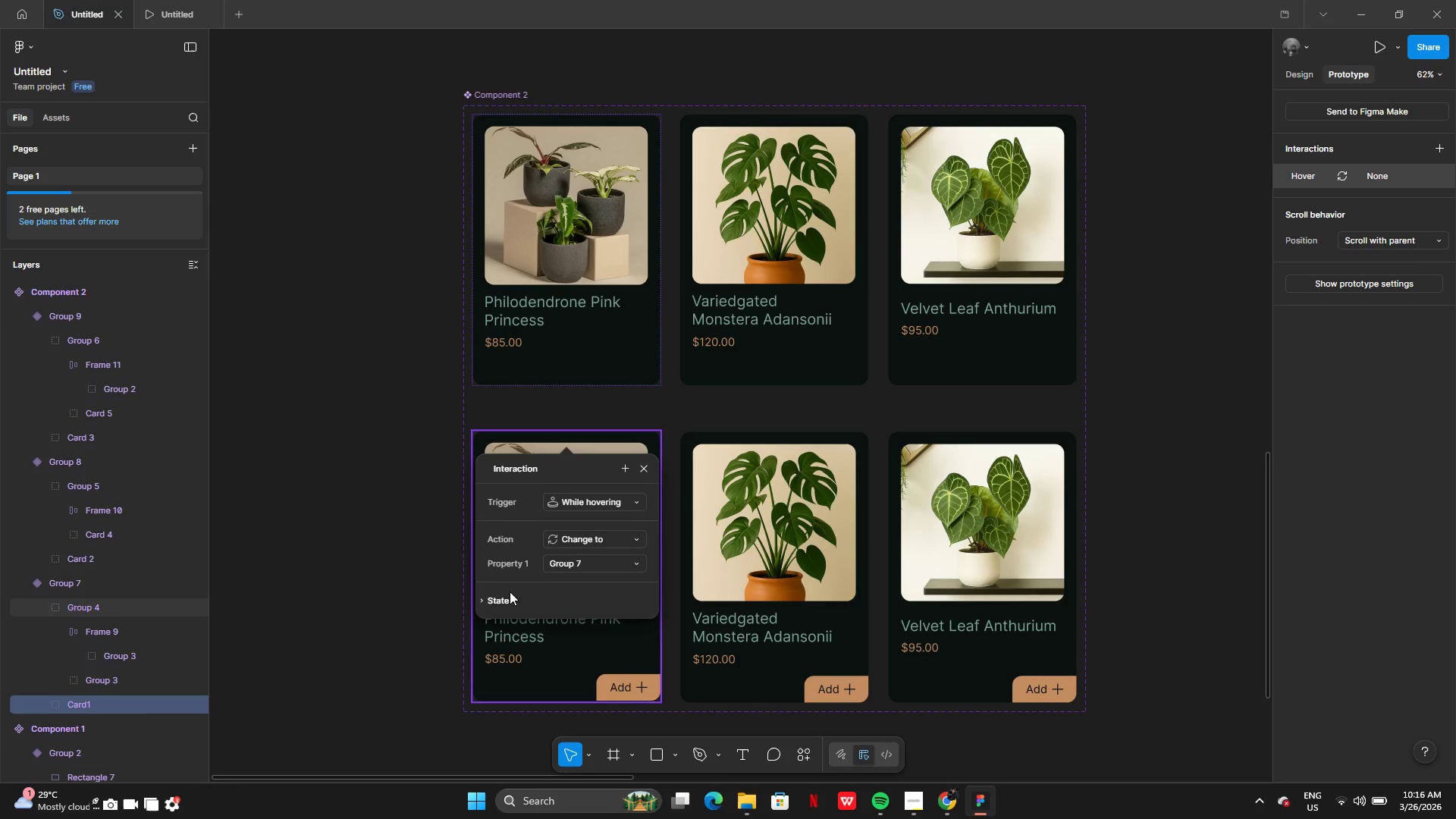 
left_click([493, 601])
 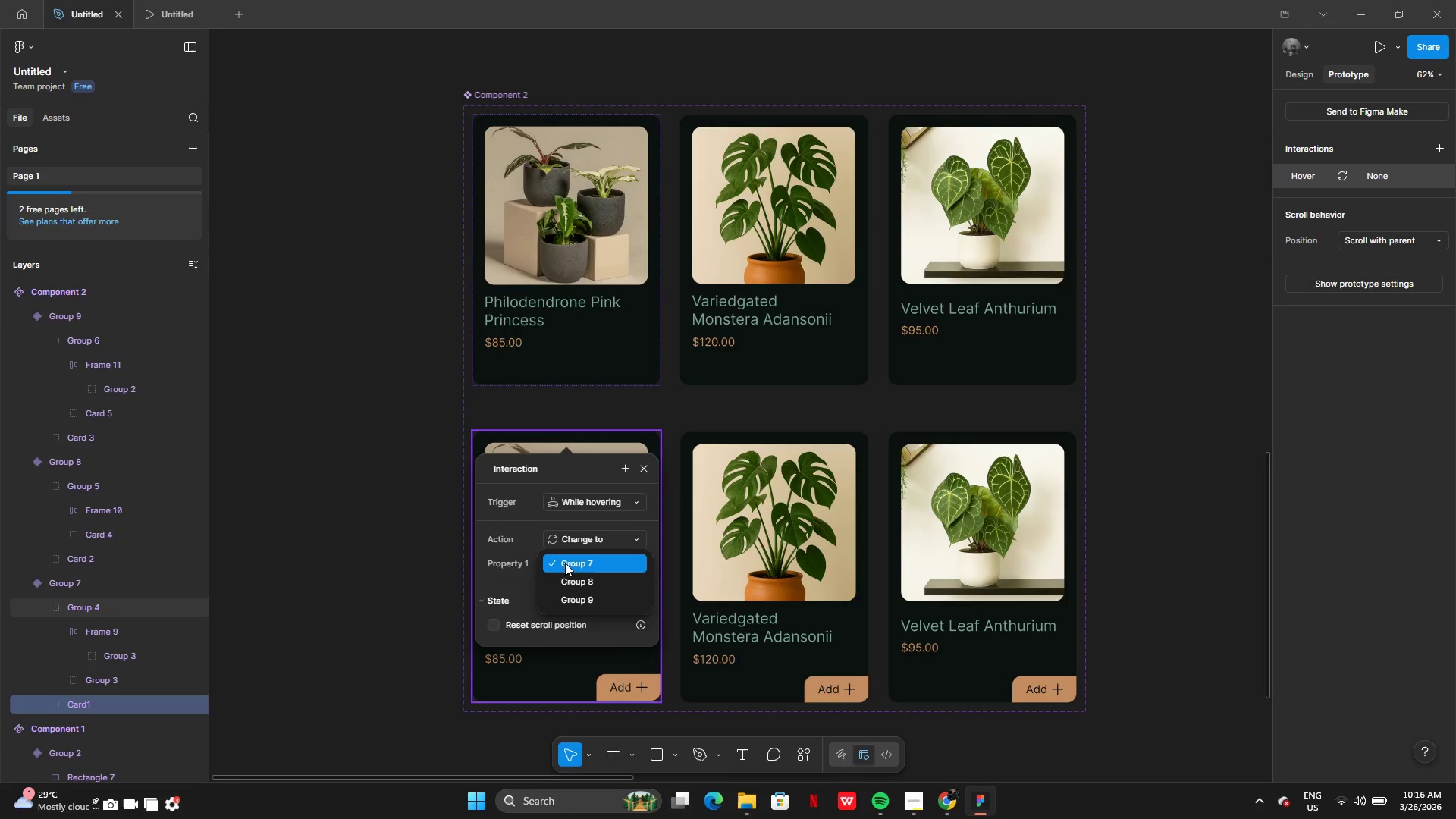 
left_click([565, 563])
 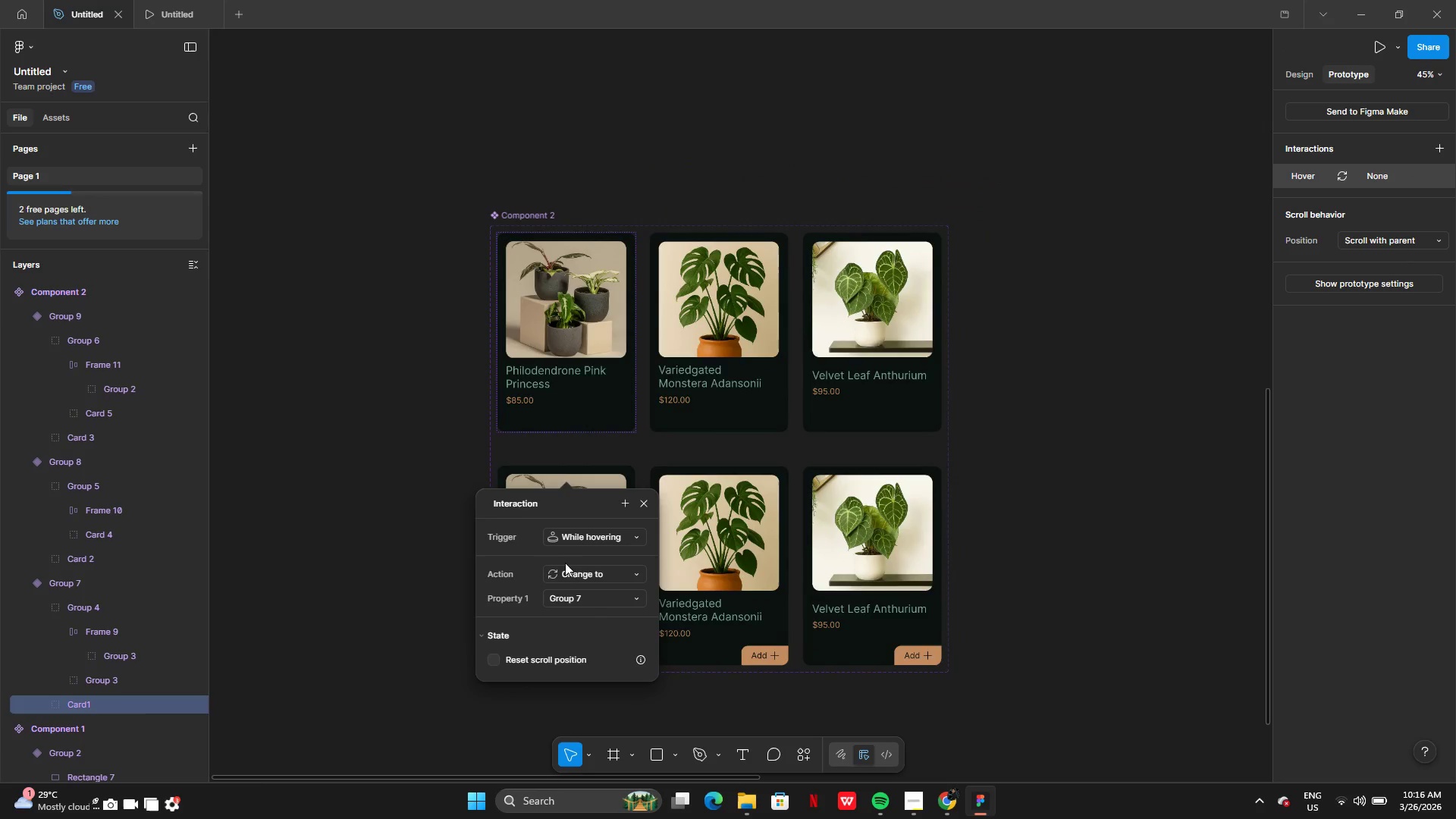 
left_click([418, 541])
 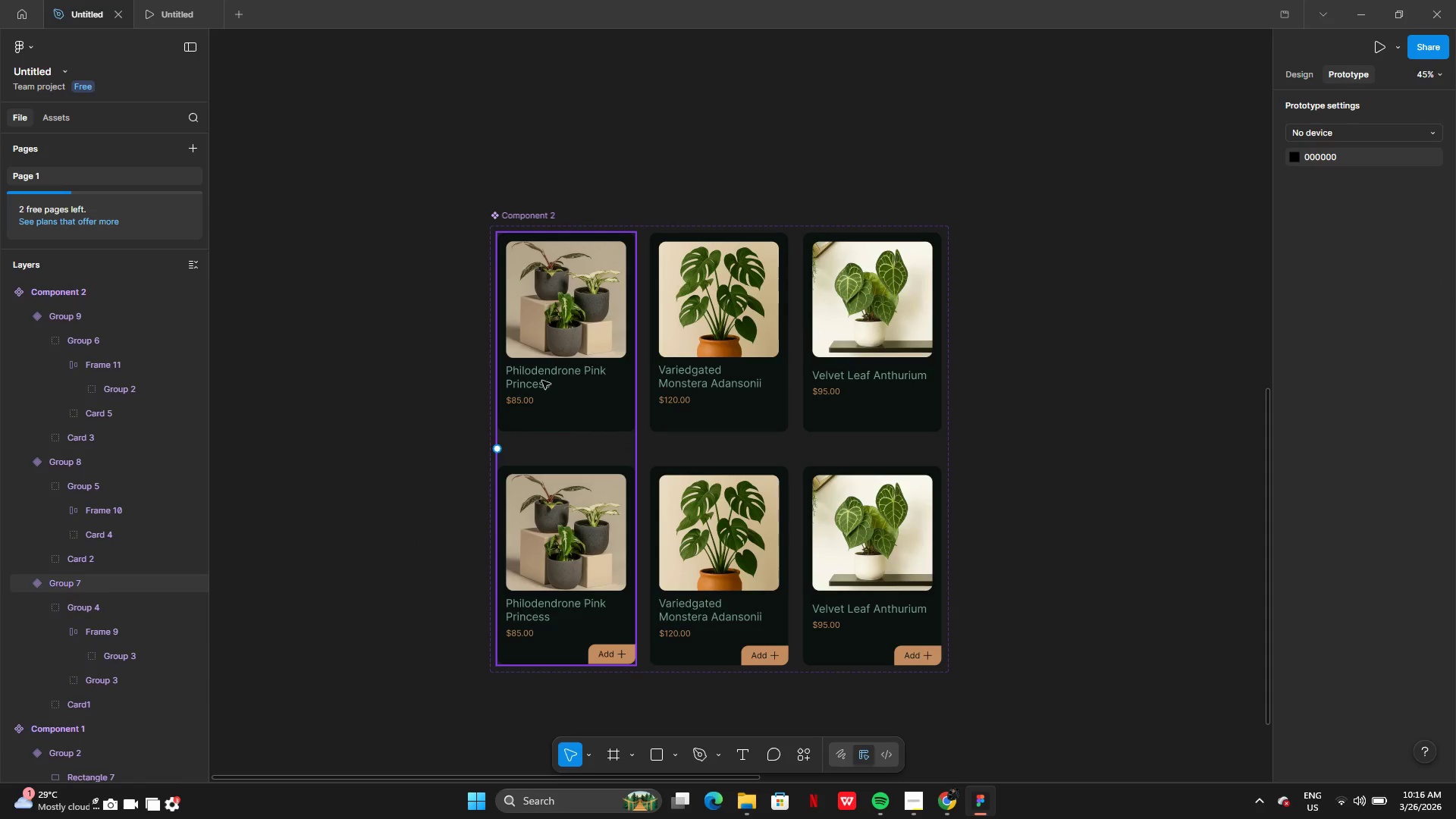 
left_click([544, 400])
 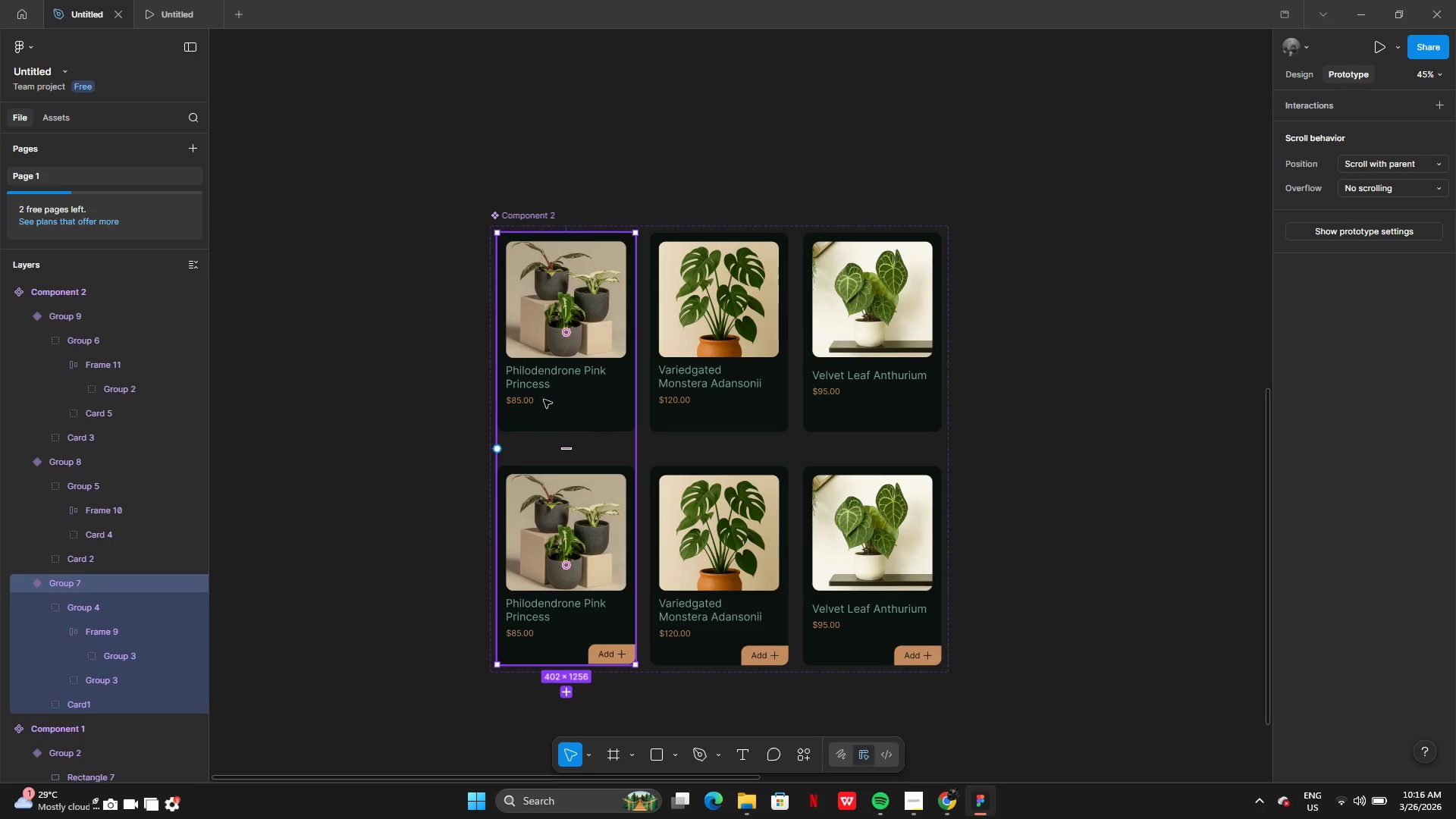 
wait(8.88)
 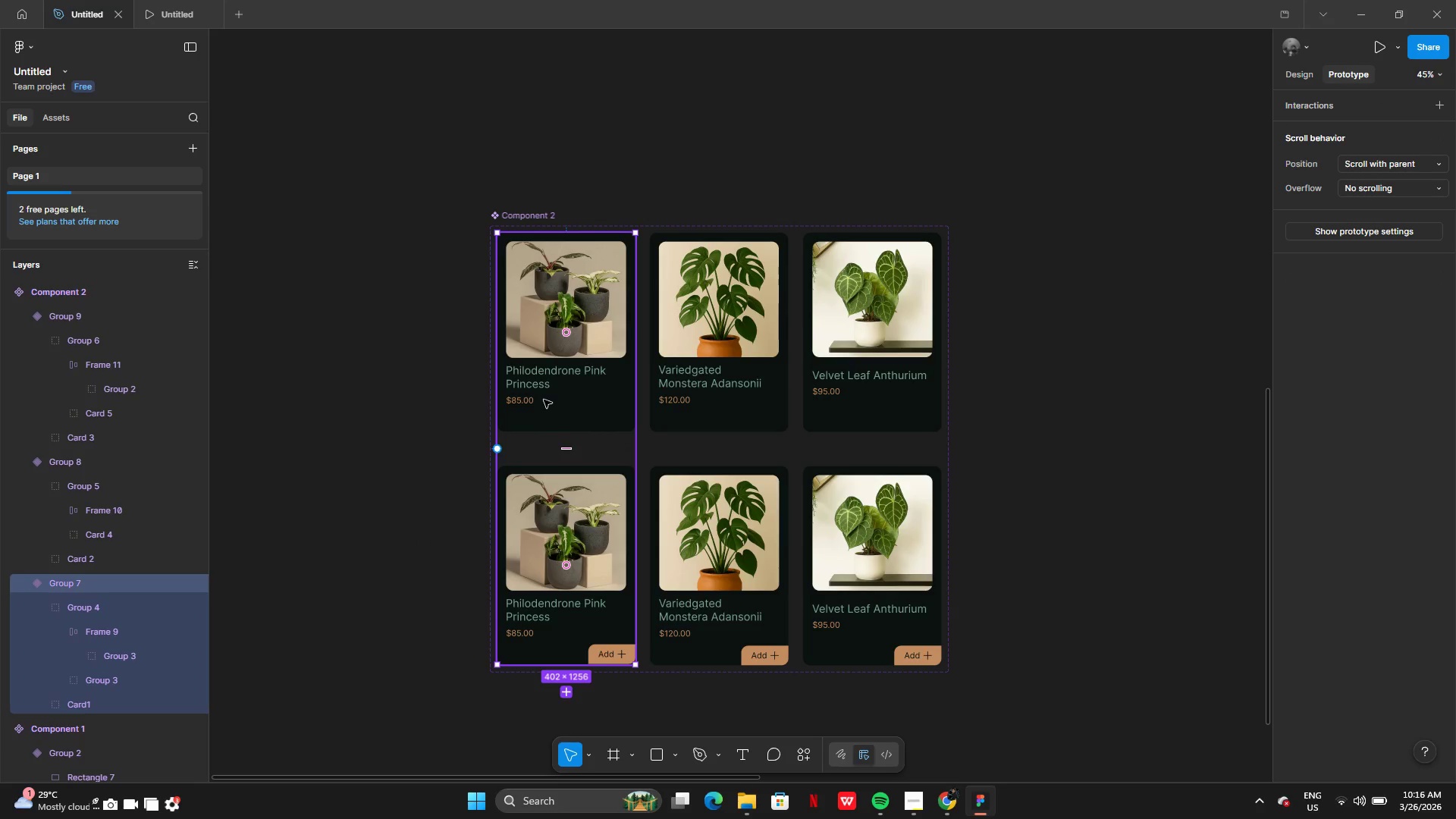 
left_click([50, 121])
 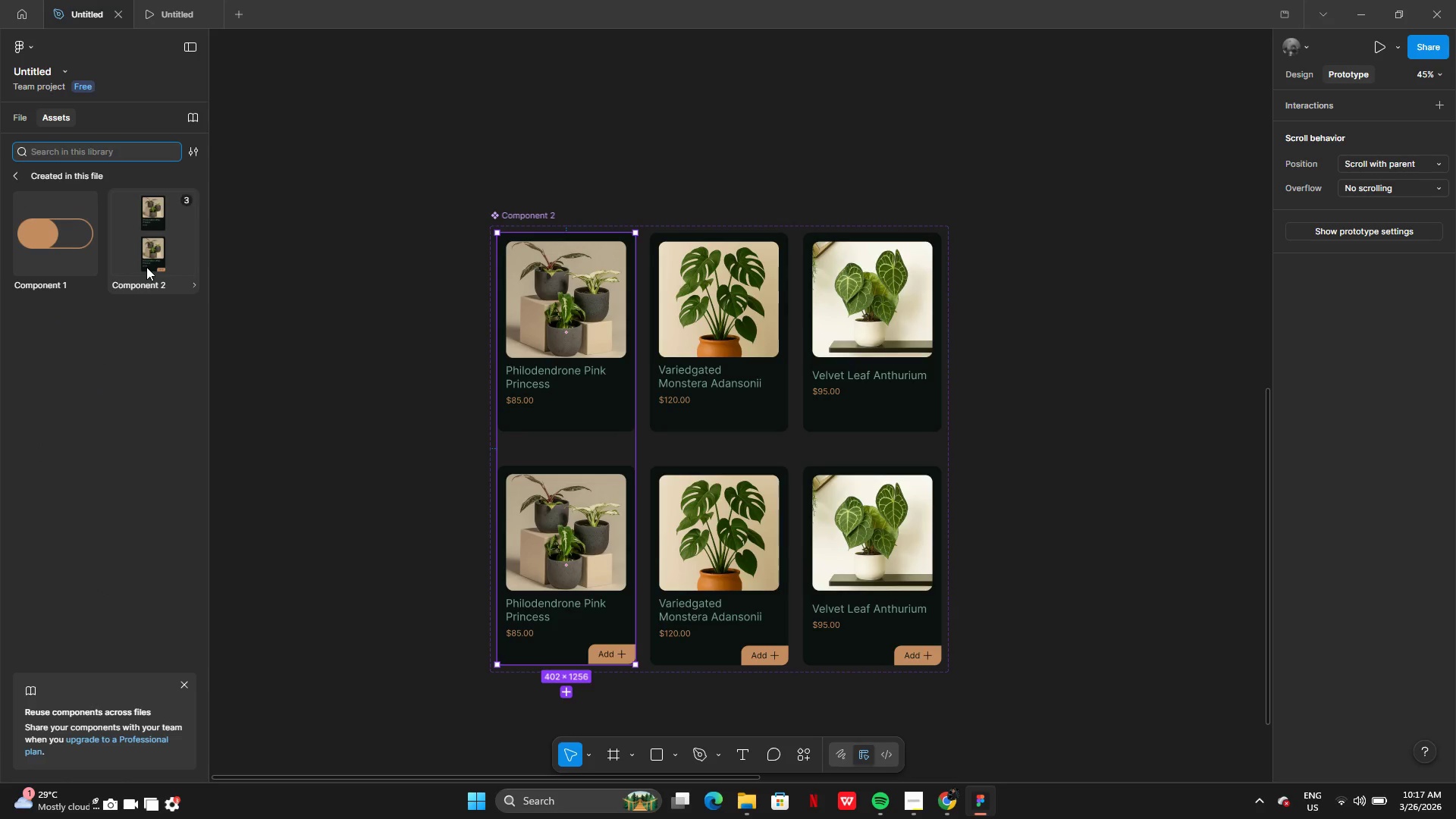 
left_click_drag(start_coordinate=[146, 249], to_coordinate=[1086, 470])
 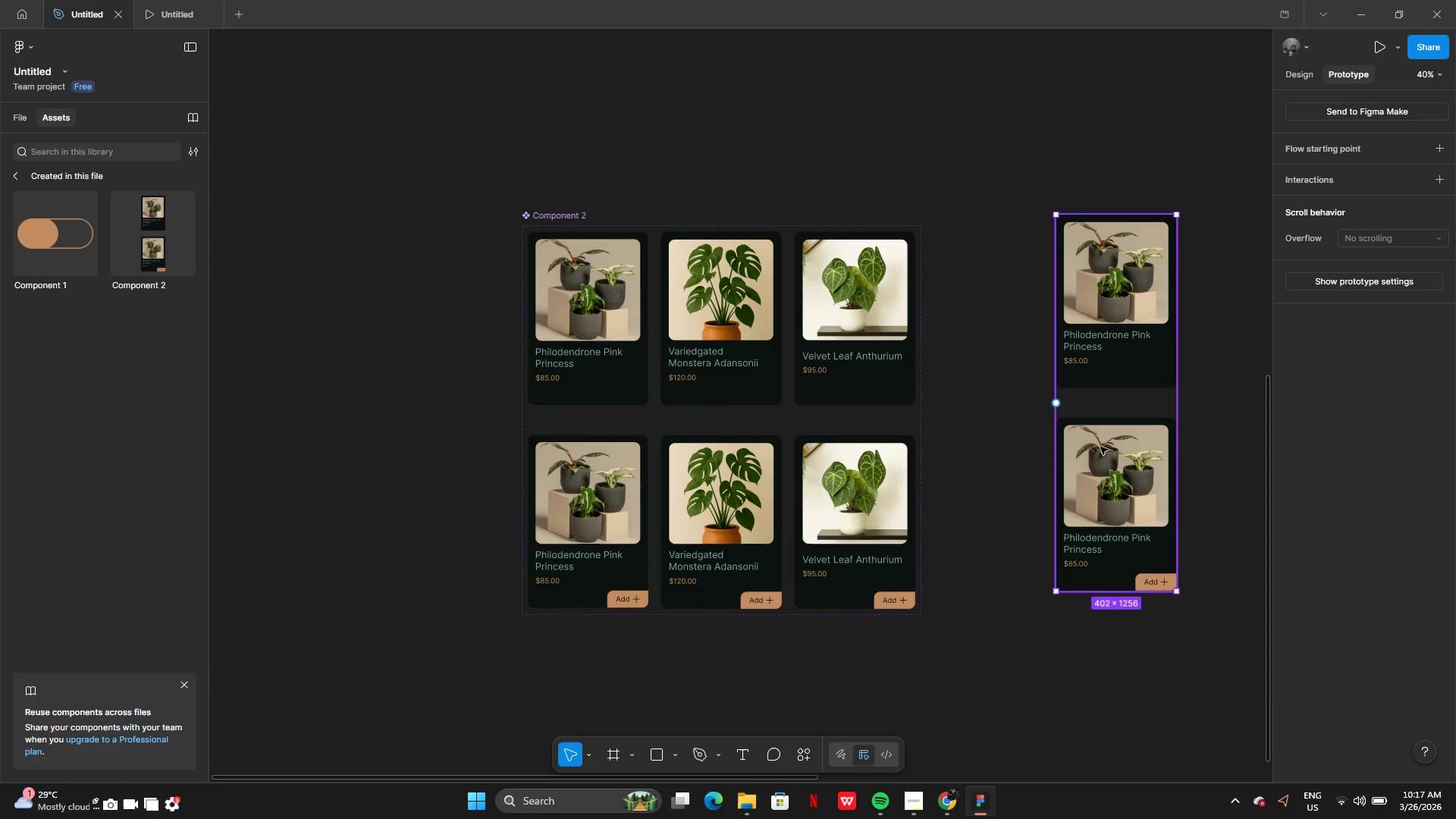 
key(Backspace)
 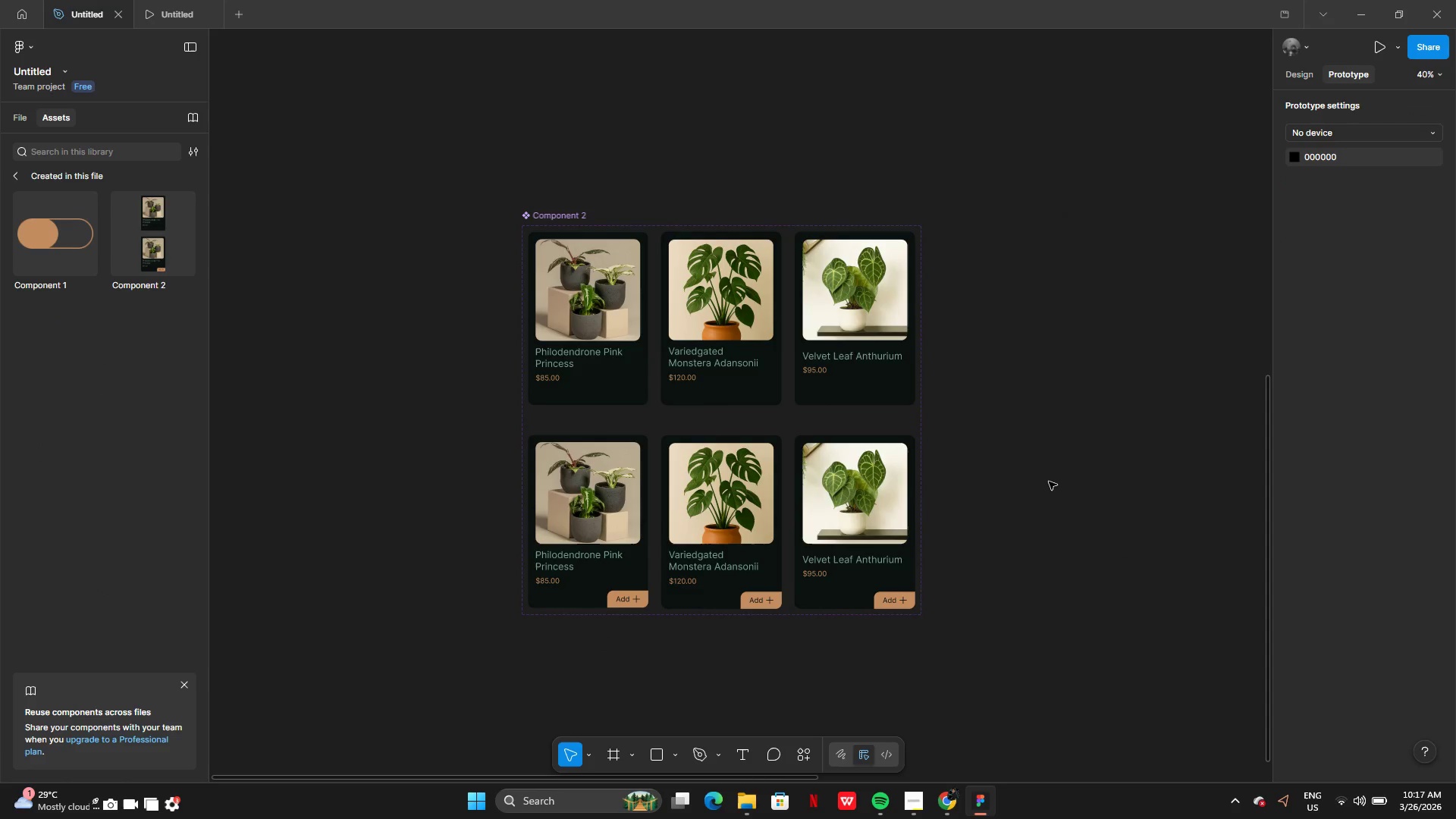 
left_click([1057, 488])
 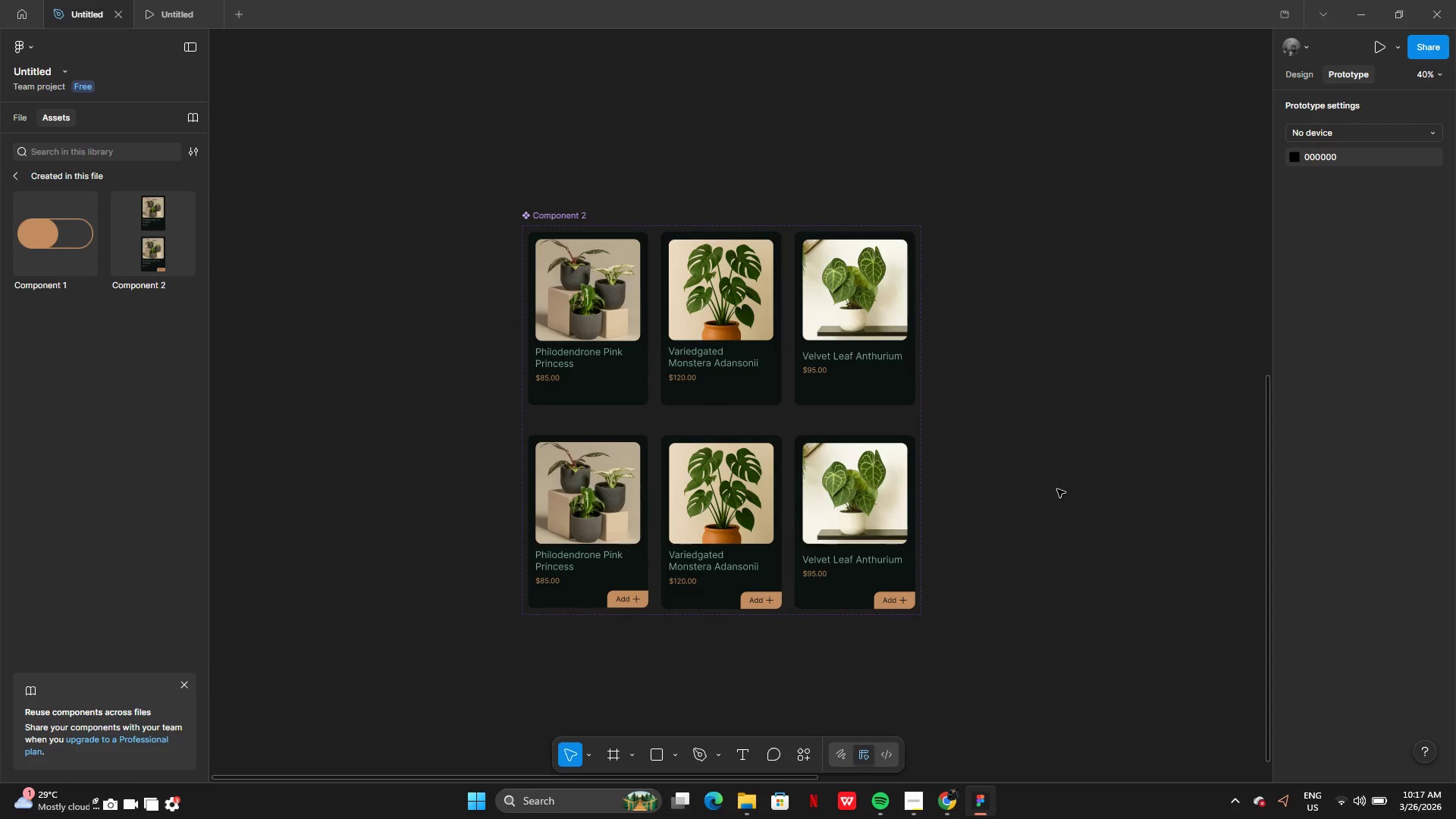 
key(Control+Z)
 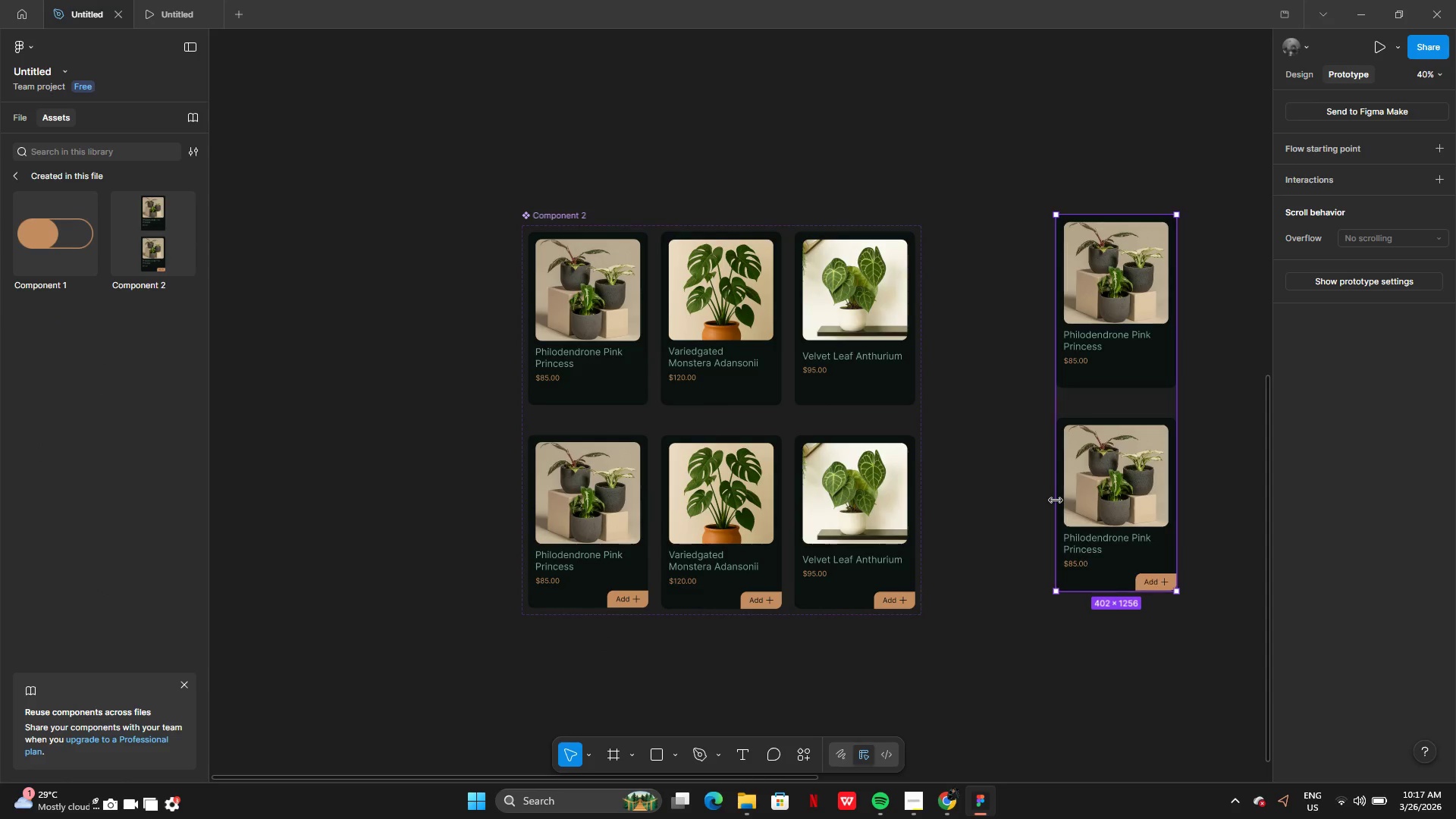 
key(Control+Z)
 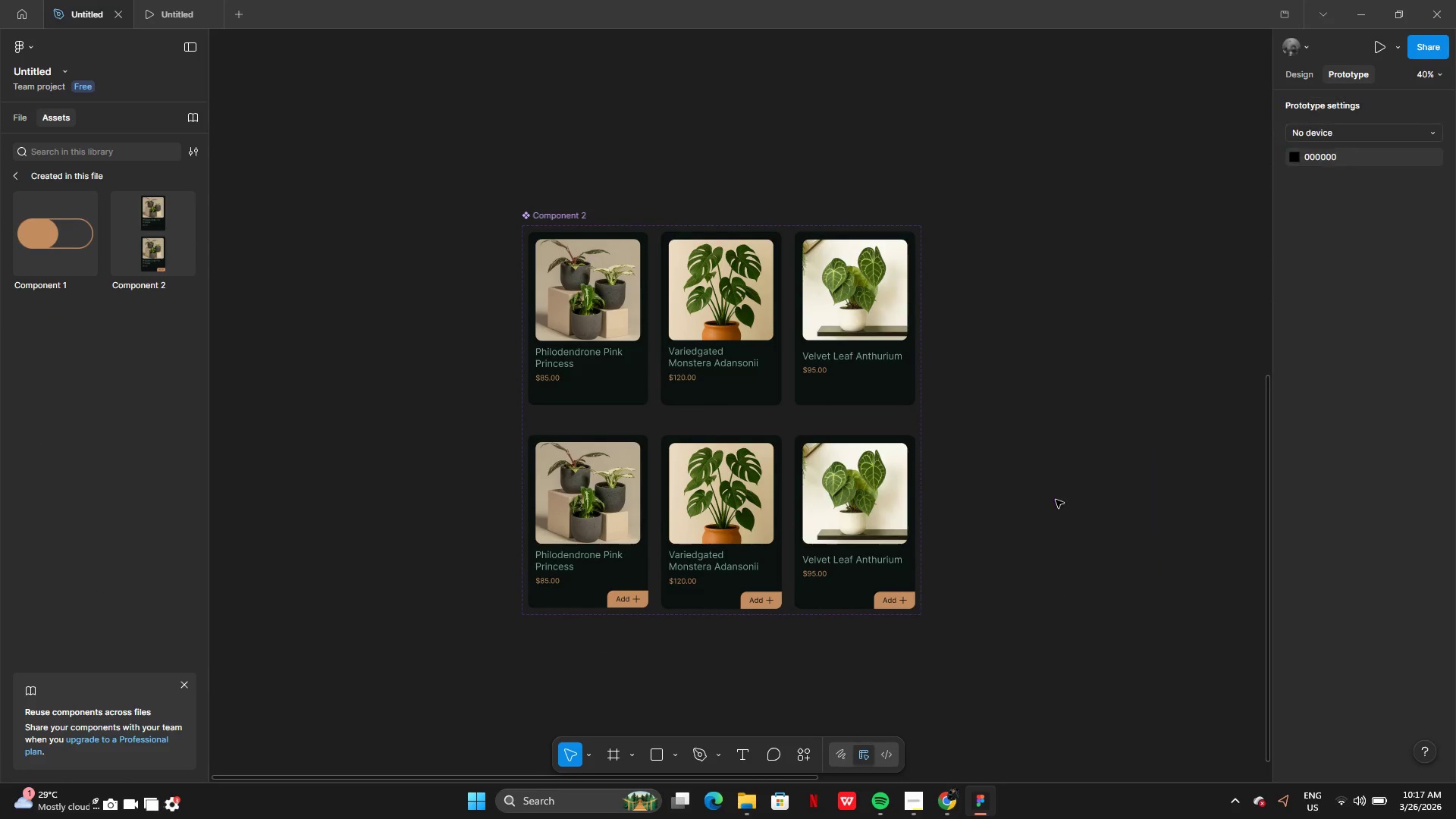 
key(Control+Z)
 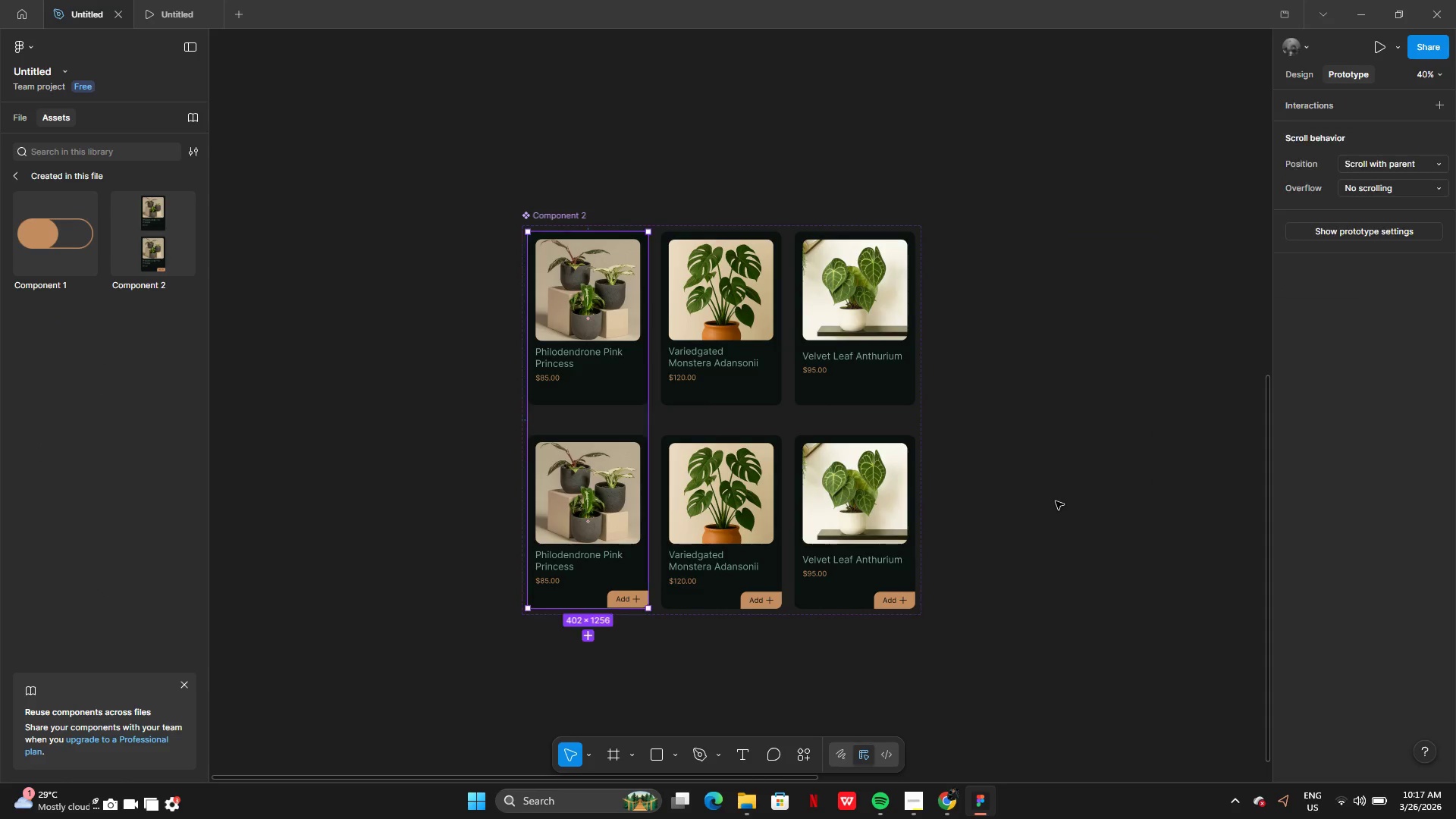 
key(Control+Z)
 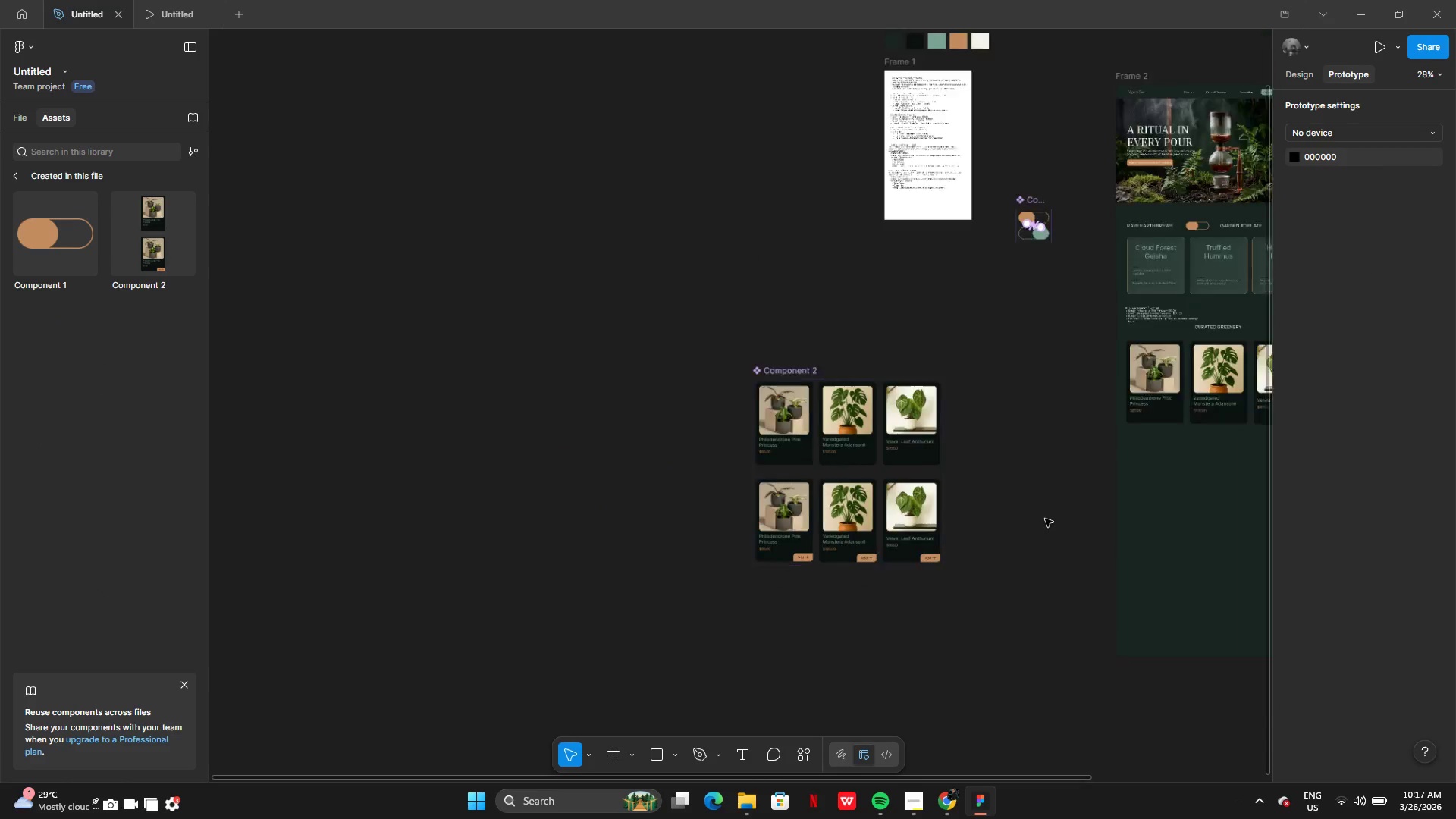 
key(Control+Z)
 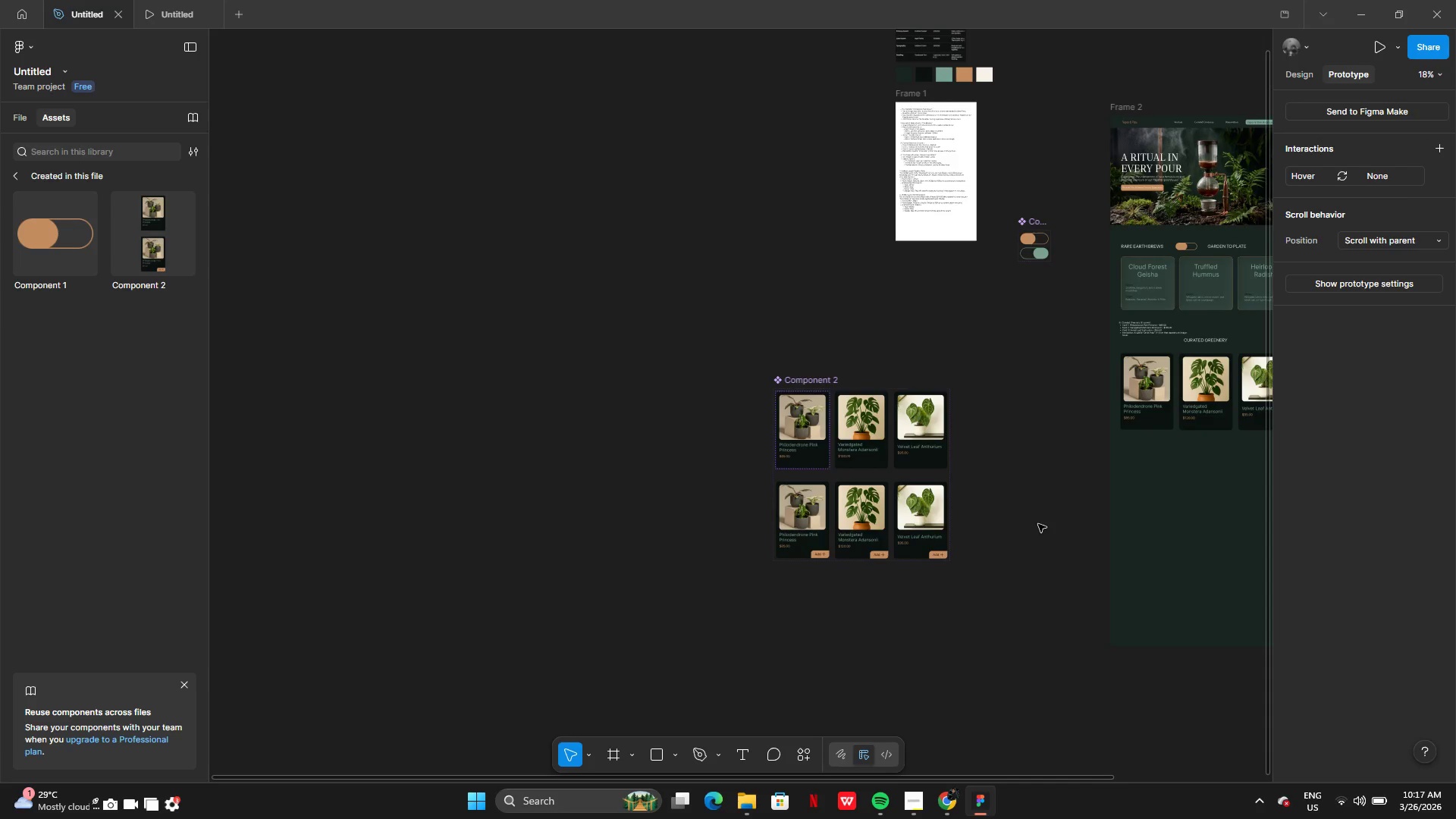 
key(Control+Z)
 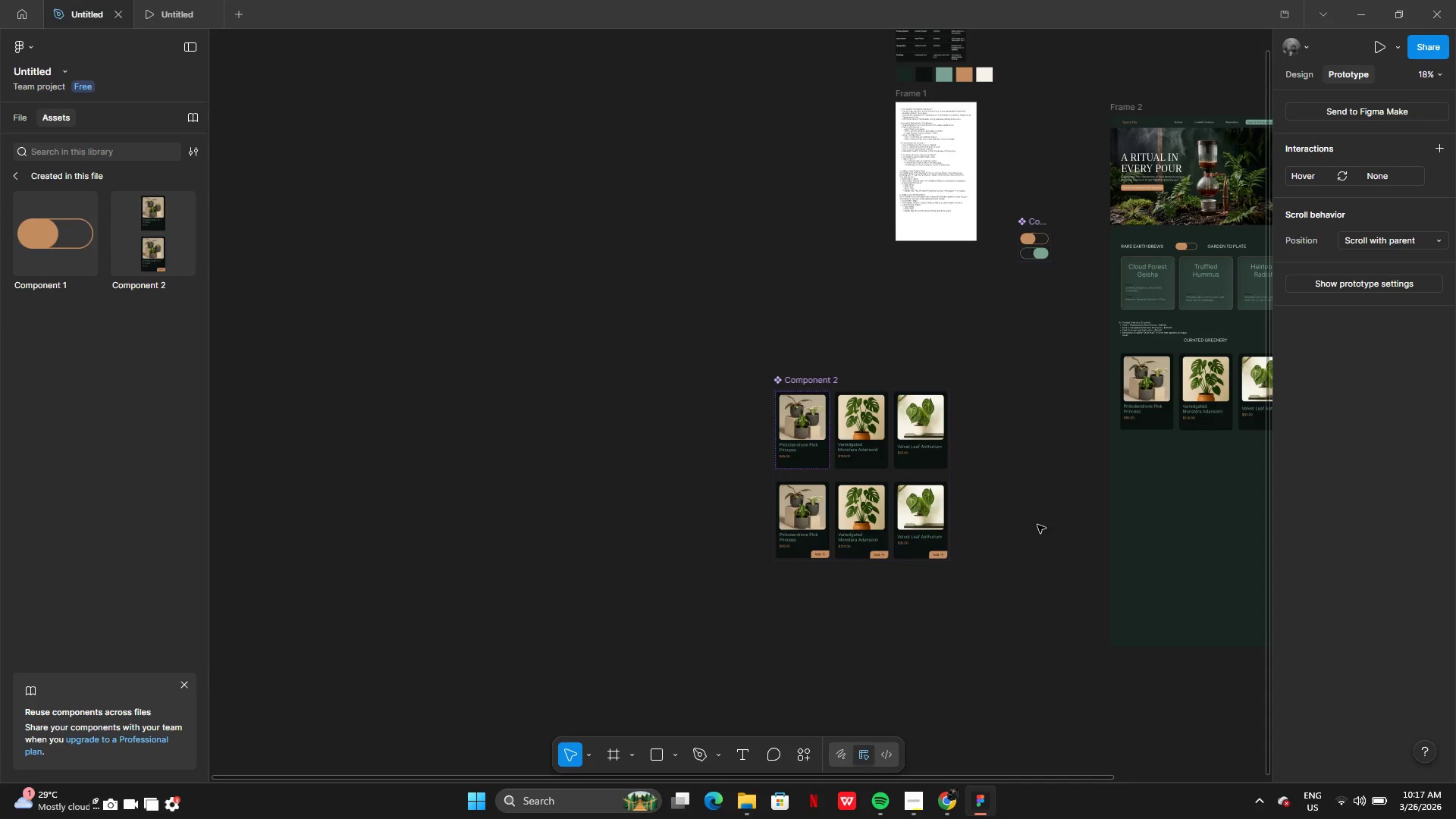 
key(Control+Z)
 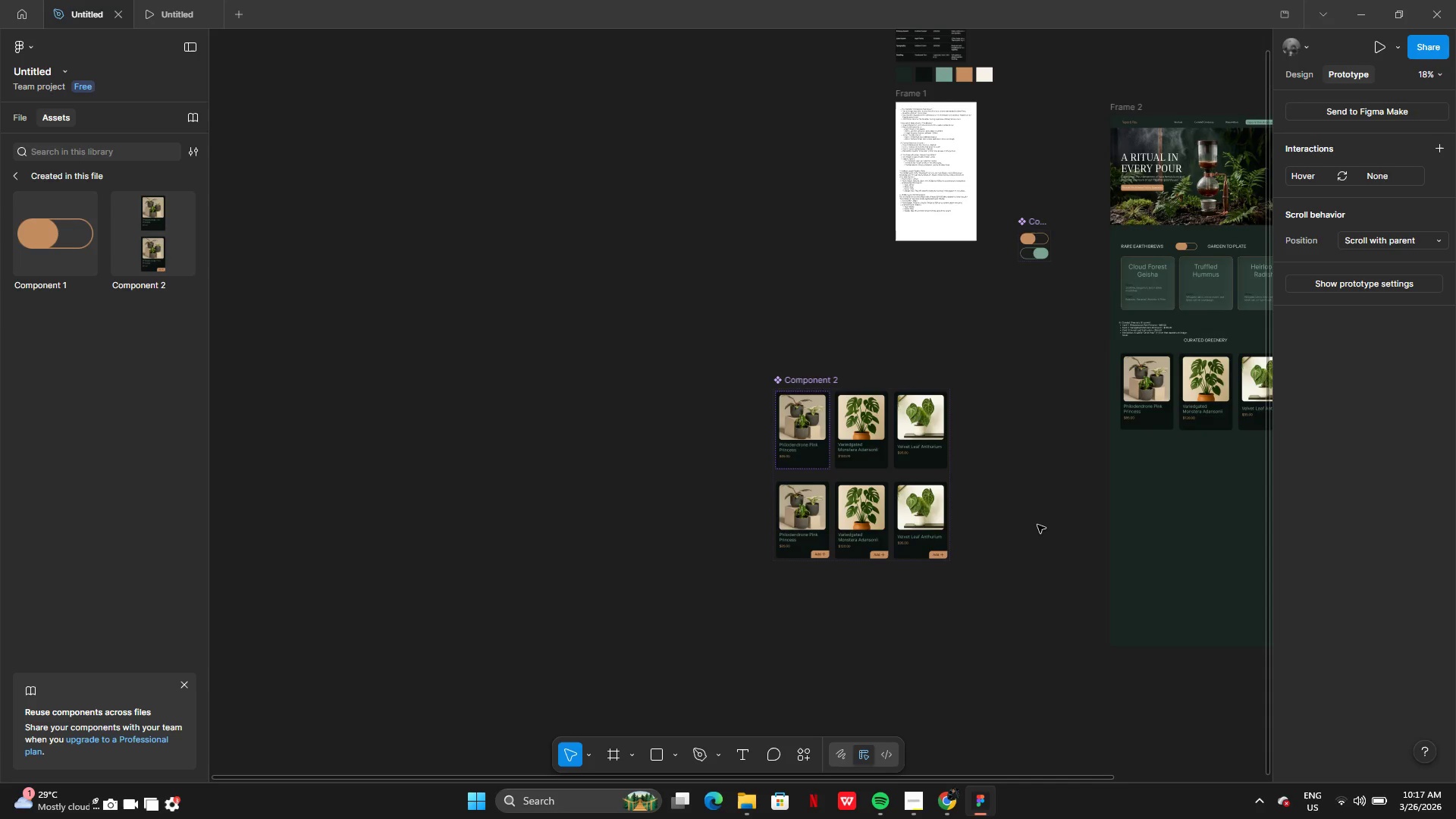 
key(Control+Z)
 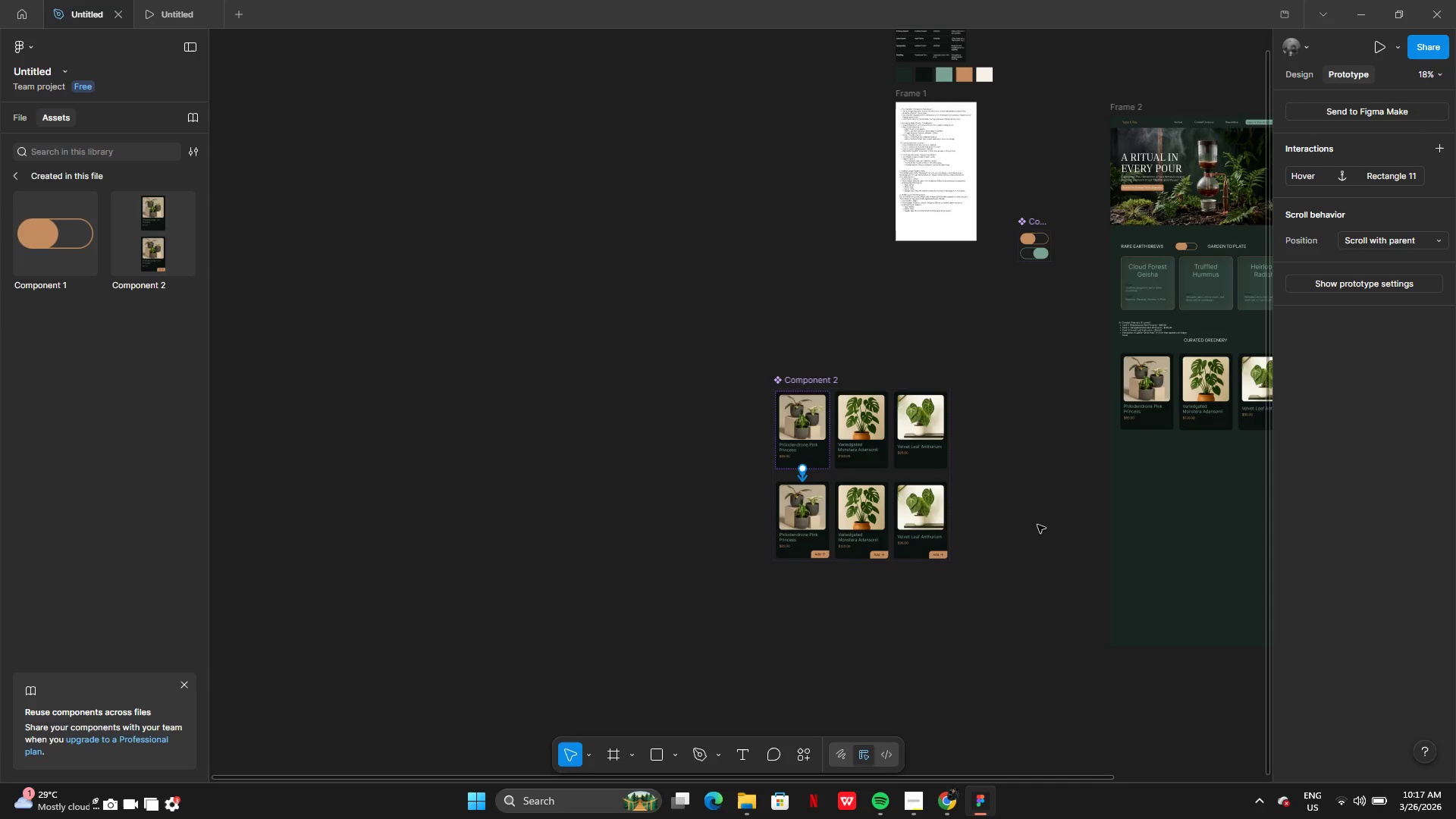 
key(Control+Z)
 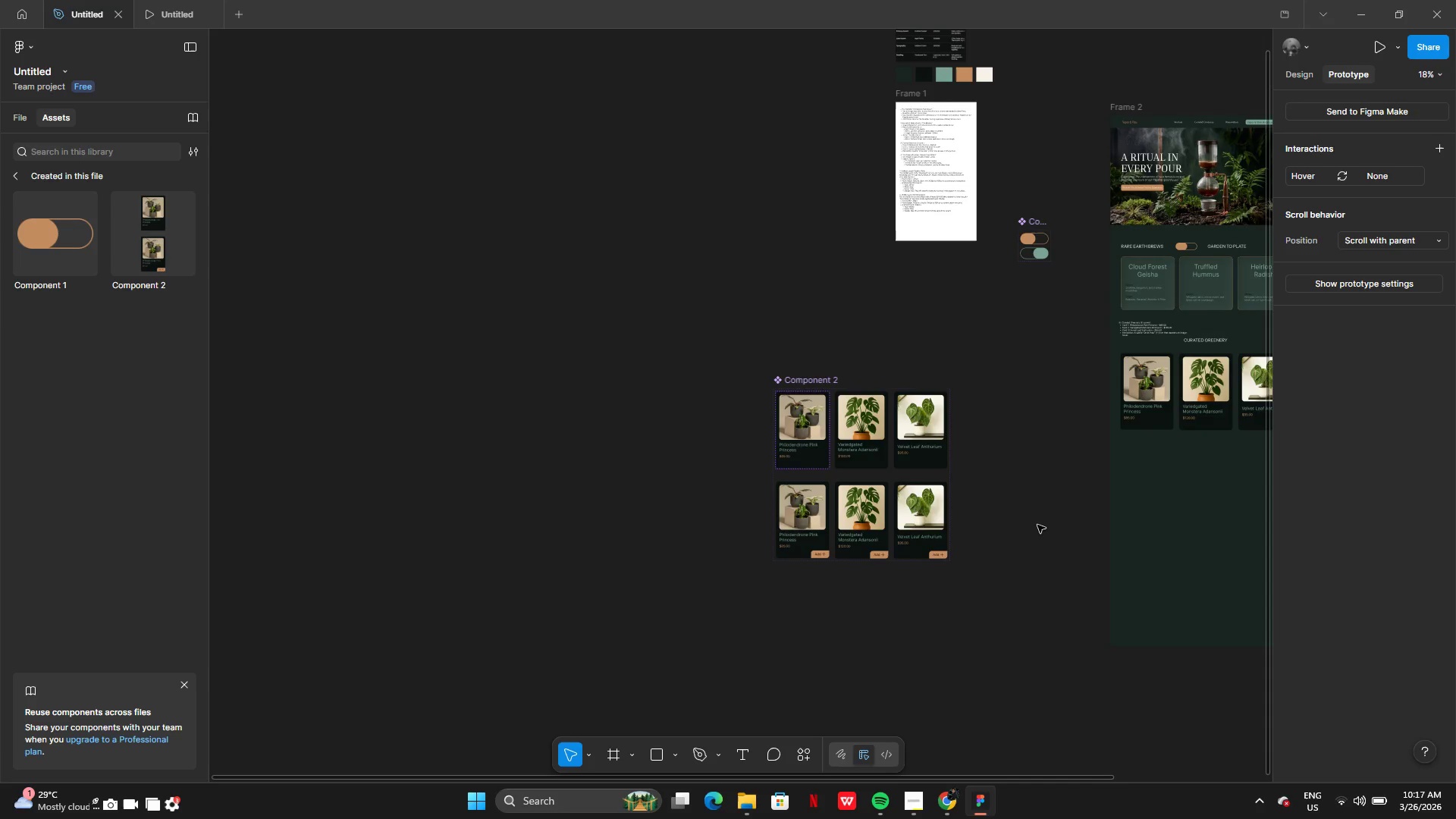 
key(Control+Z)
 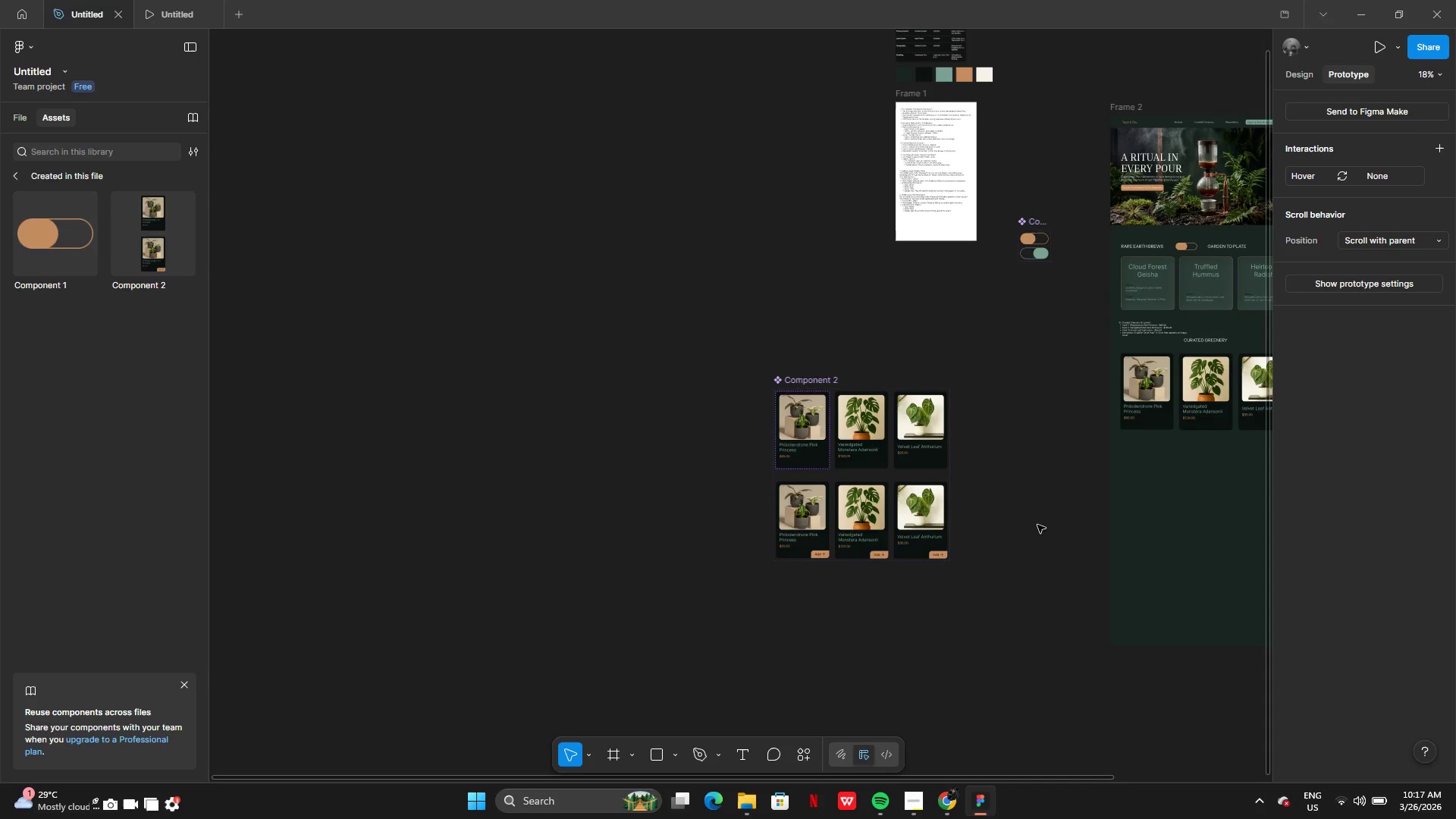 
key(Control+Z)
 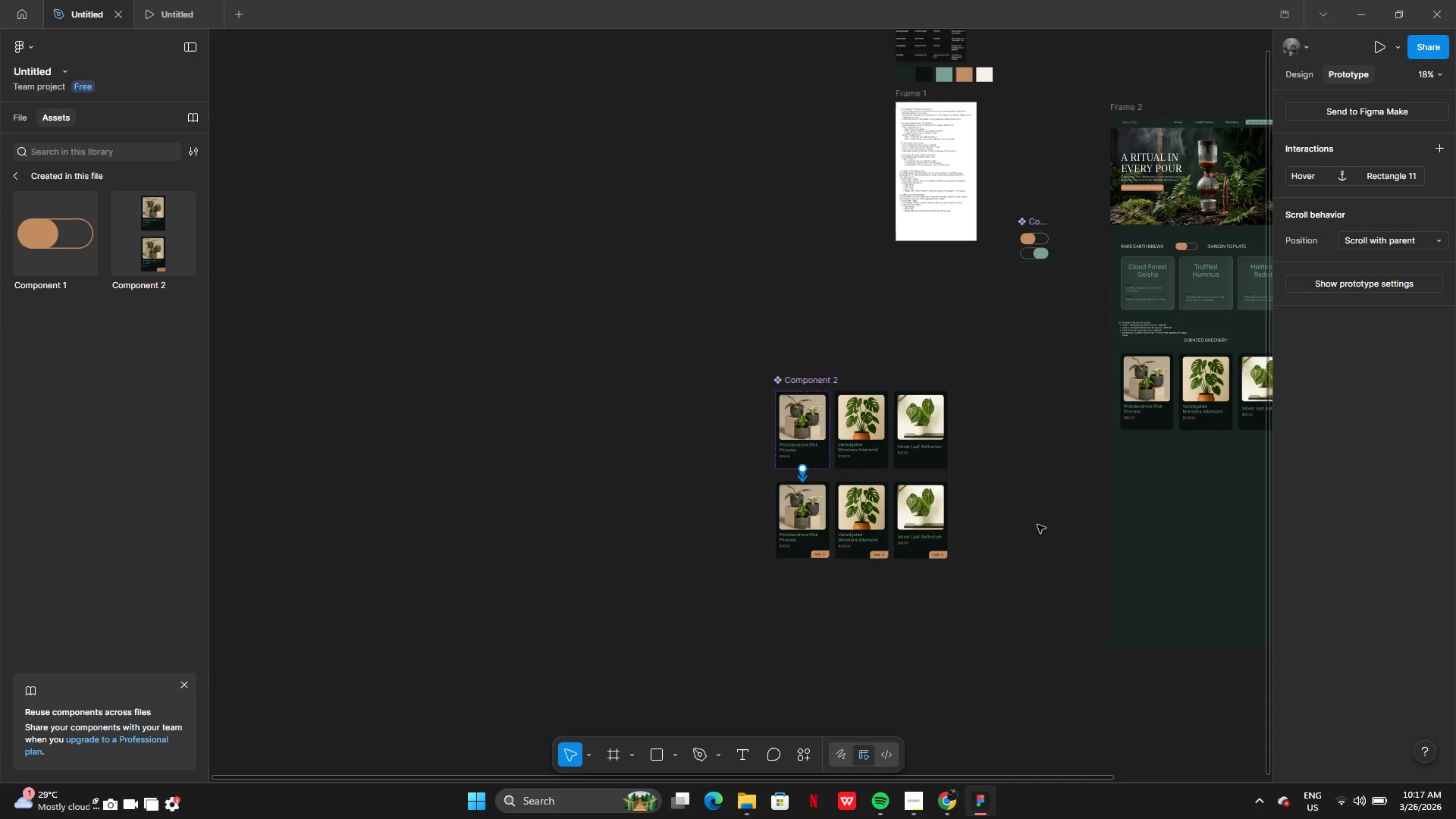 
key(Control+Z)
 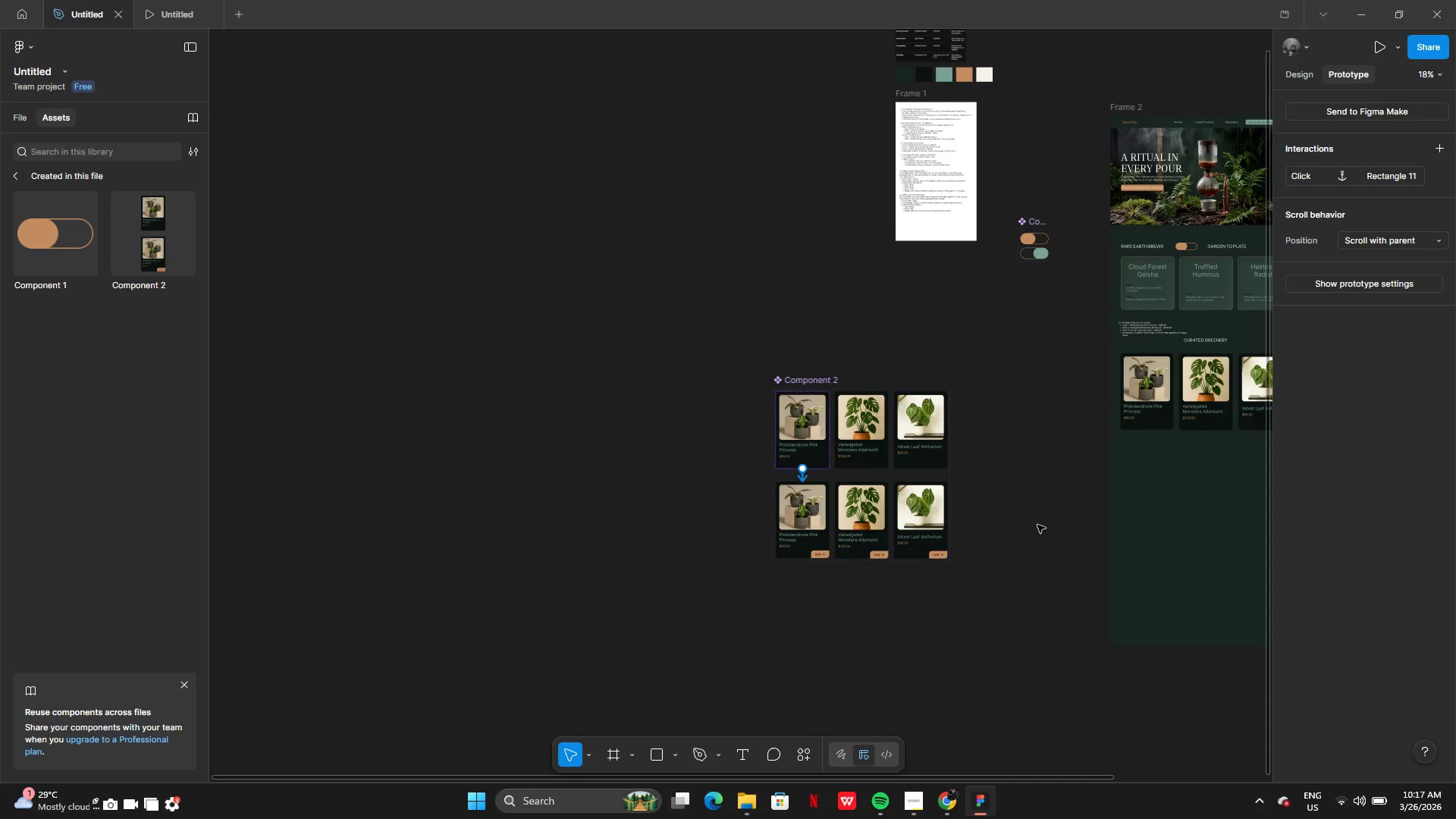 
key(Control+Z)
 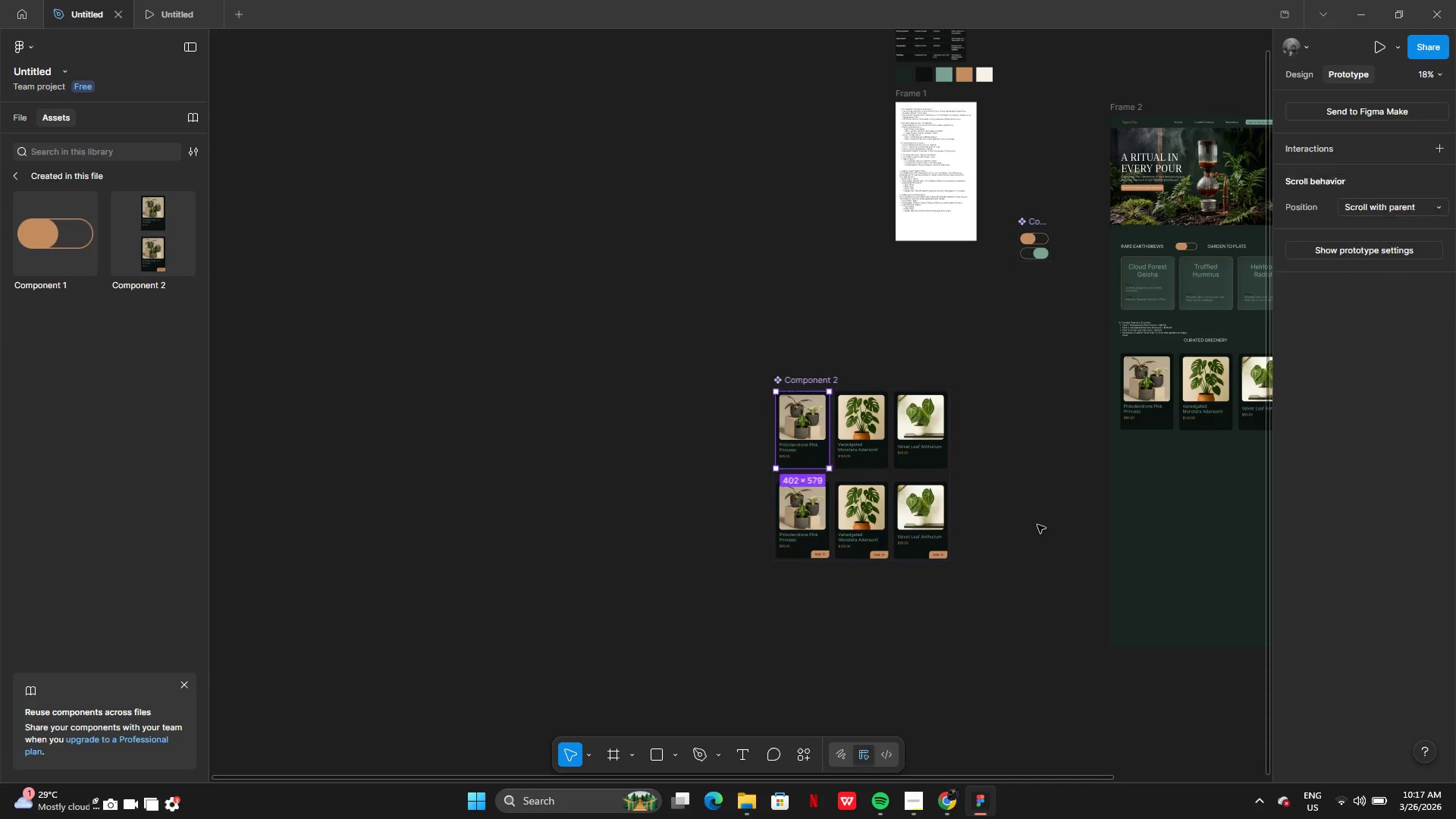 
key(Control+Z)
 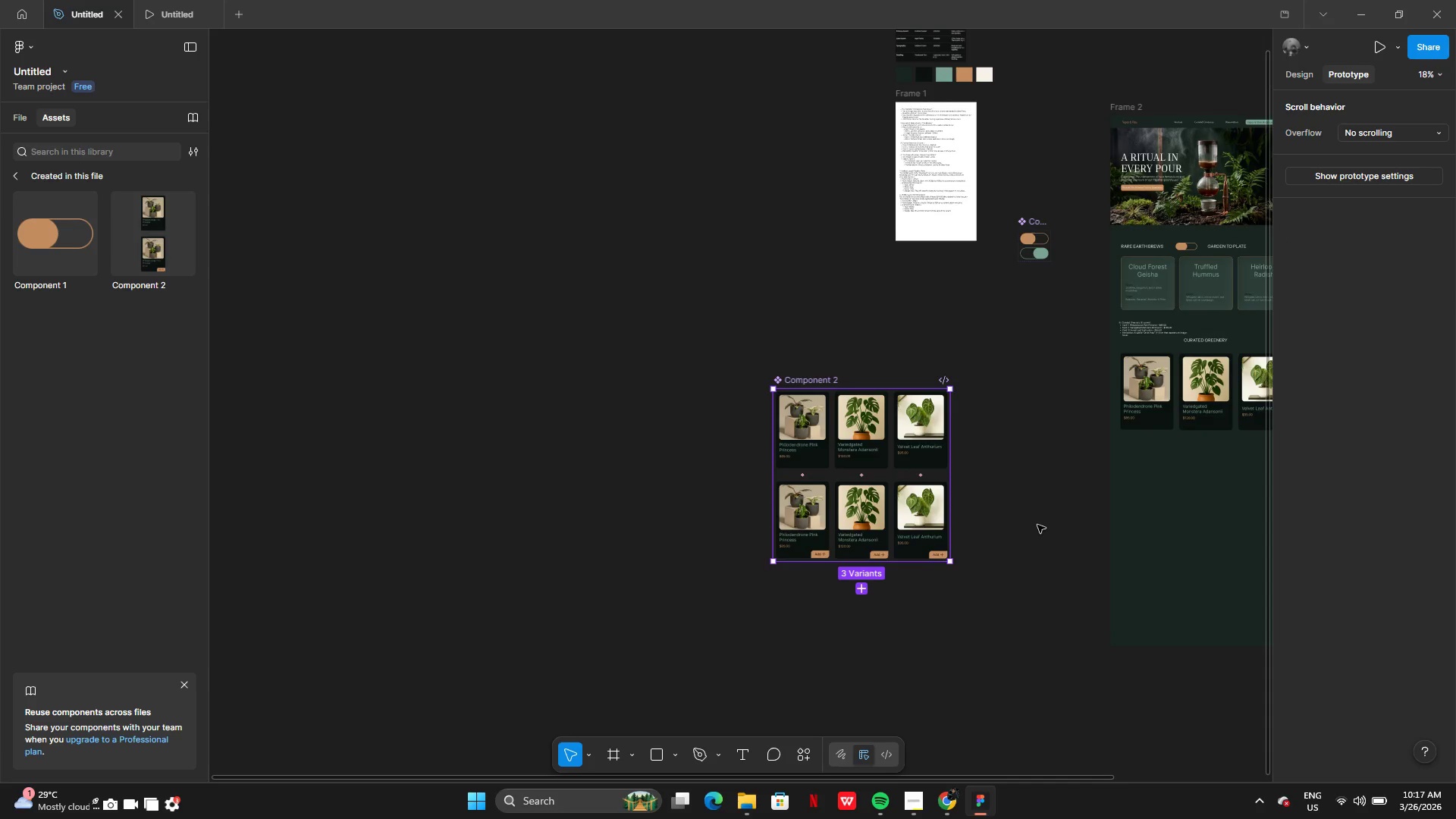 
key(Control+Z)
 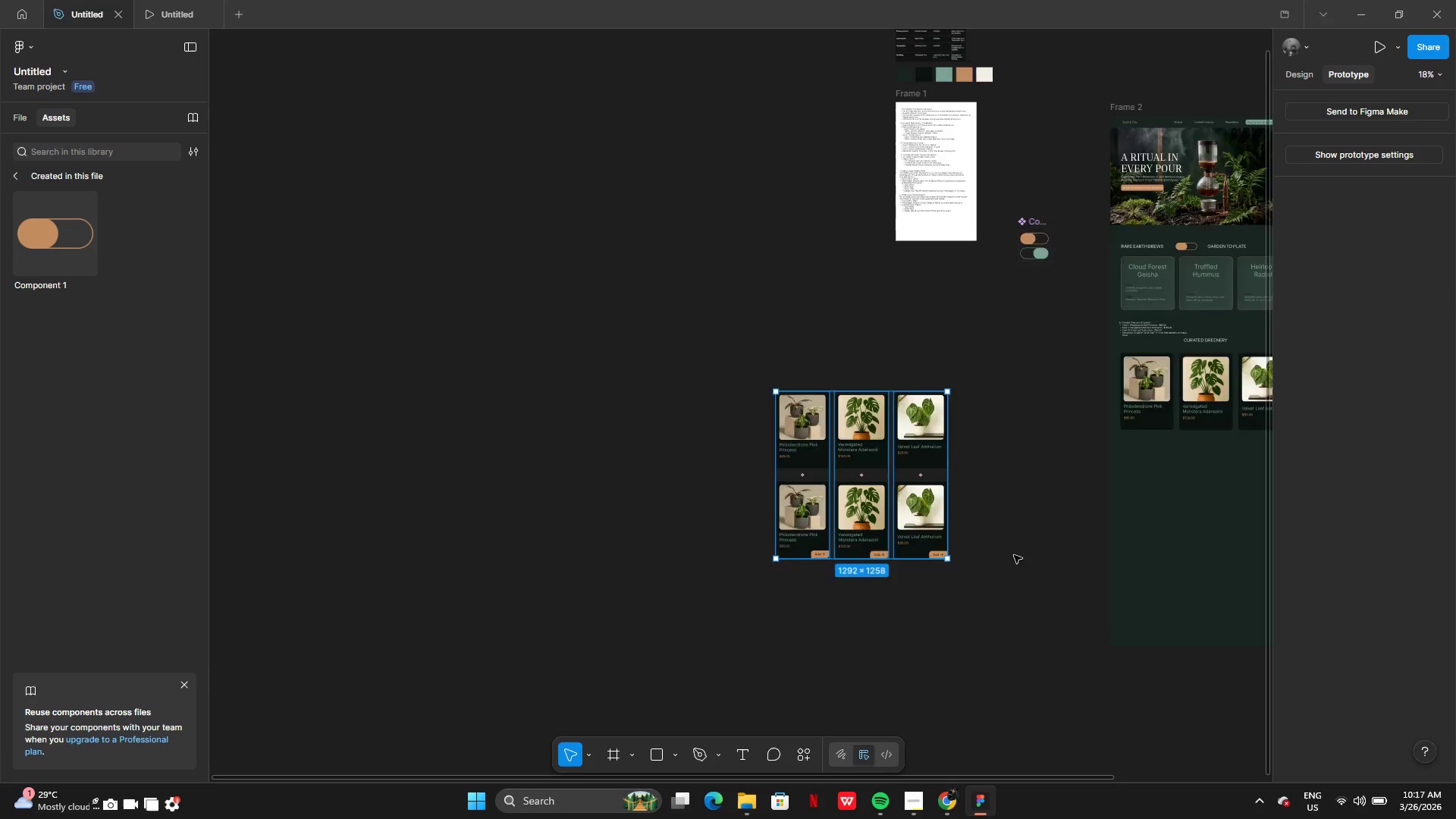 
left_click([1003, 548])
 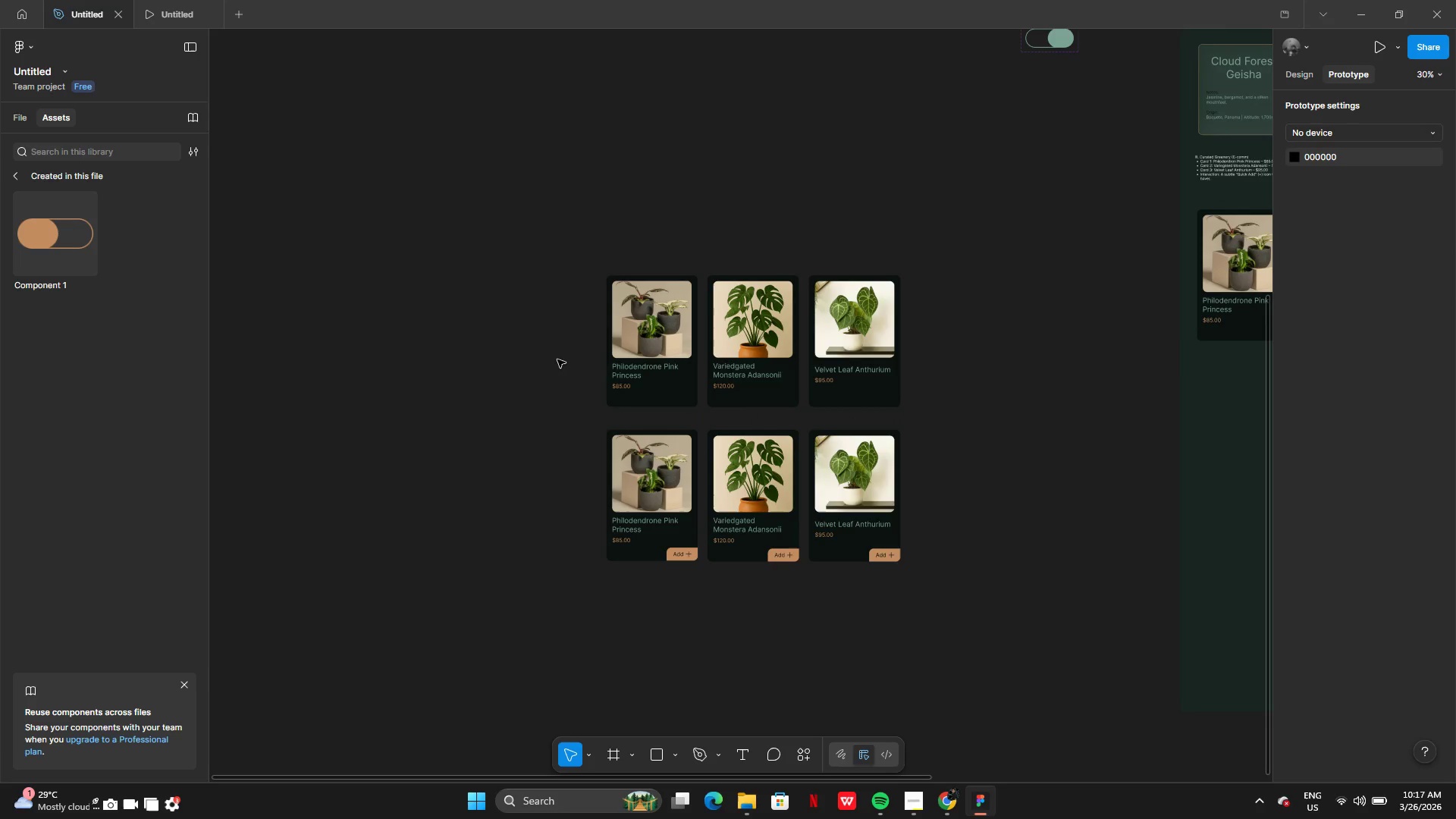 
left_click_drag(start_coordinate=[548, 350], to_coordinate=[651, 535])
 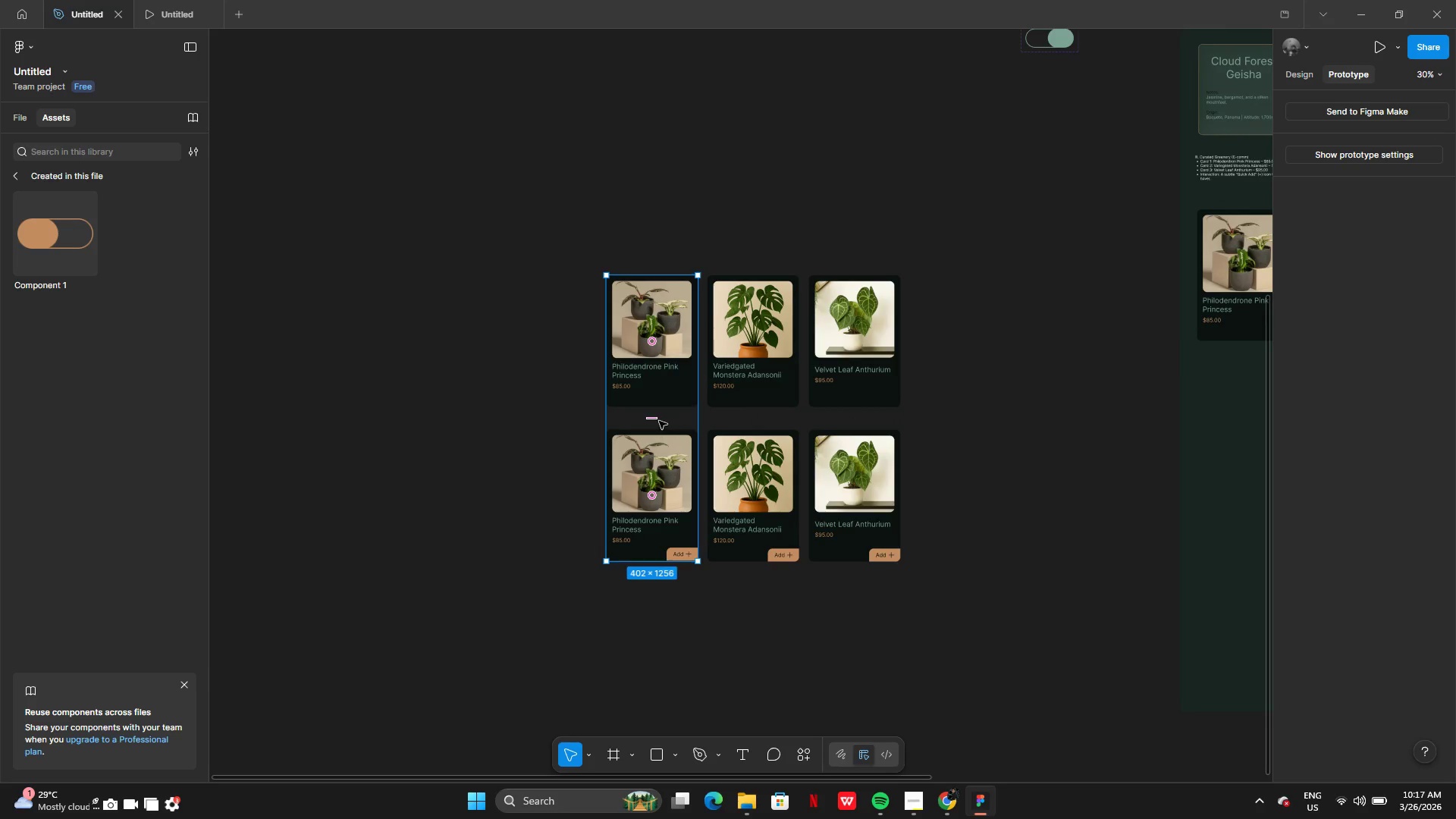 
left_click_drag(start_coordinate=[659, 421], to_coordinate=[529, 420])
 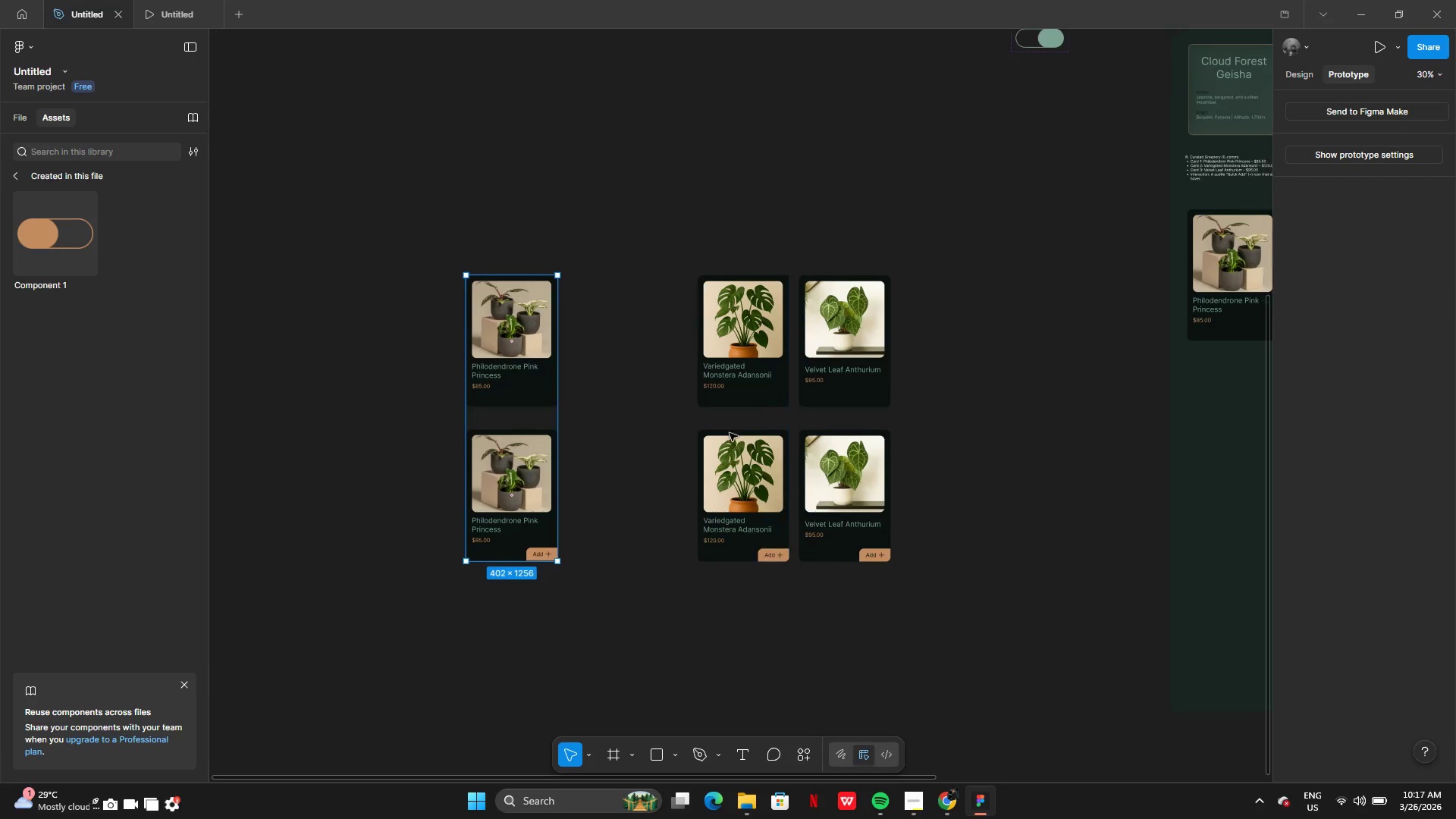 
left_click([595, 450])
 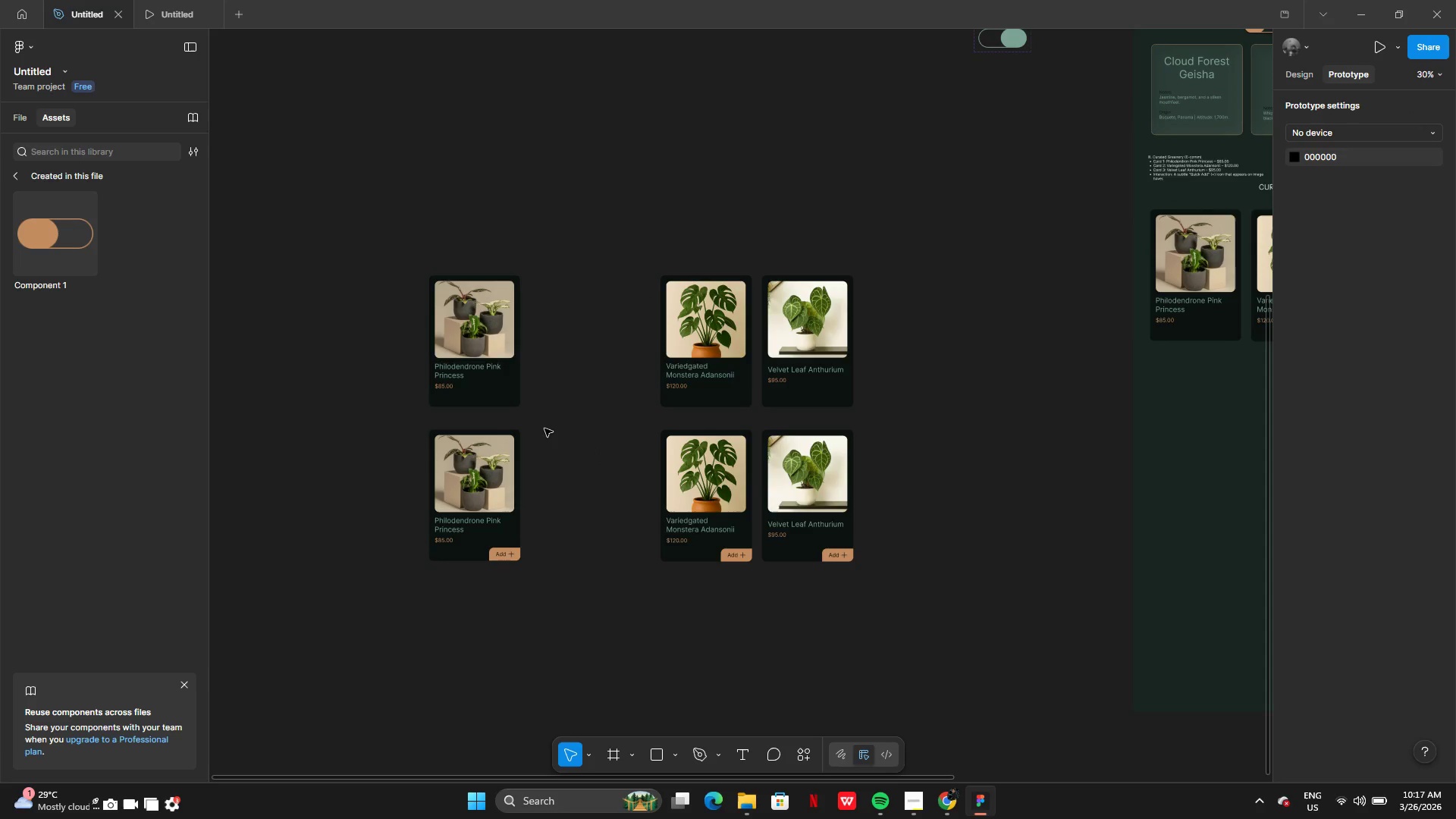 
left_click([502, 422])
 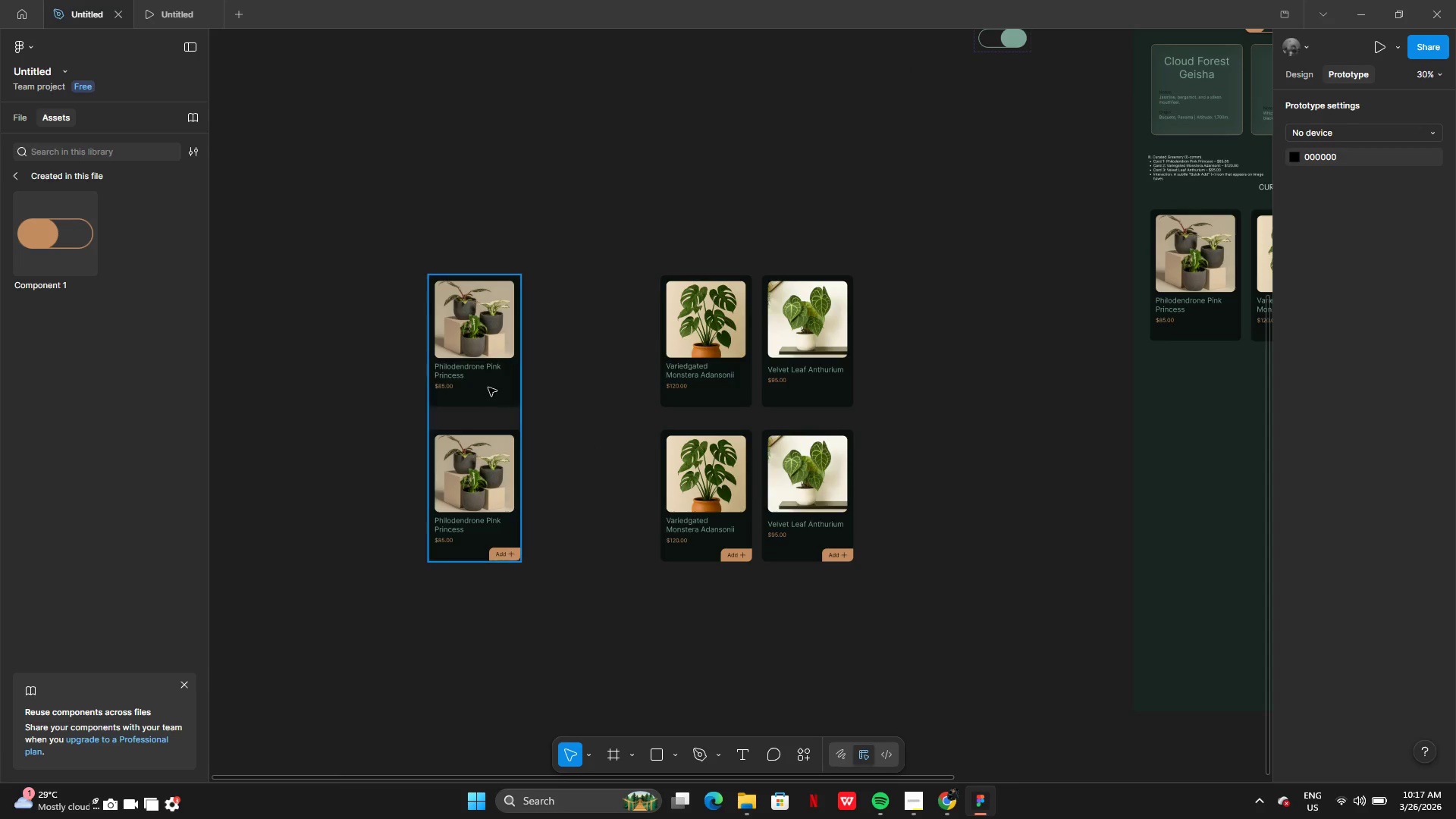 
left_click([488, 388])
 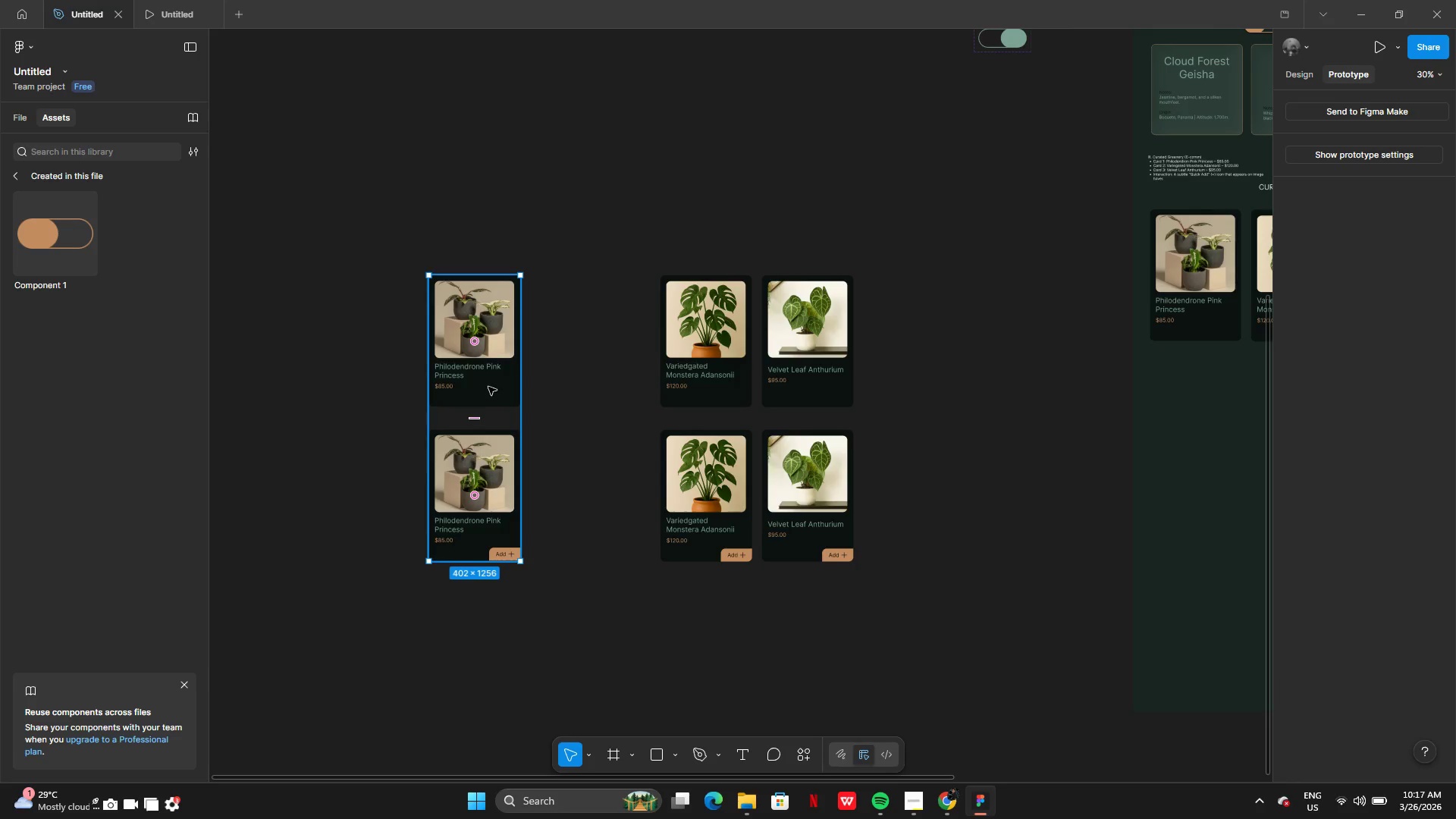 
right_click([488, 387])
 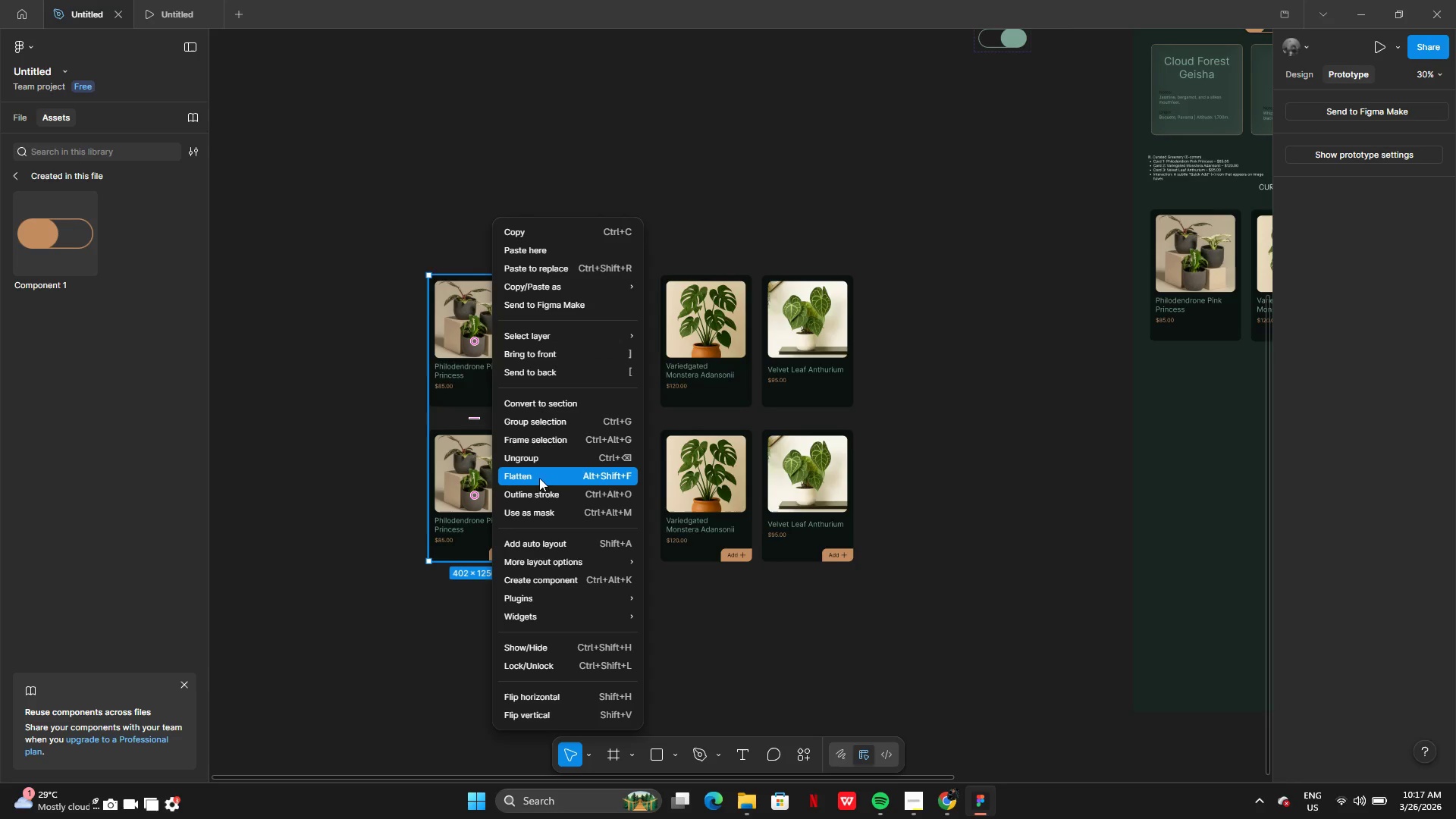 
left_click([536, 456])
 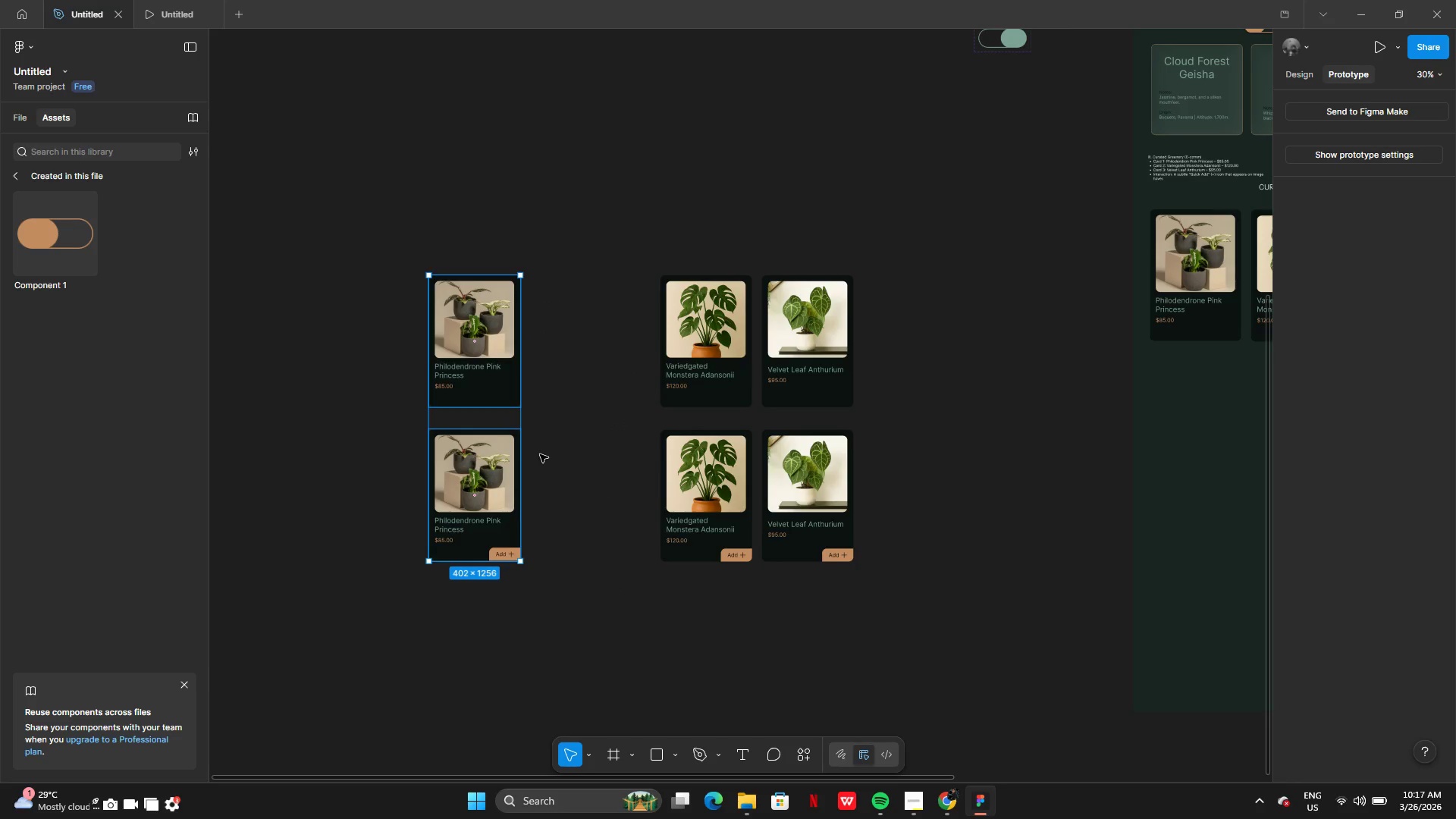 
left_click([541, 453])
 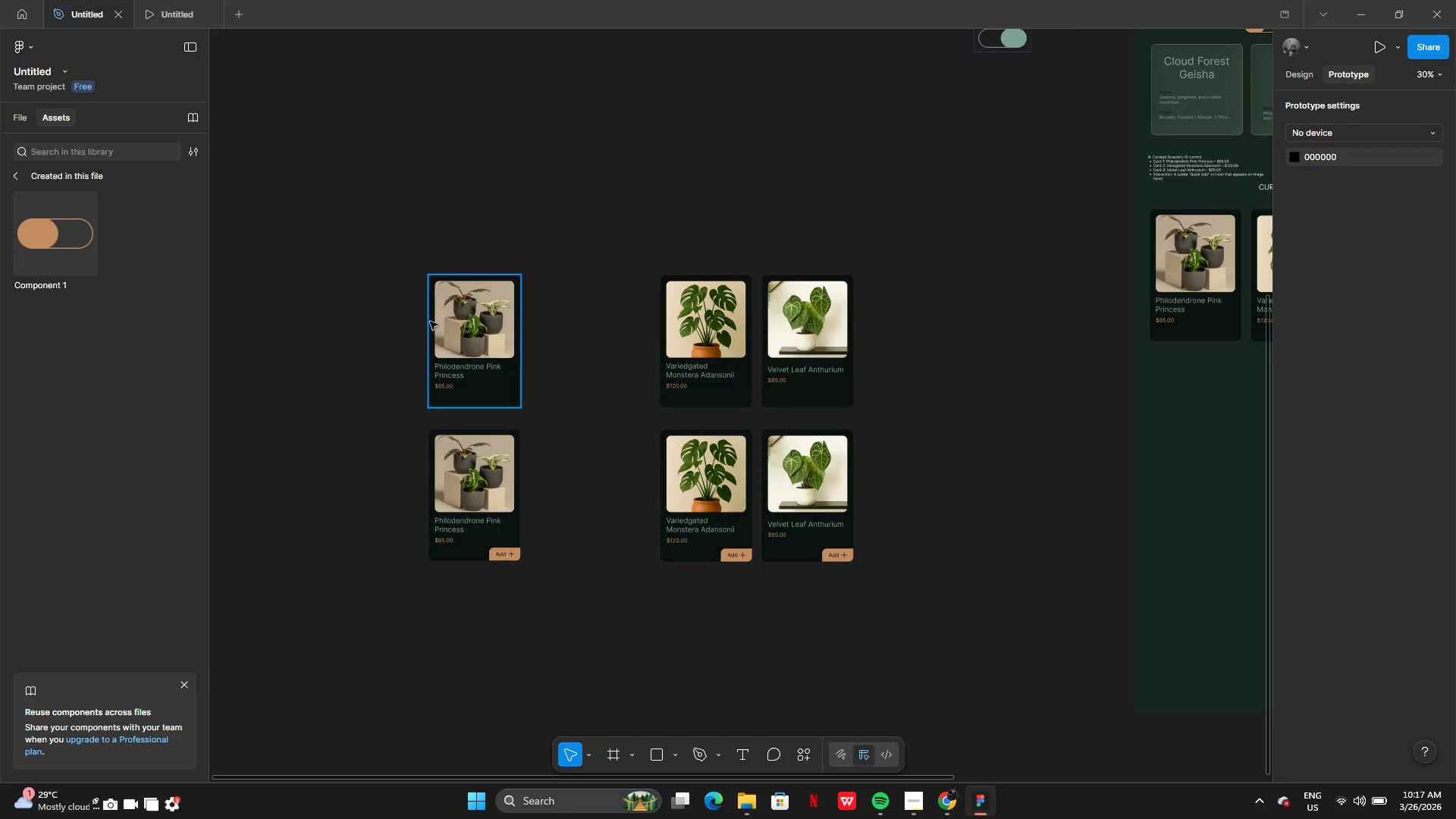 
left_click_drag(start_coordinate=[402, 288], to_coordinate=[549, 632])
 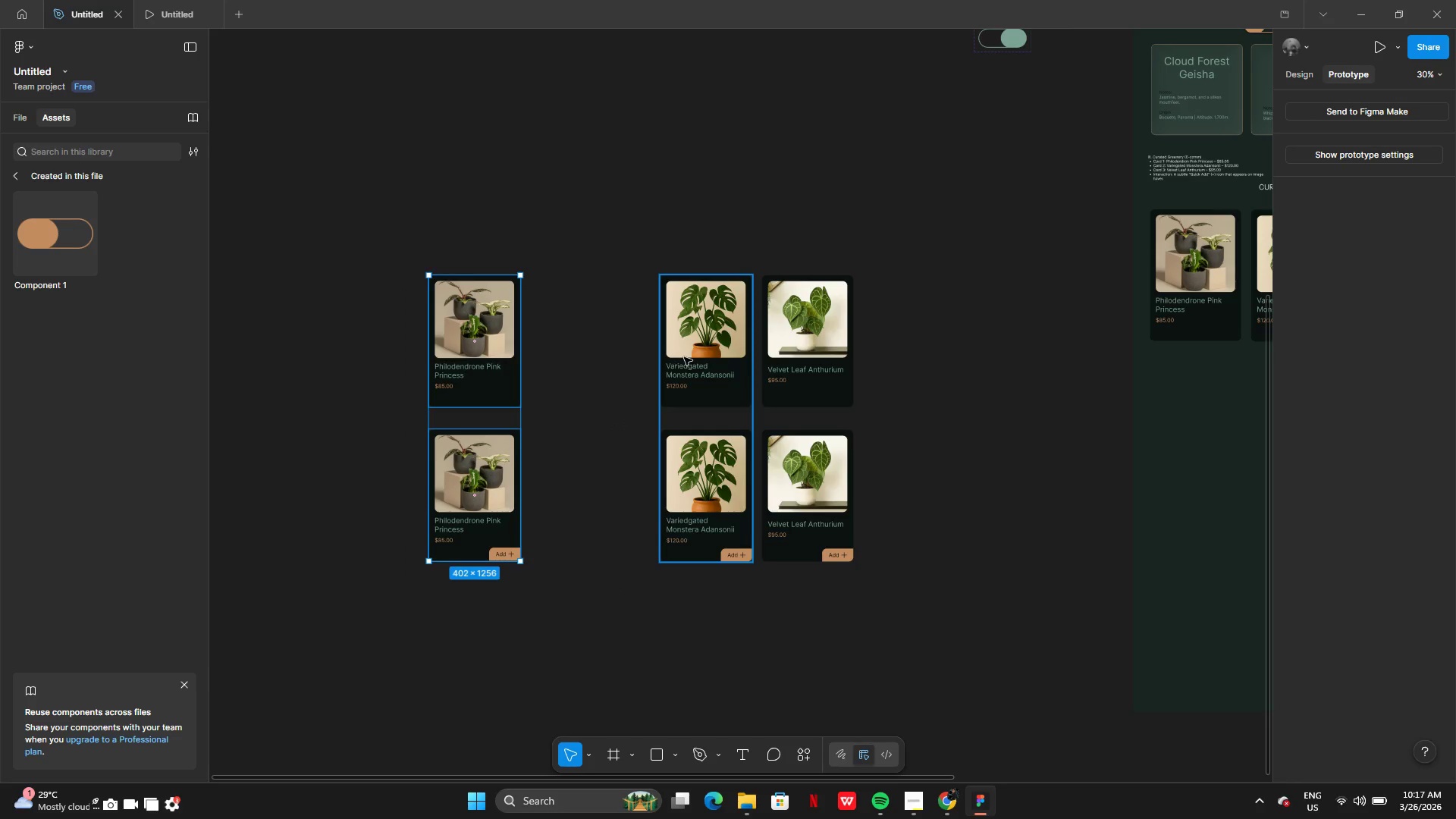 
right_click([686, 357])
 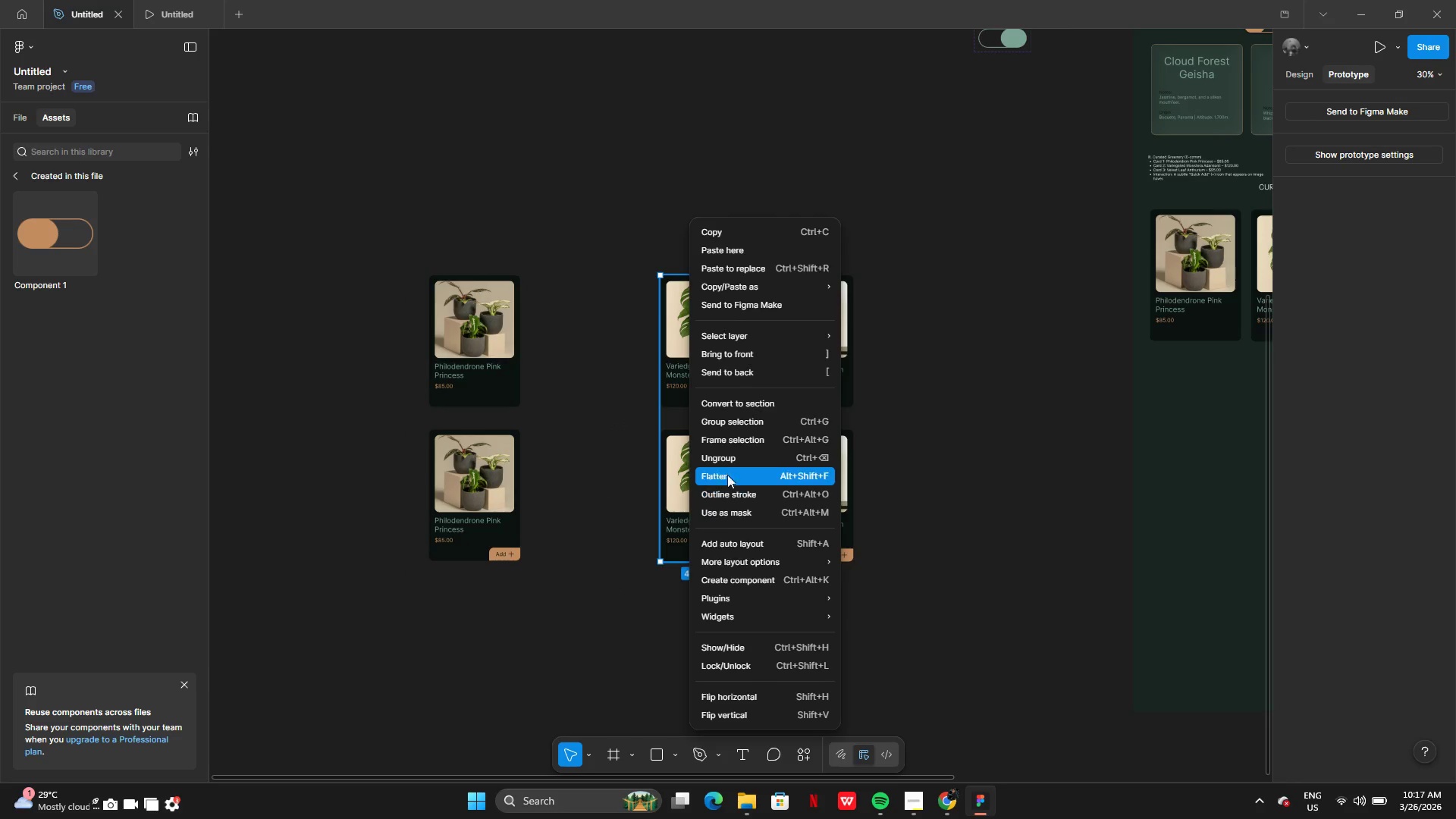 
left_click([721, 458])
 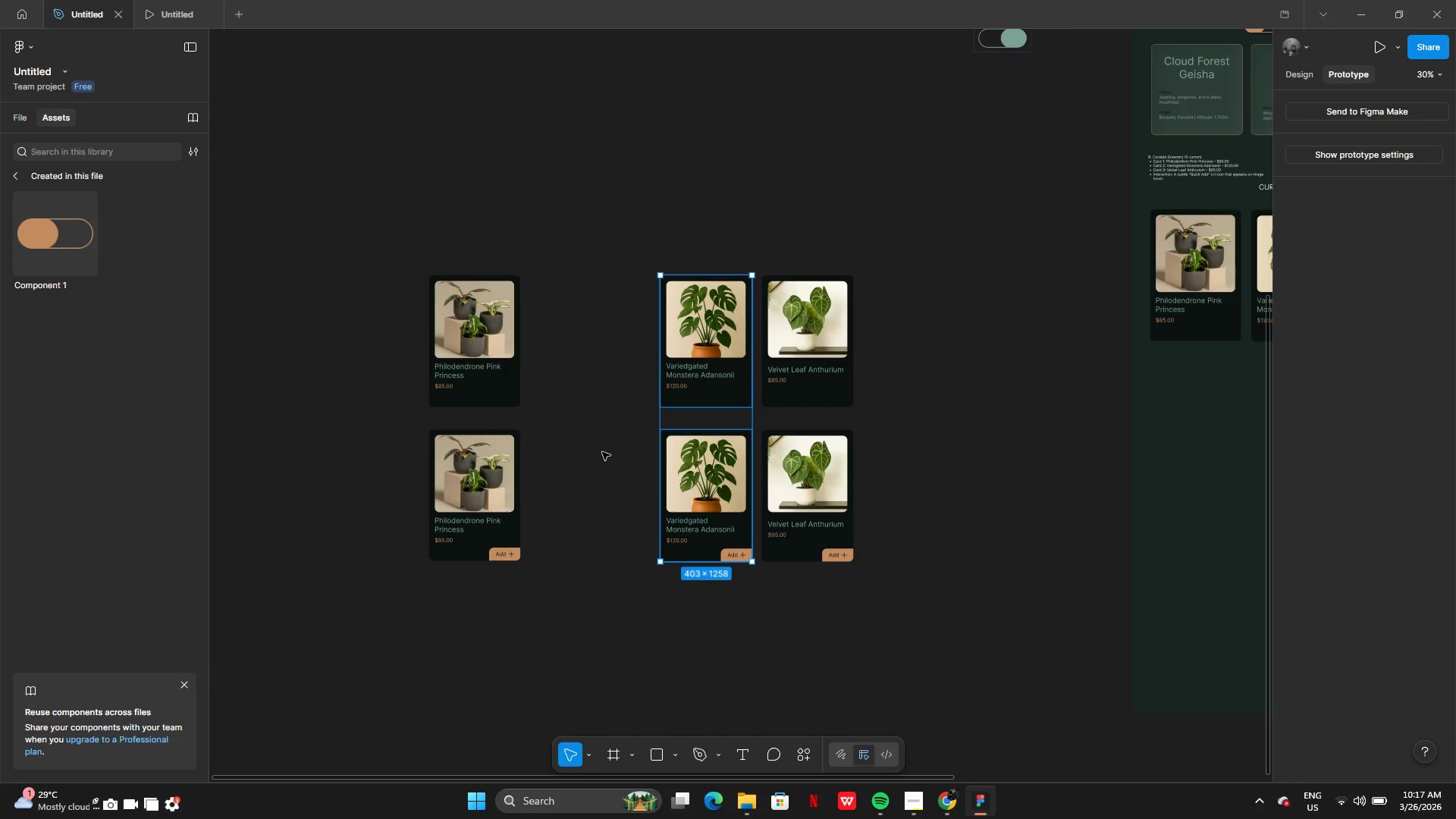 
left_click([601, 451])
 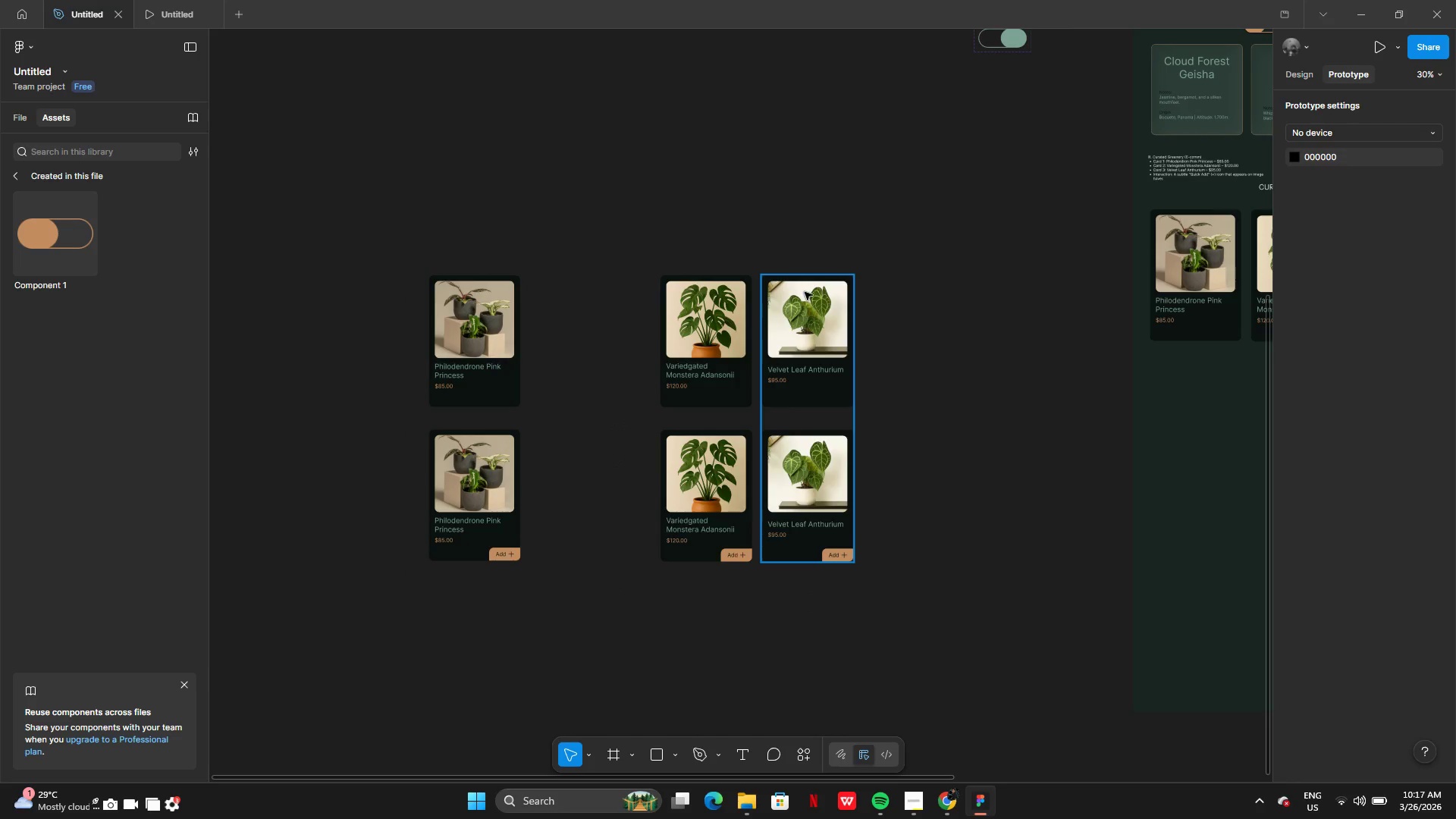 
left_click([805, 293])
 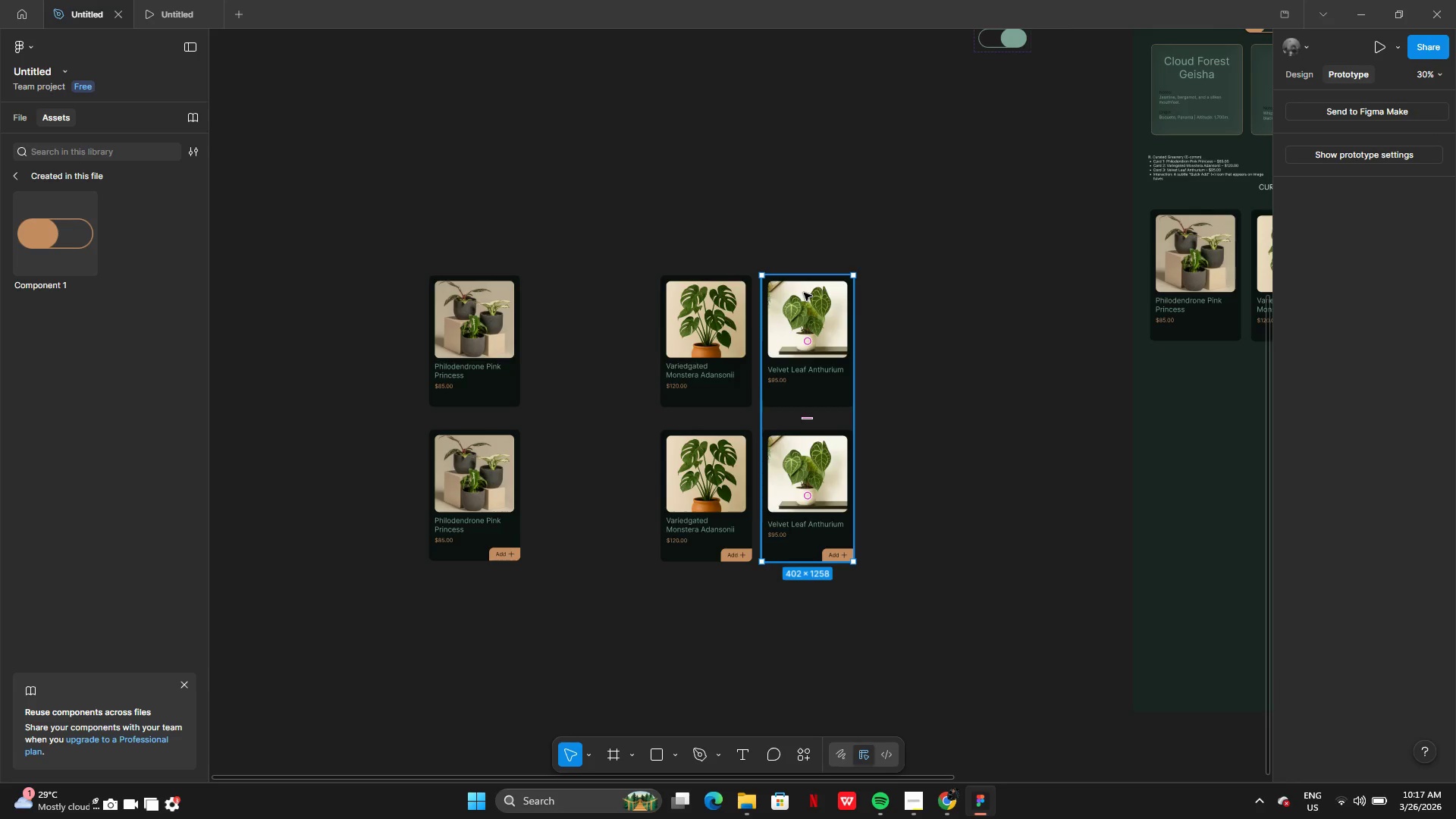 
right_click([804, 293])
 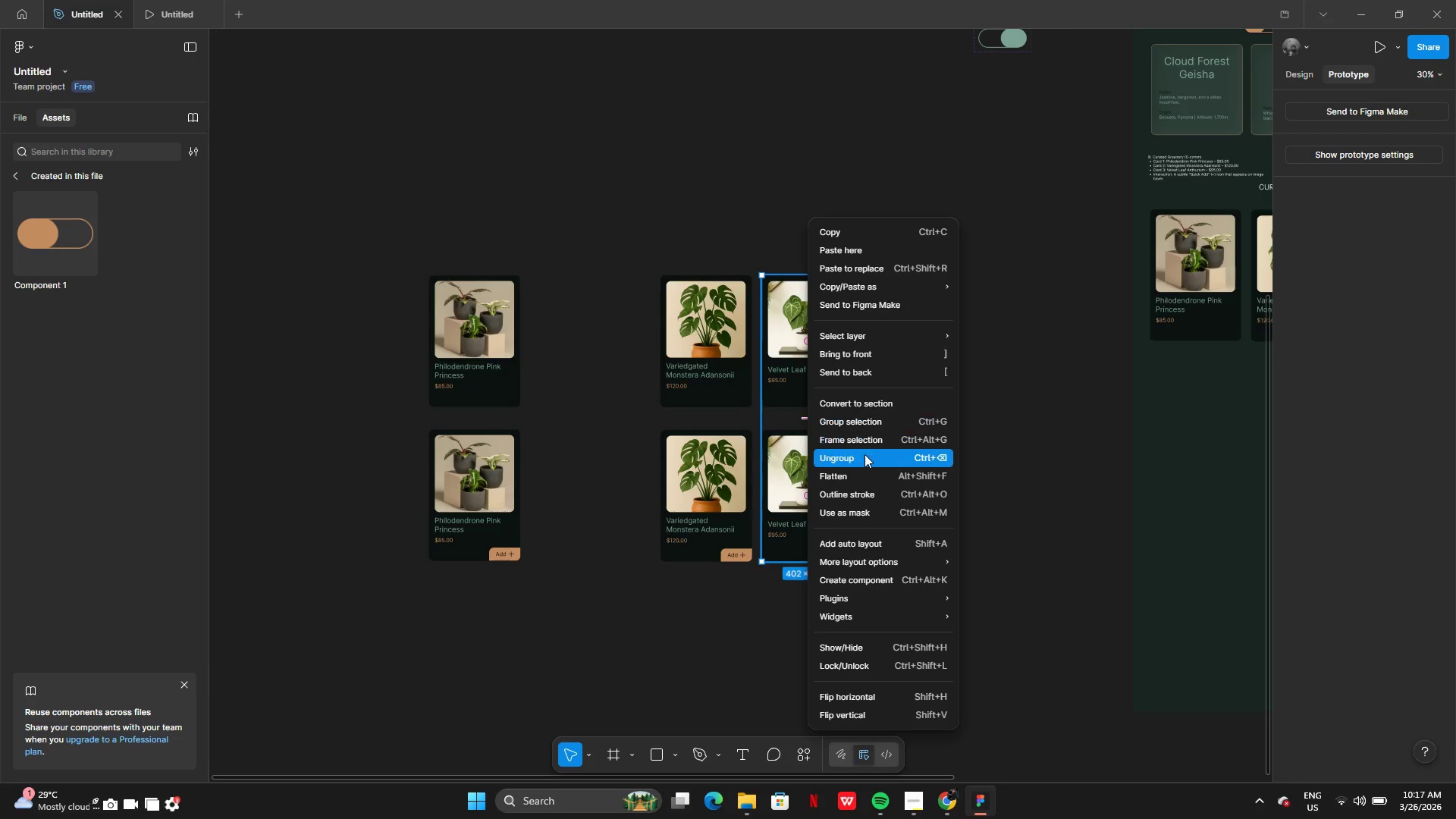 
left_click([864, 459])
 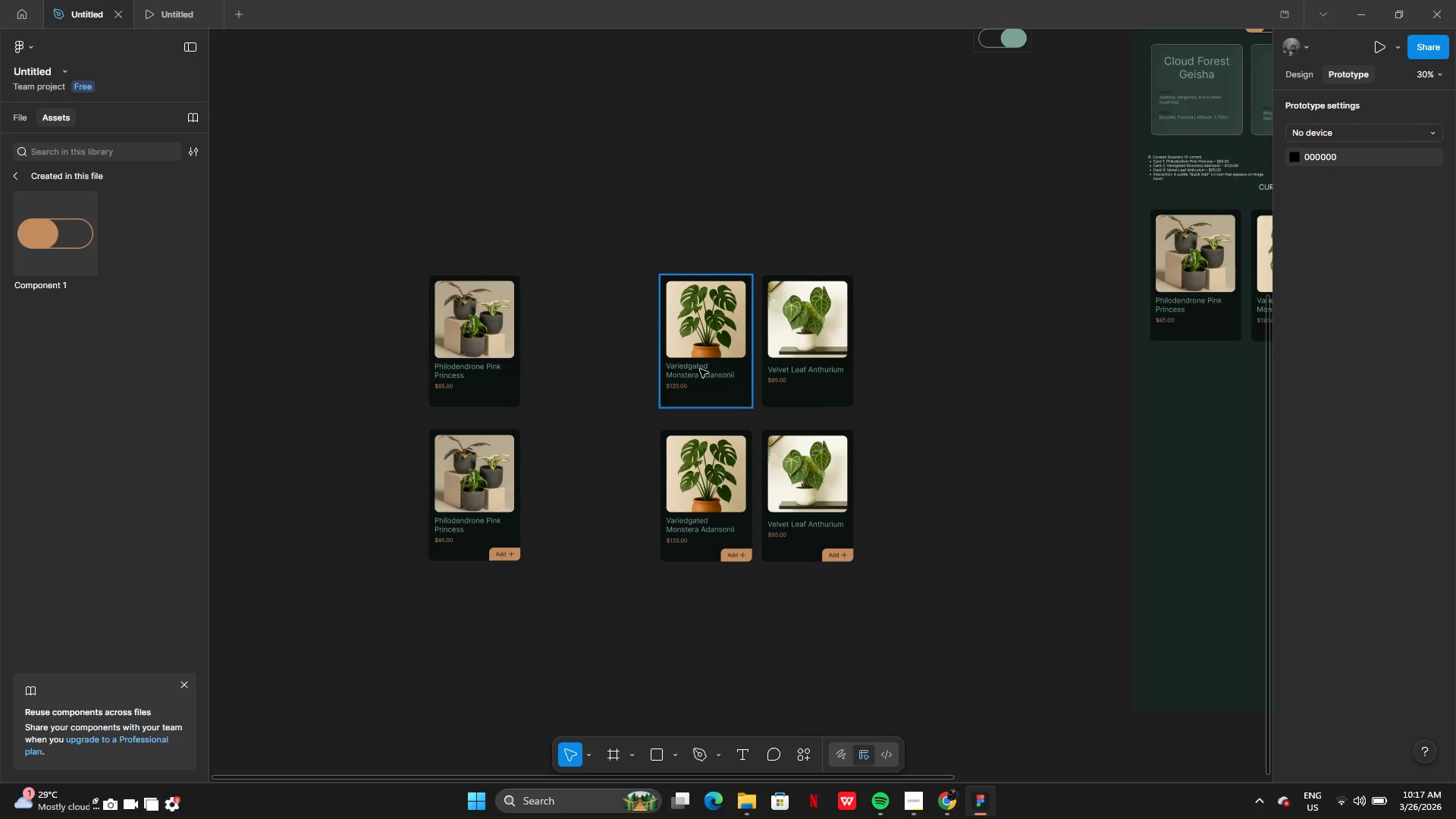 
left_click_drag(start_coordinate=[795, 393], to_coordinate=[868, 393])
 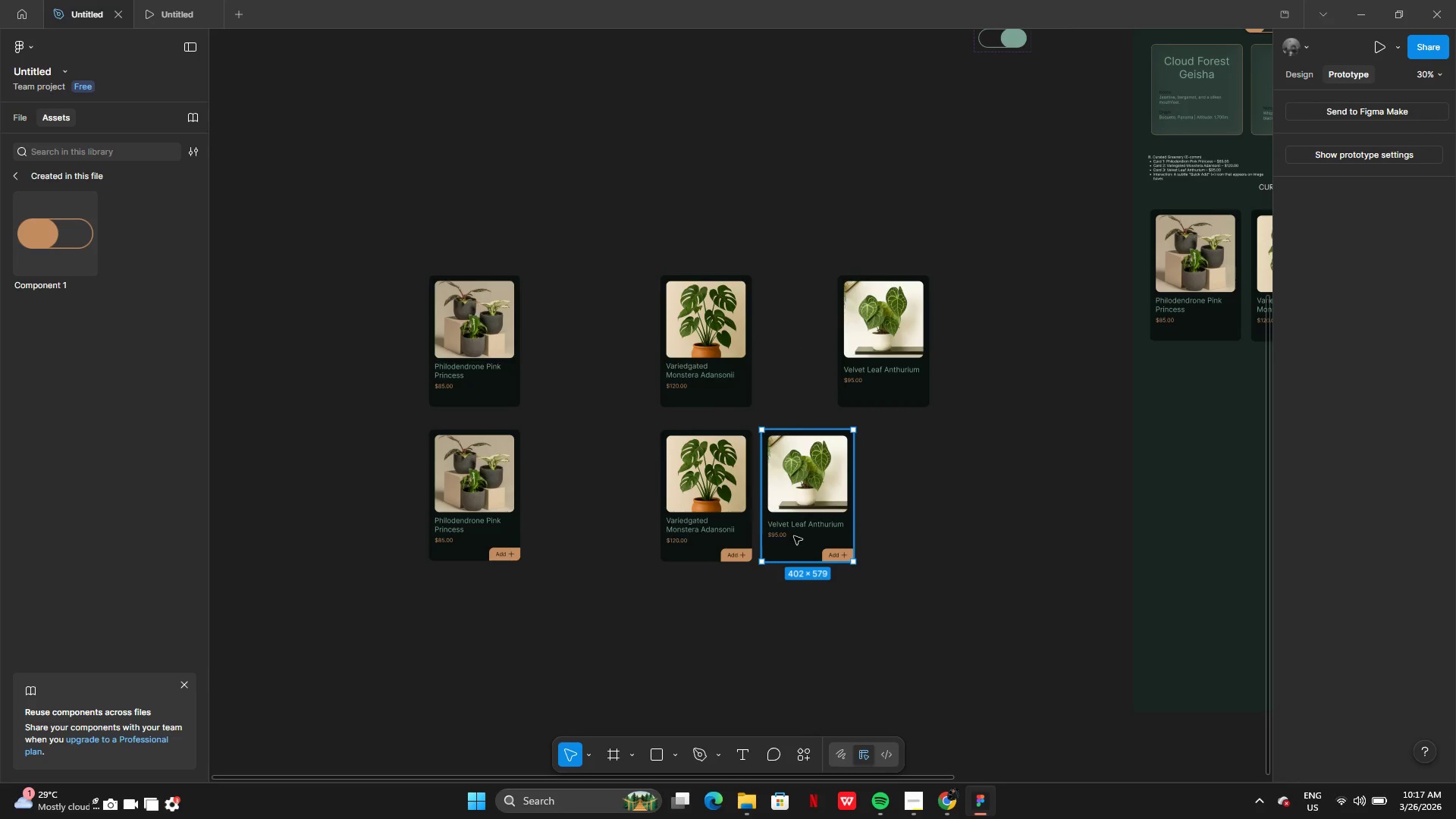 
left_click_drag(start_coordinate=[795, 538], to_coordinate=[872, 538])
 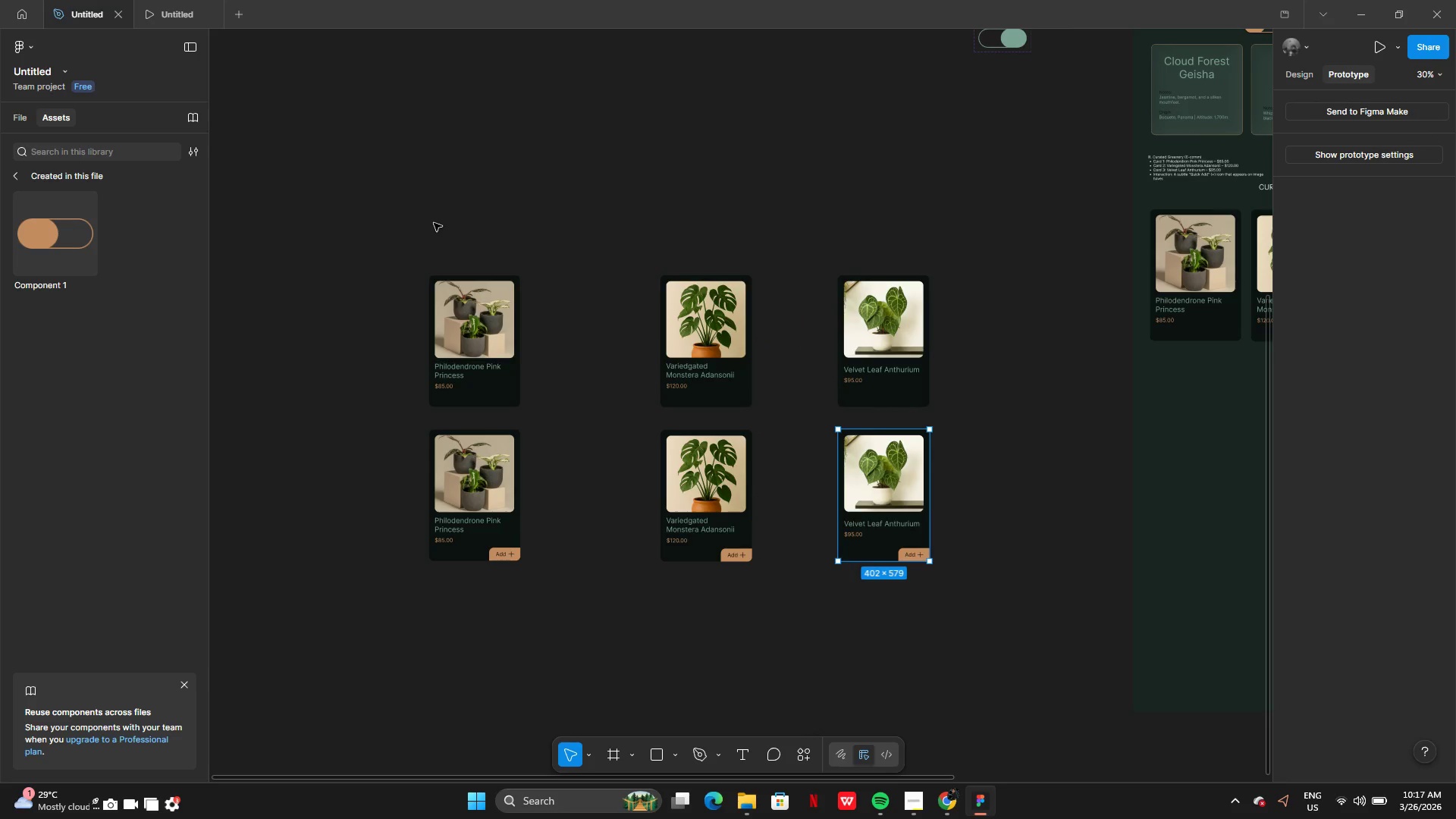 
left_click_drag(start_coordinate=[434, 223], to_coordinate=[538, 570])
 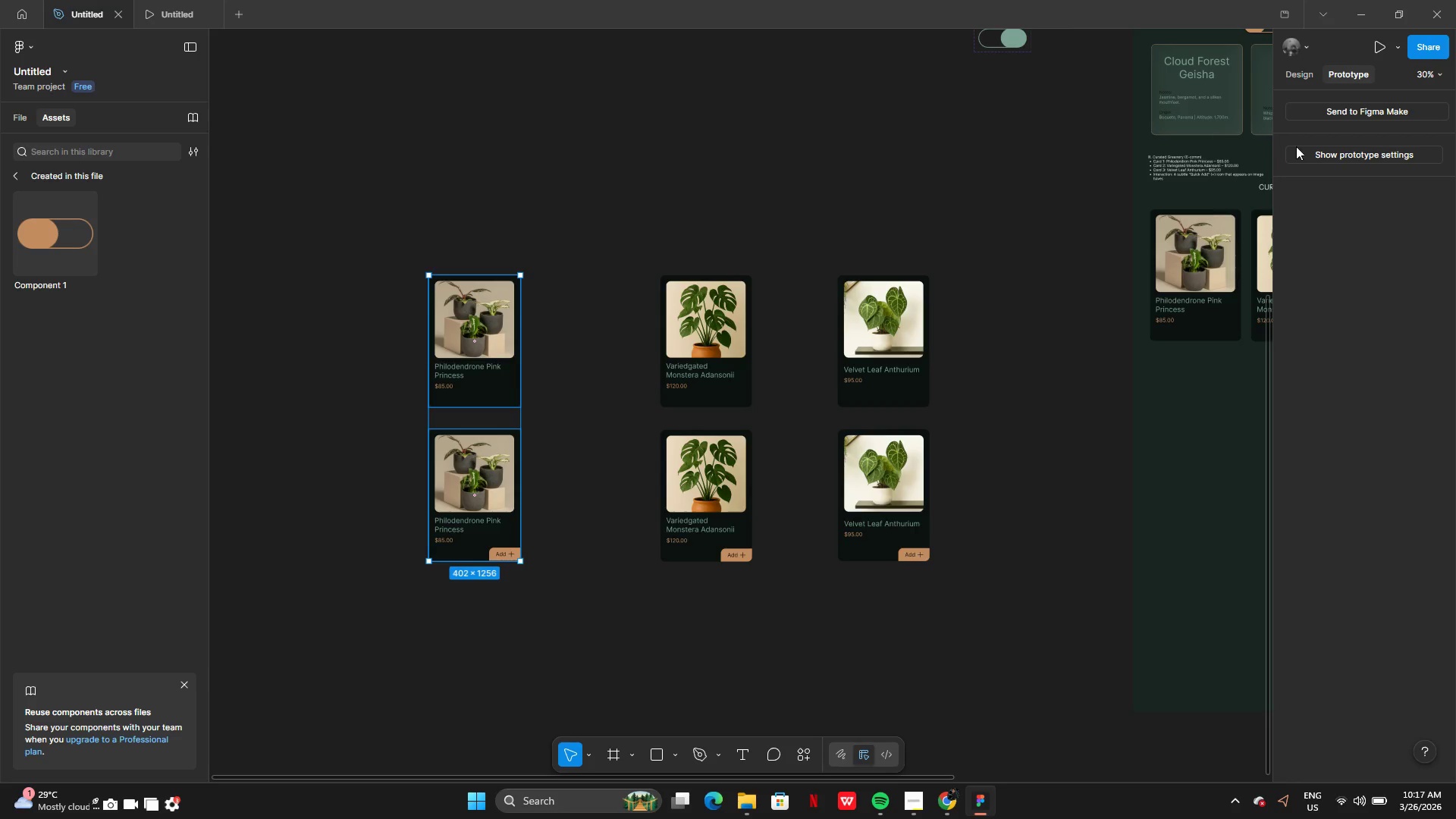 
left_click([1316, 74])
 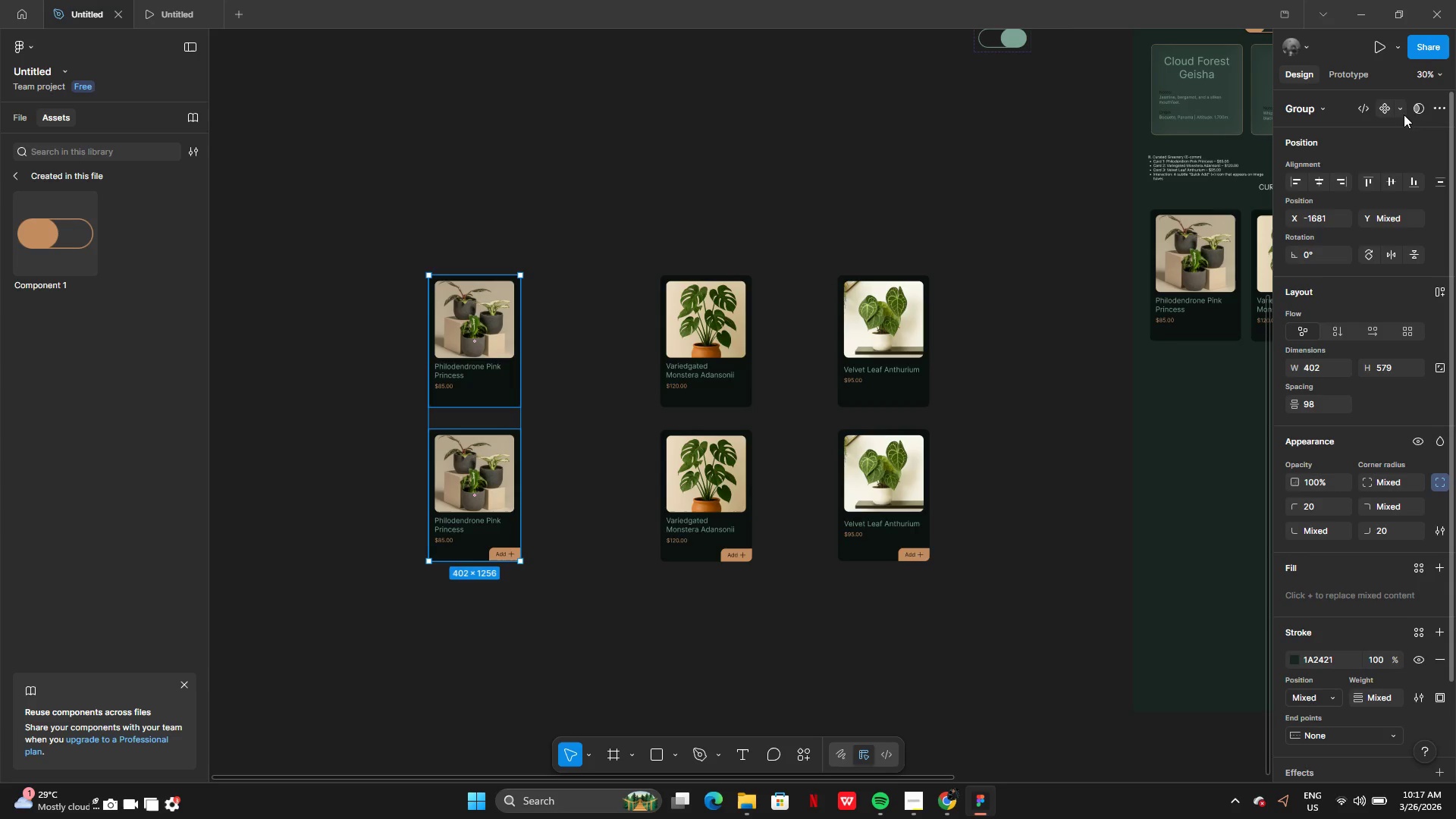 
left_click([1398, 111])
 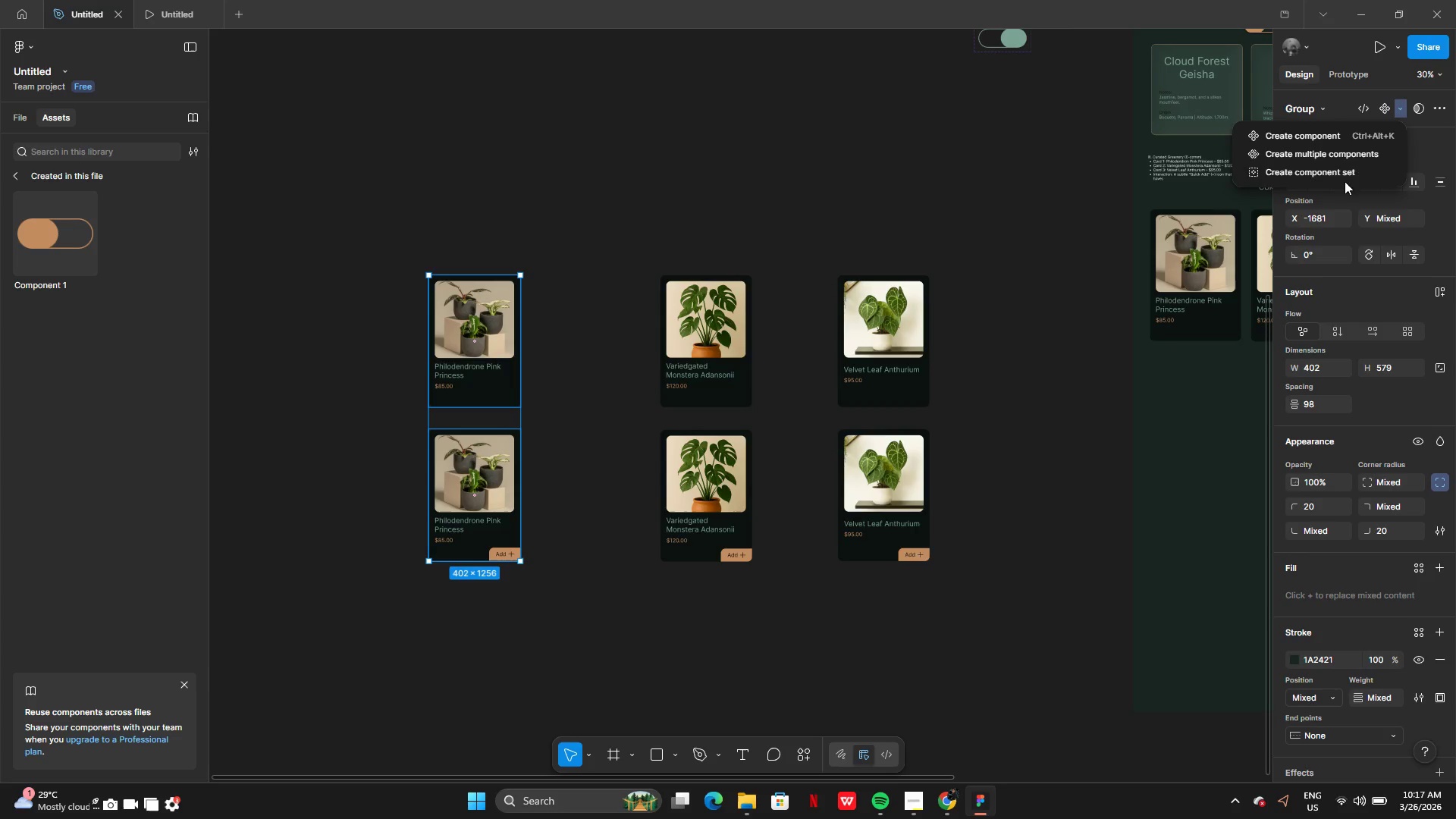 
left_click([1340, 174])
 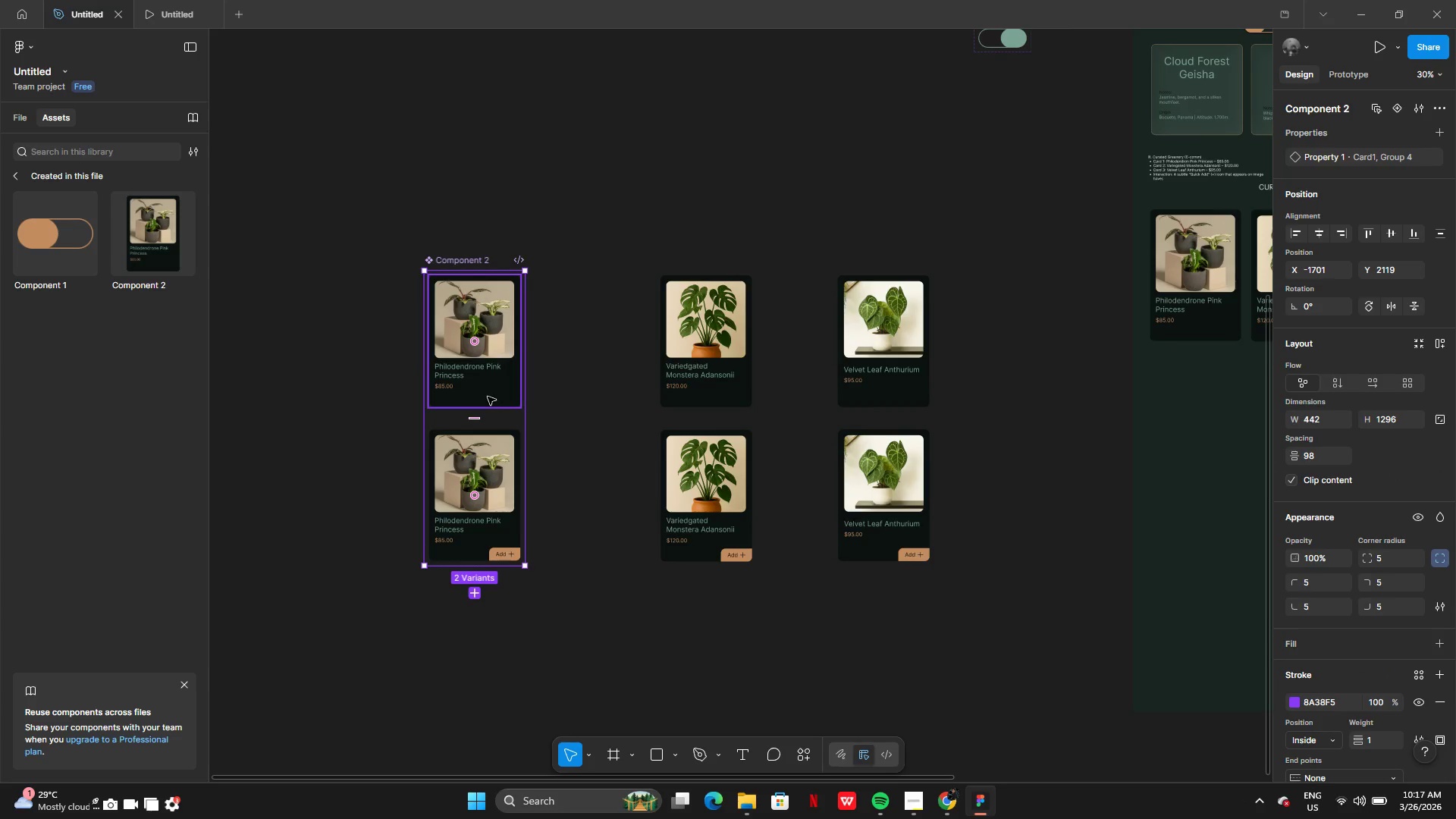 
left_click([488, 397])
 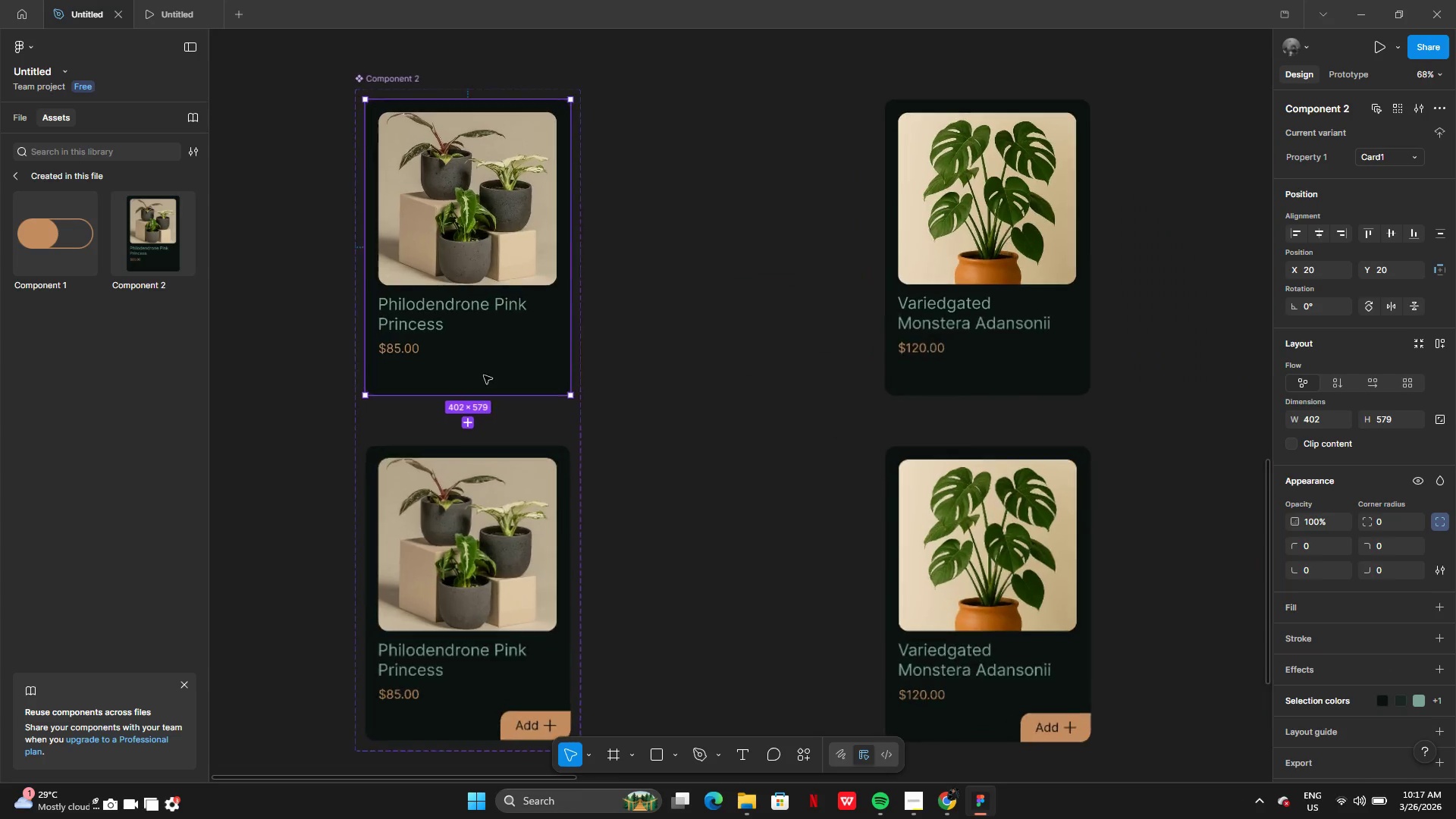 
left_click([482, 351])
 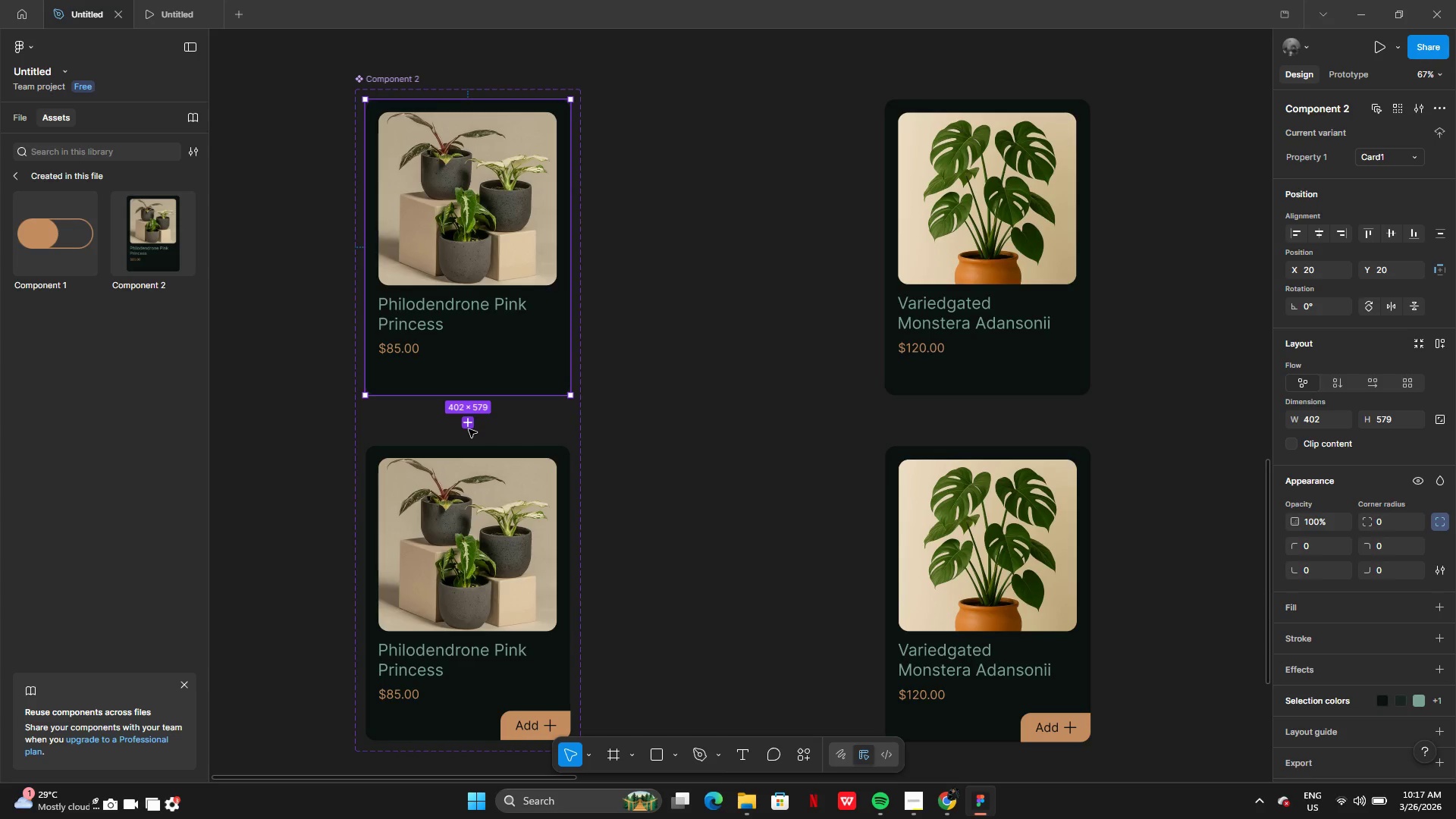 
left_click_drag(start_coordinate=[469, 422], to_coordinate=[469, 456])
 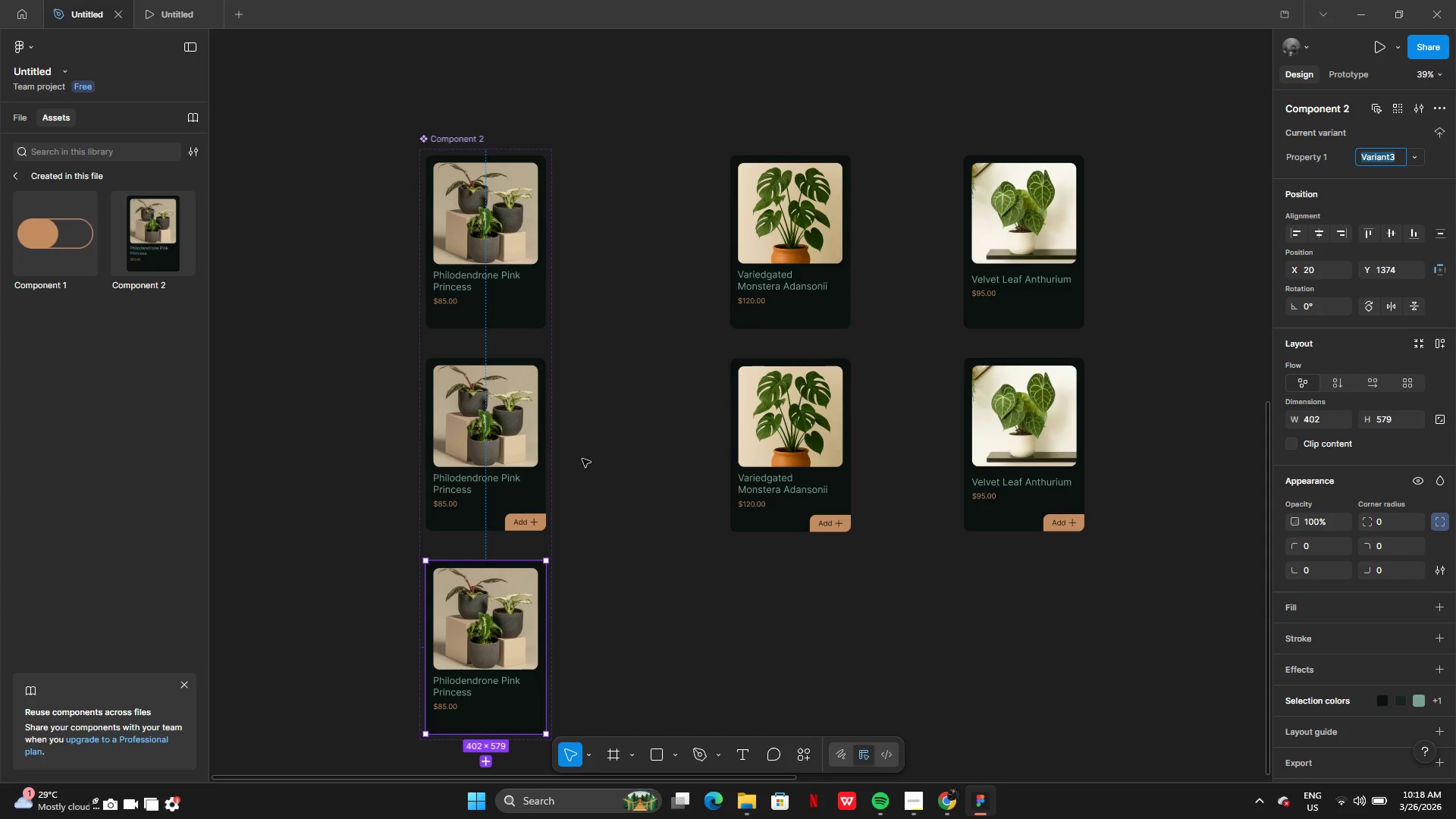 
key(Control+Z)
 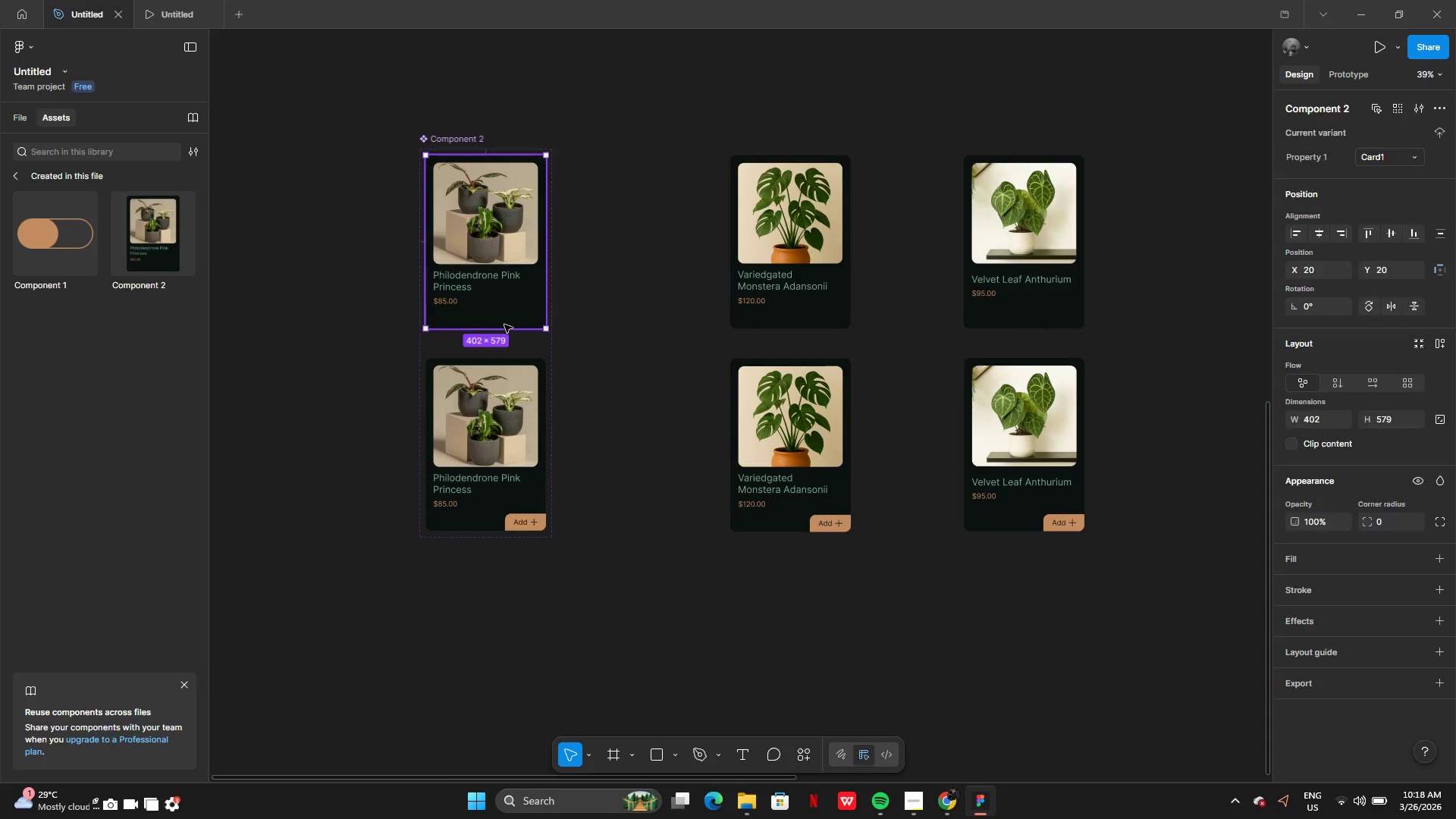 
left_click_drag(start_coordinate=[483, 359], to_coordinate=[492, 400])
 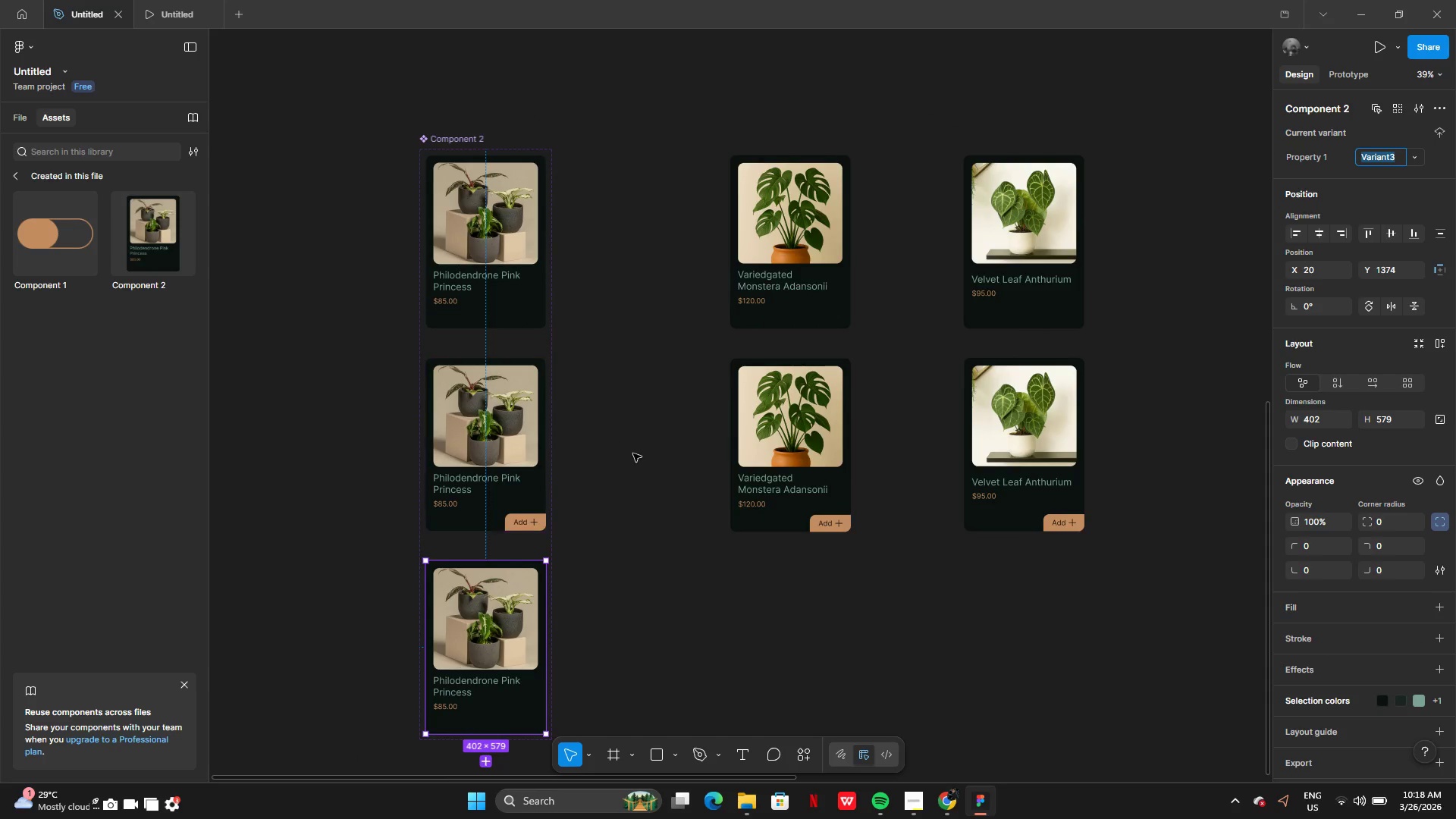 
left_click([633, 453])
 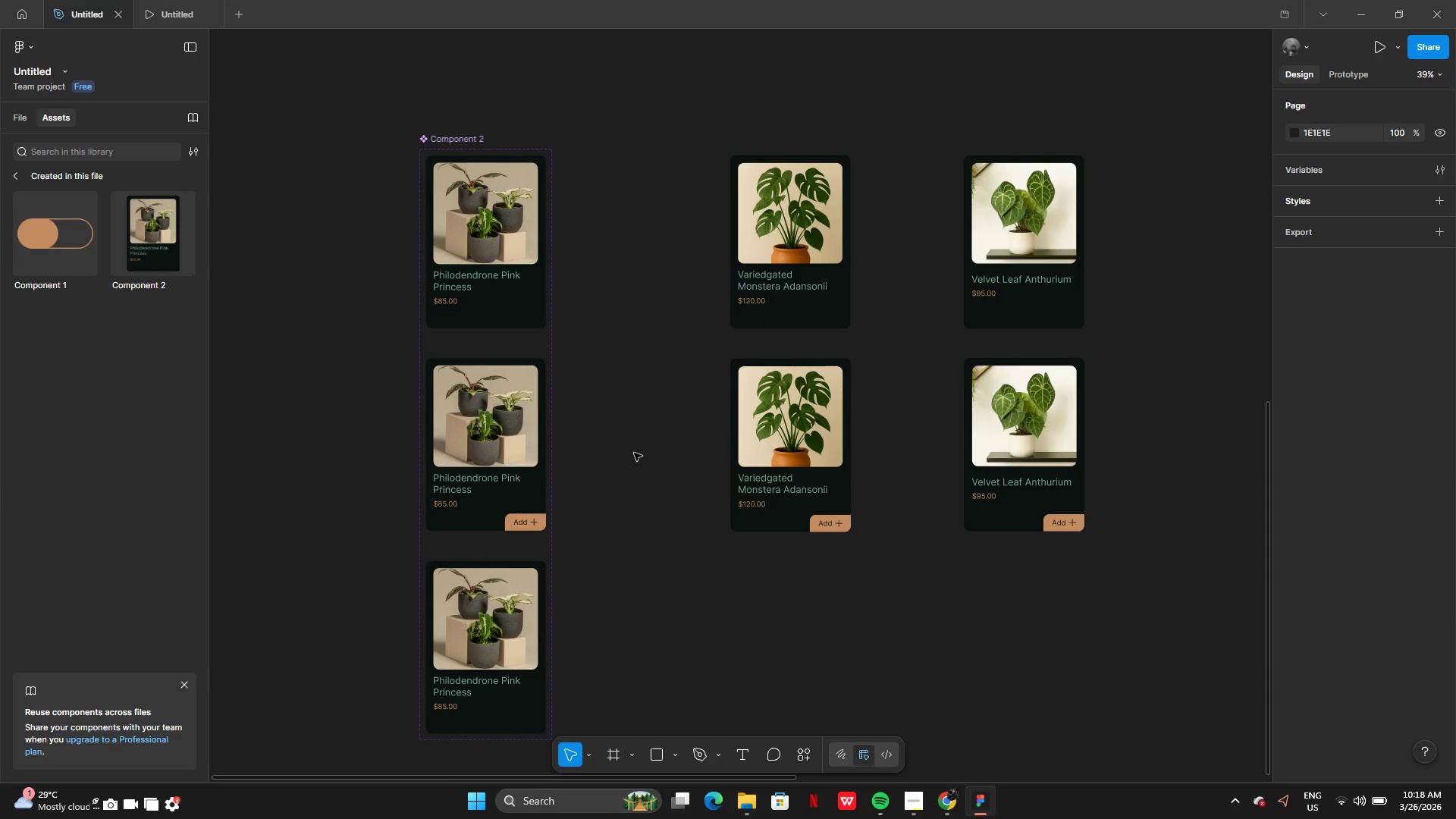 
key(Control+Z)
 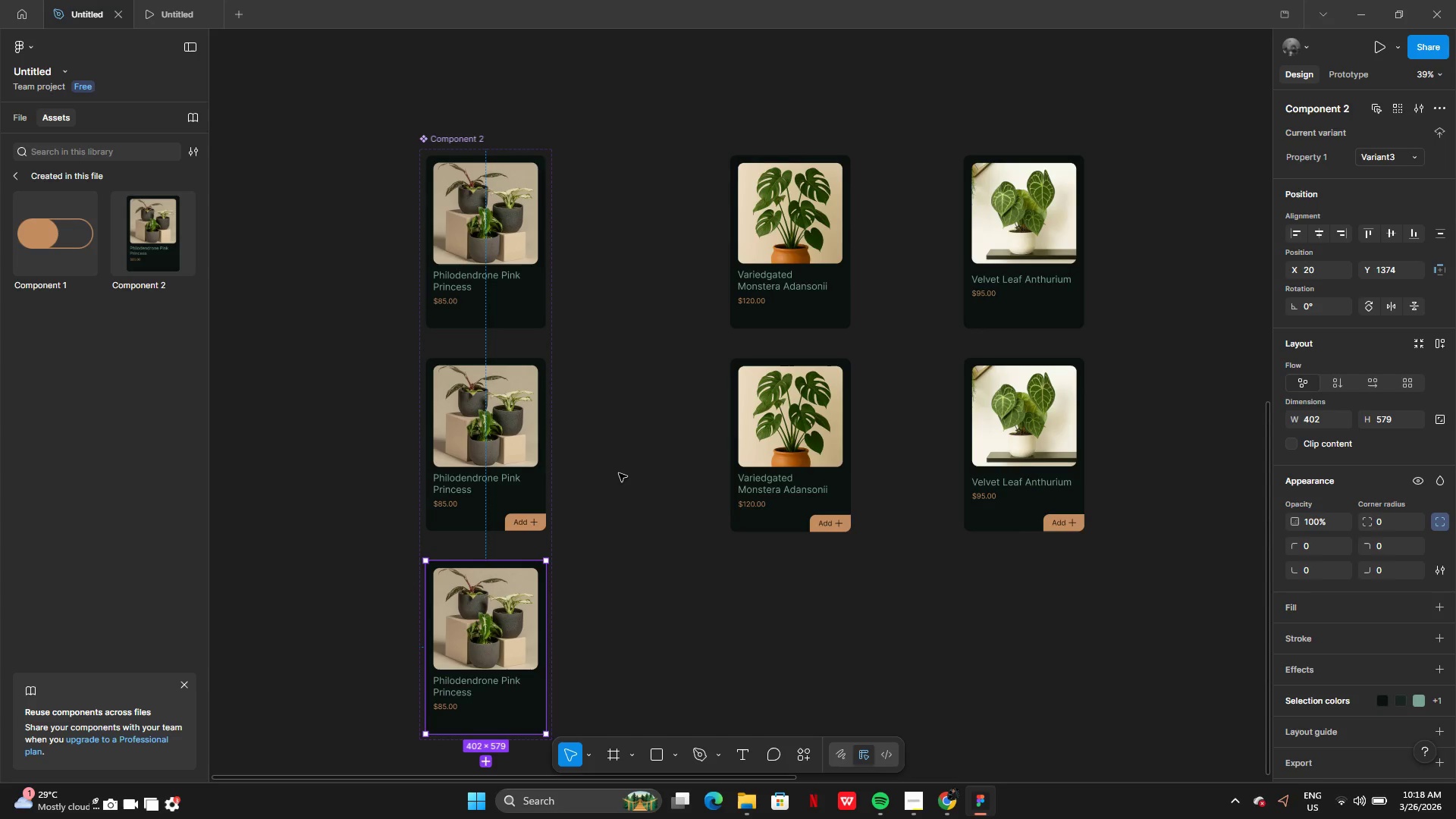 
key(Control+Z)
 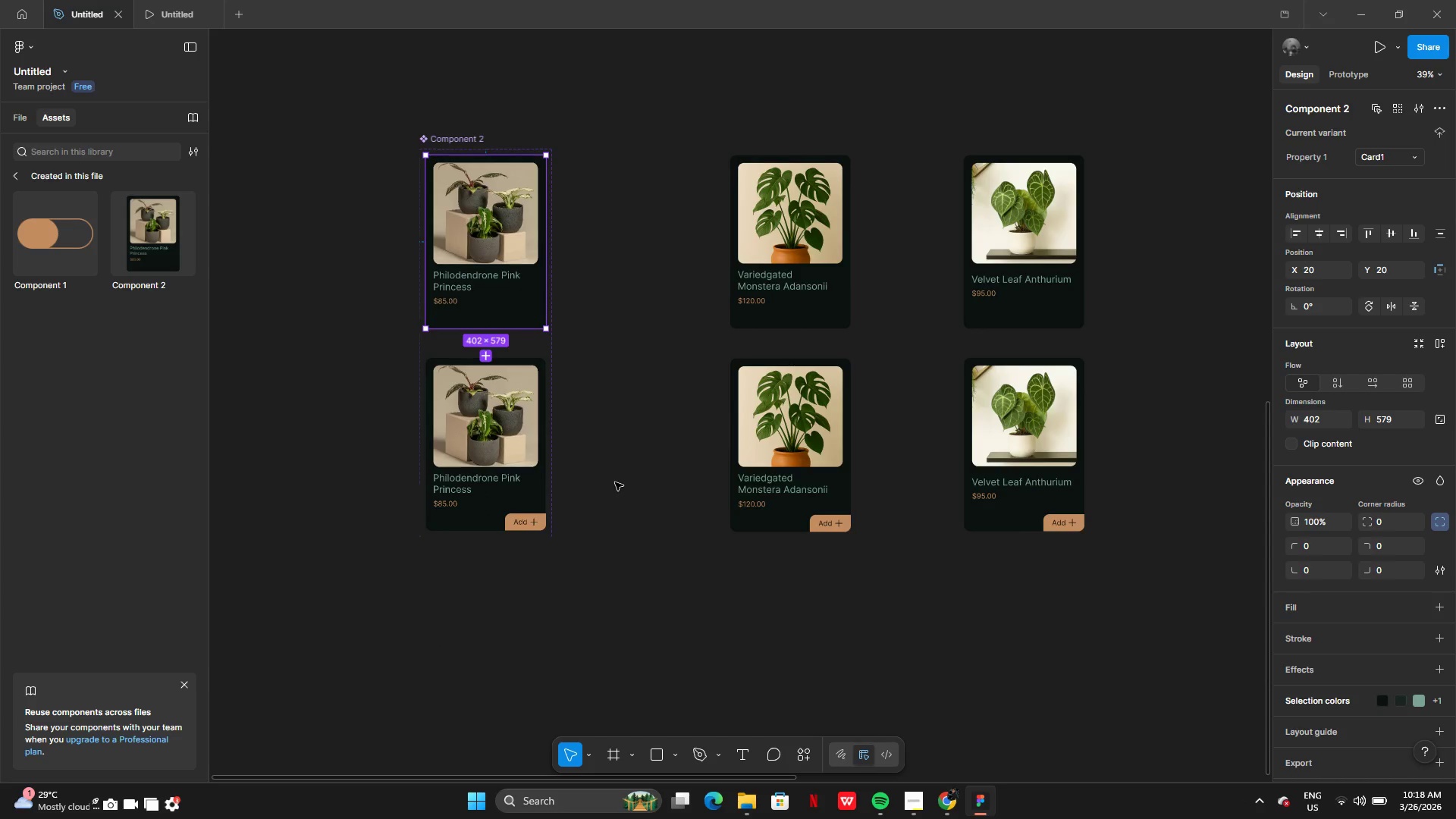 
left_click([615, 482])
 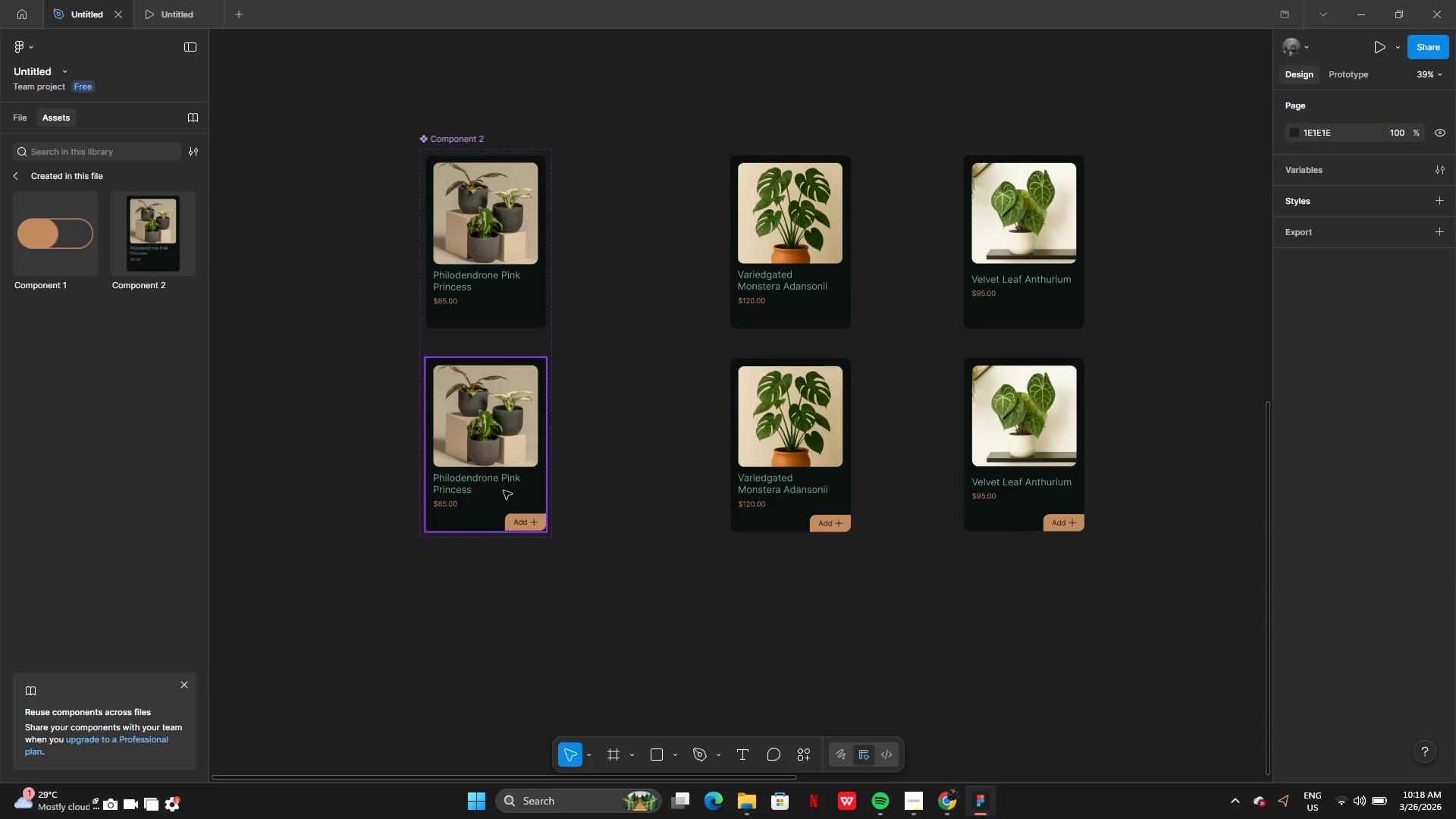 
left_click_drag(start_coordinate=[493, 498], to_coordinate=[348, 463])
 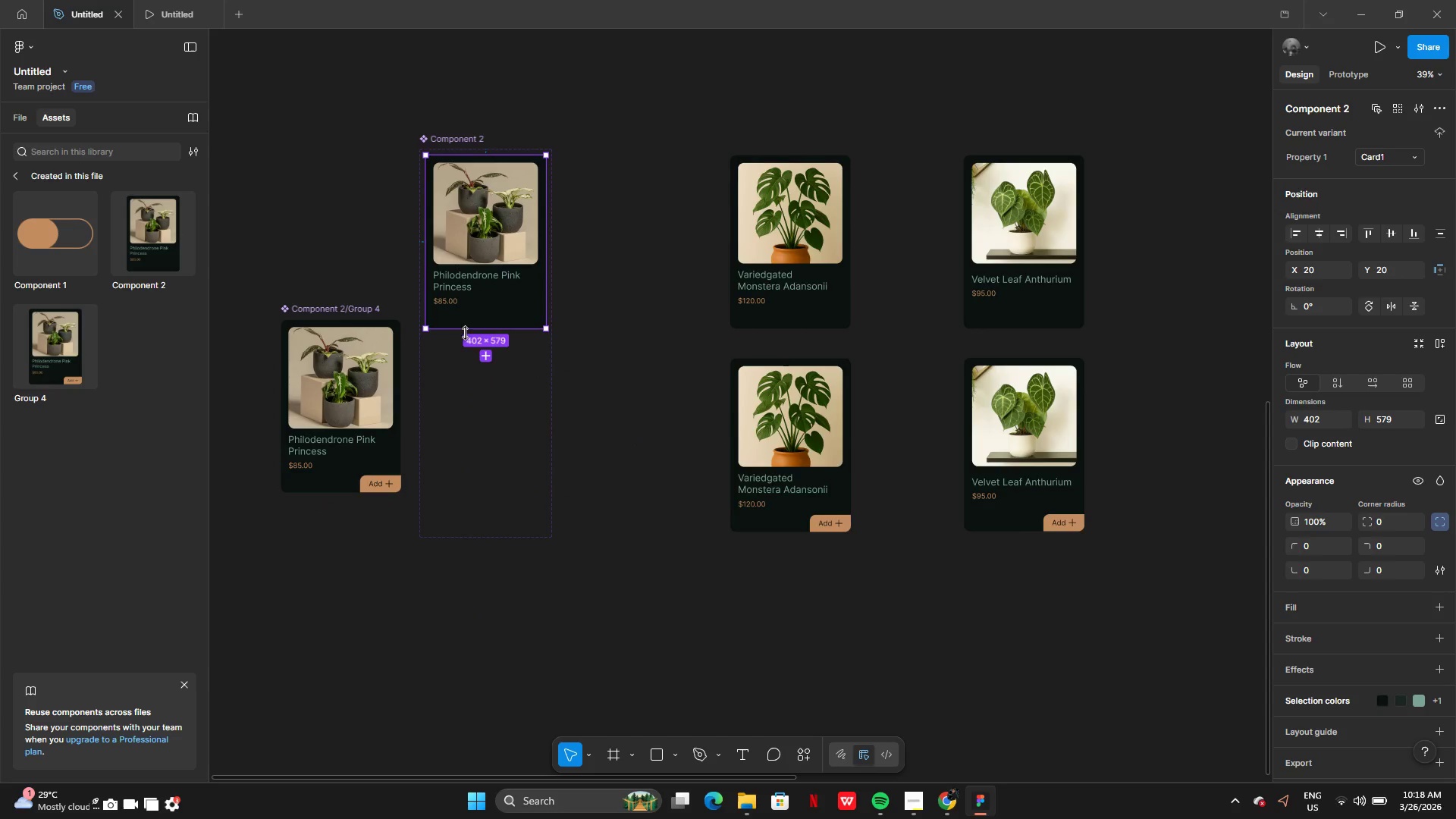 
left_click_drag(start_coordinate=[488, 359], to_coordinate=[449, 362])
 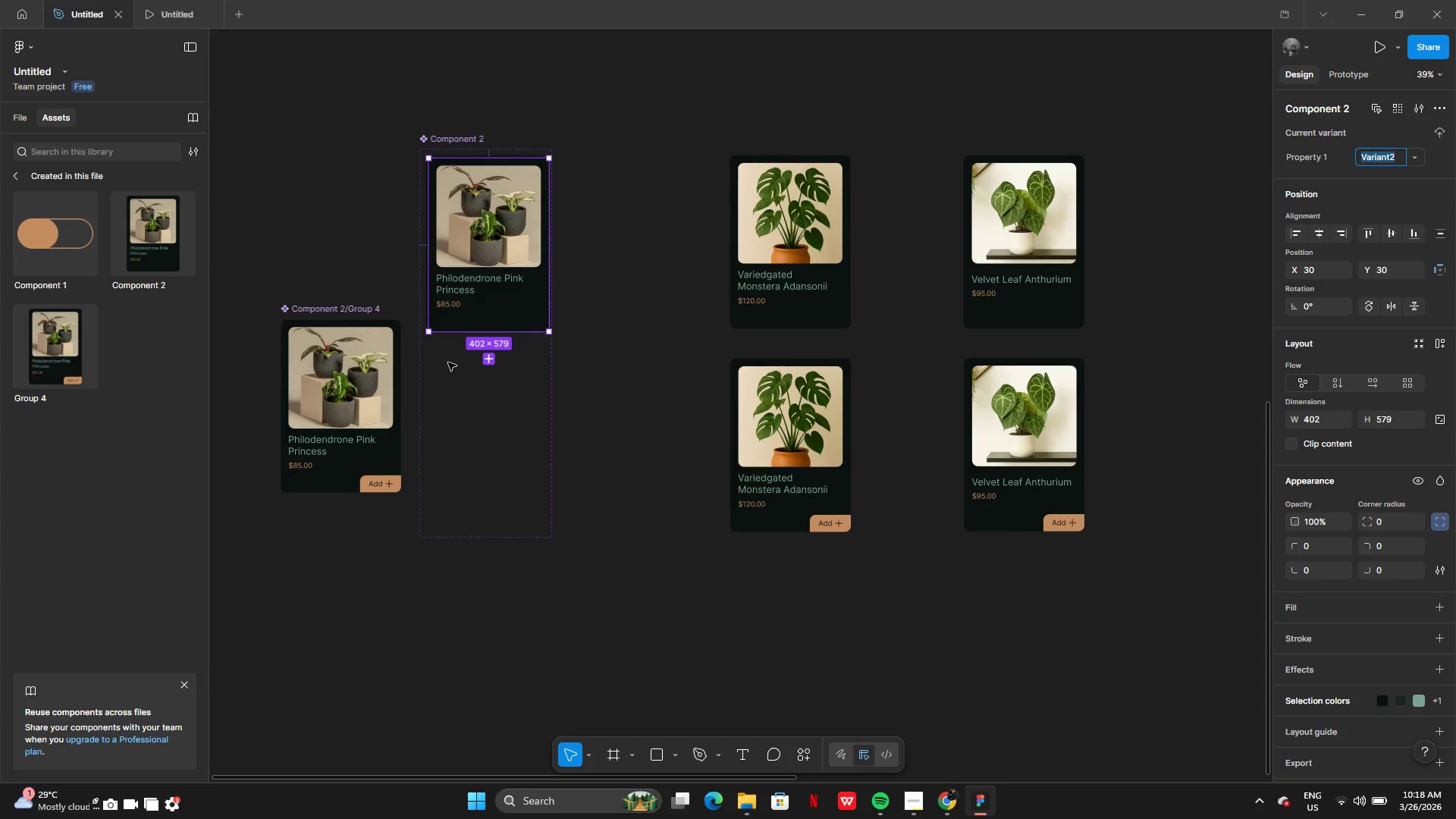 
key(Control+Z)
 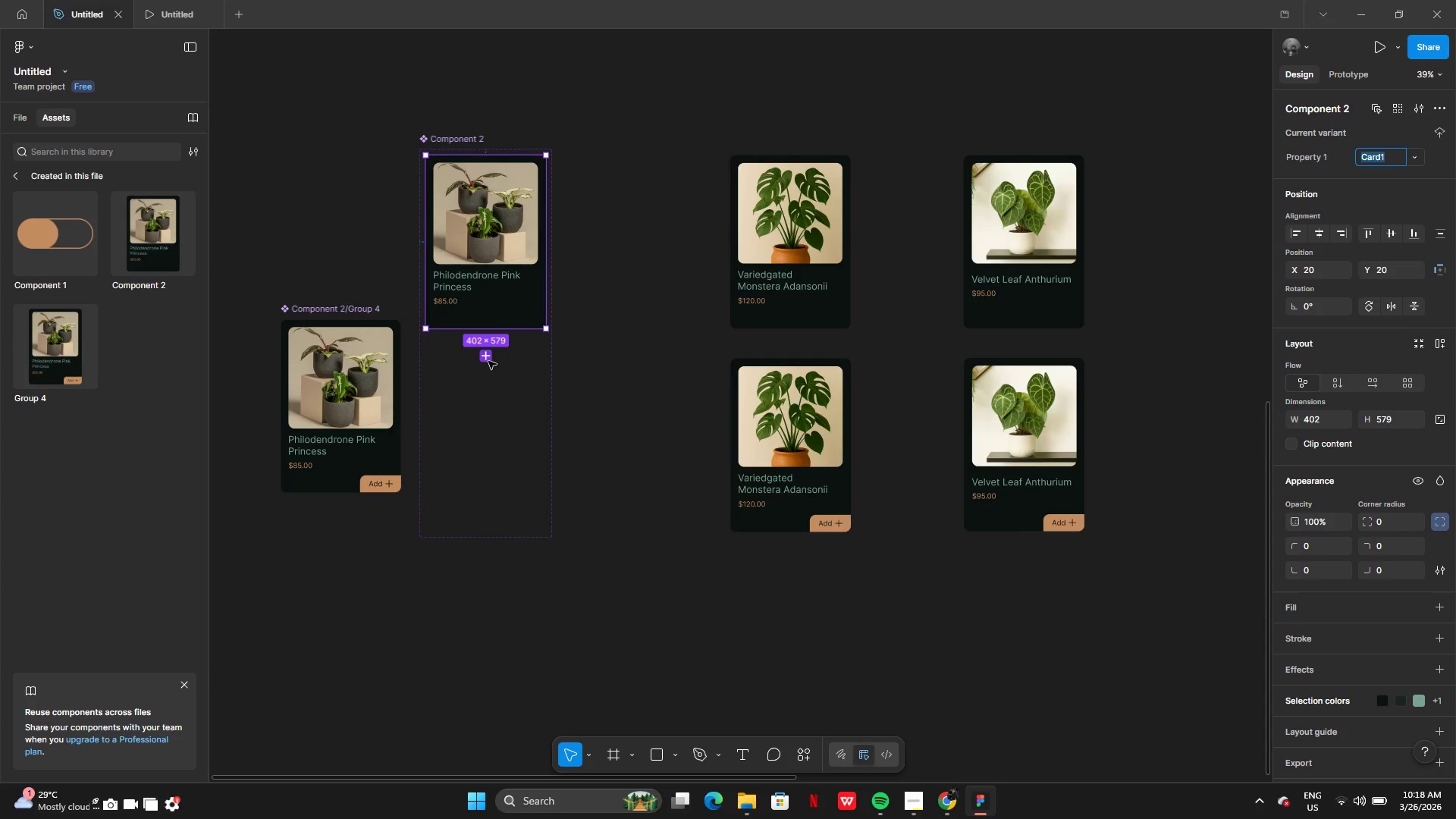 
left_click_drag(start_coordinate=[484, 357], to_coordinate=[417, 366])
 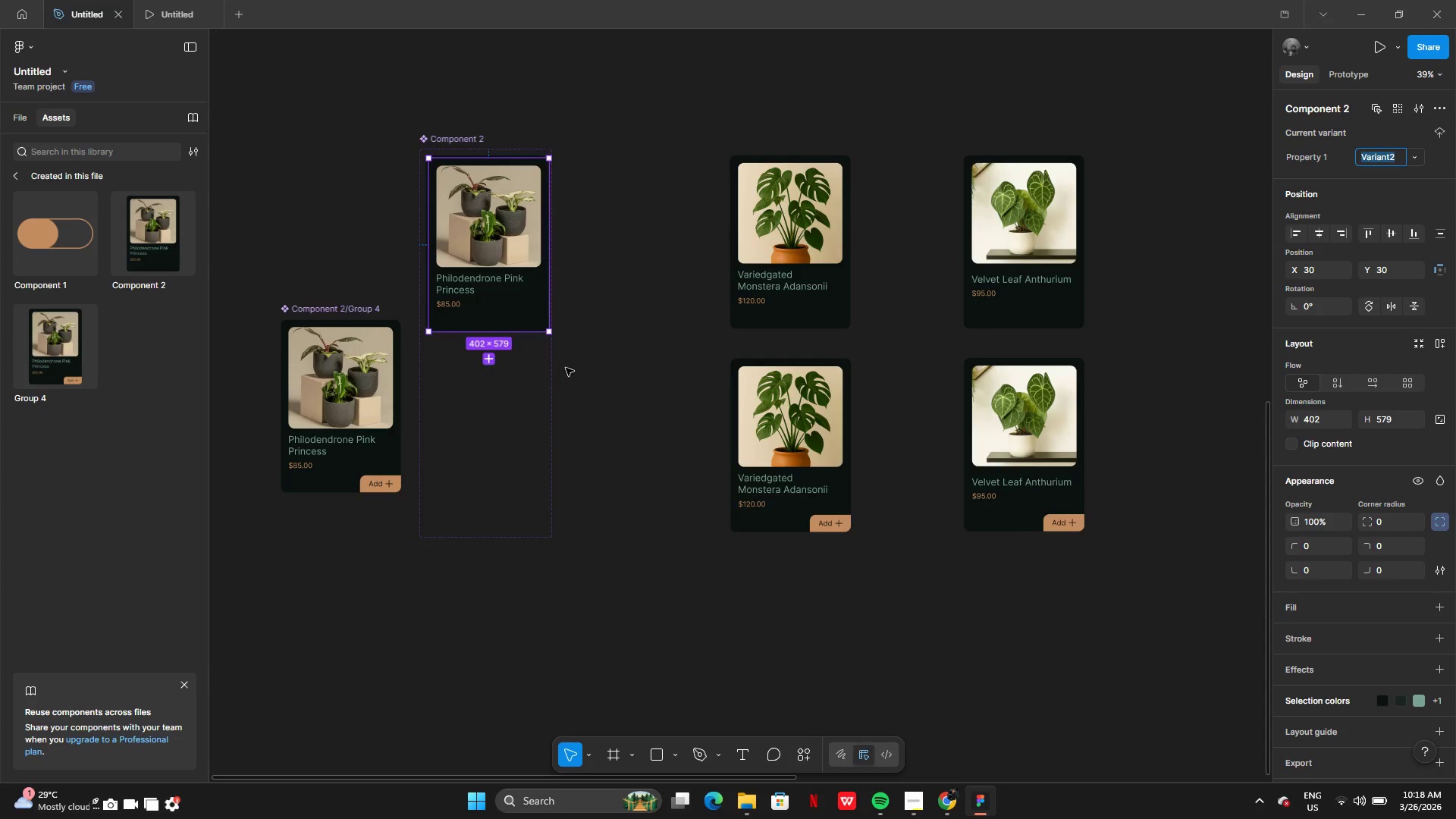 
key(Control+Z)
 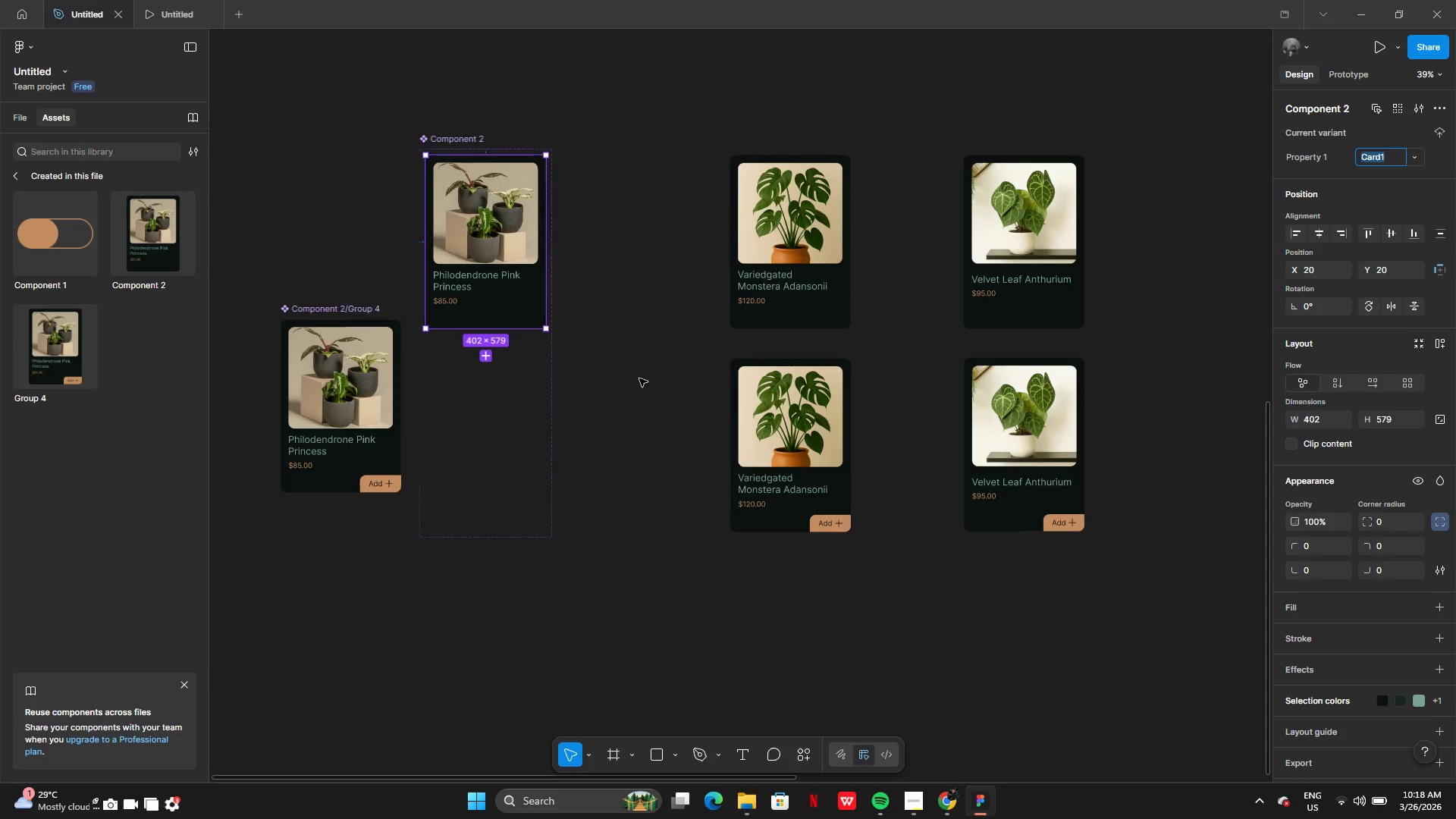 
key(Control+Z)
 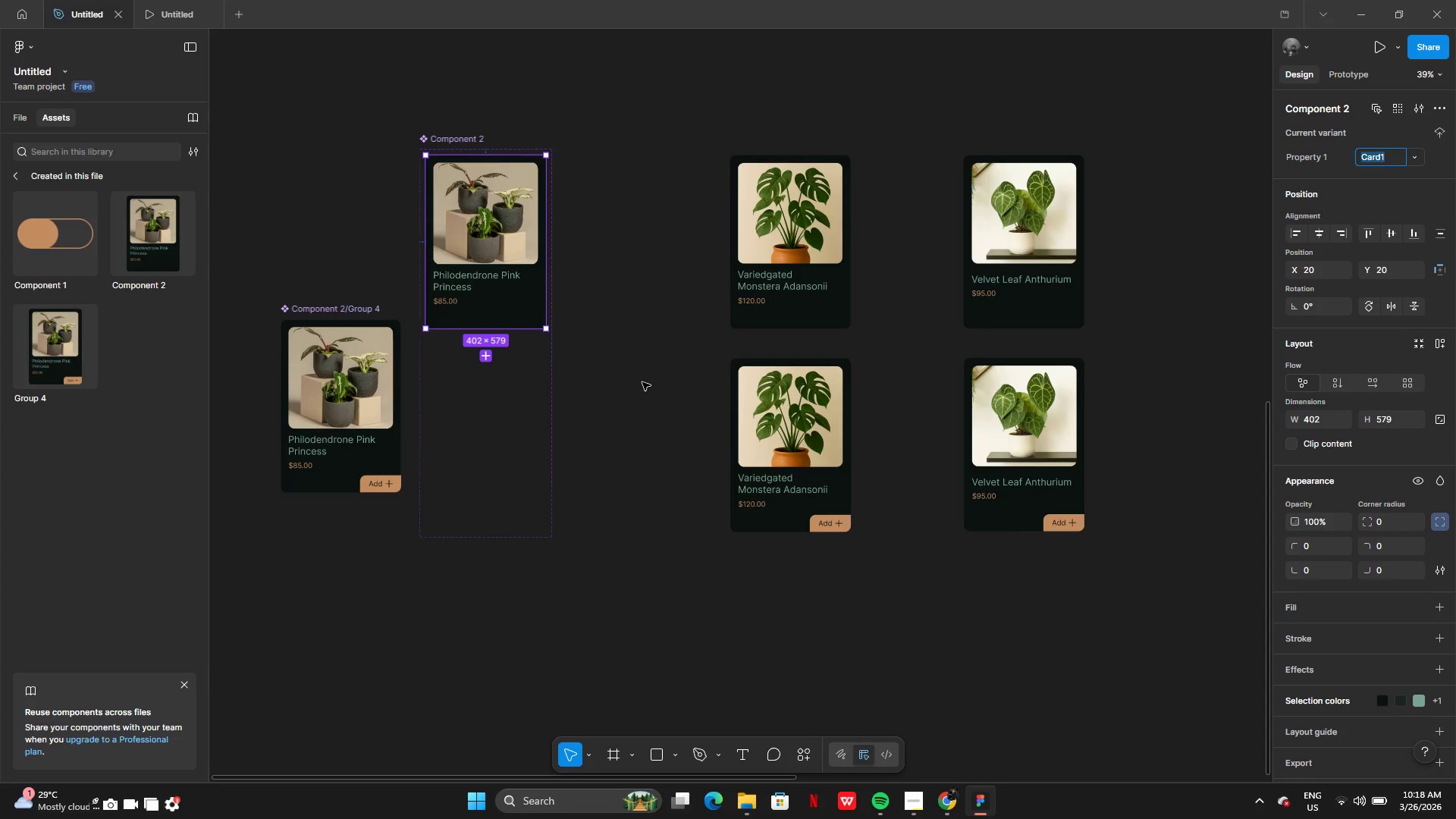 
key(Control+Z)
 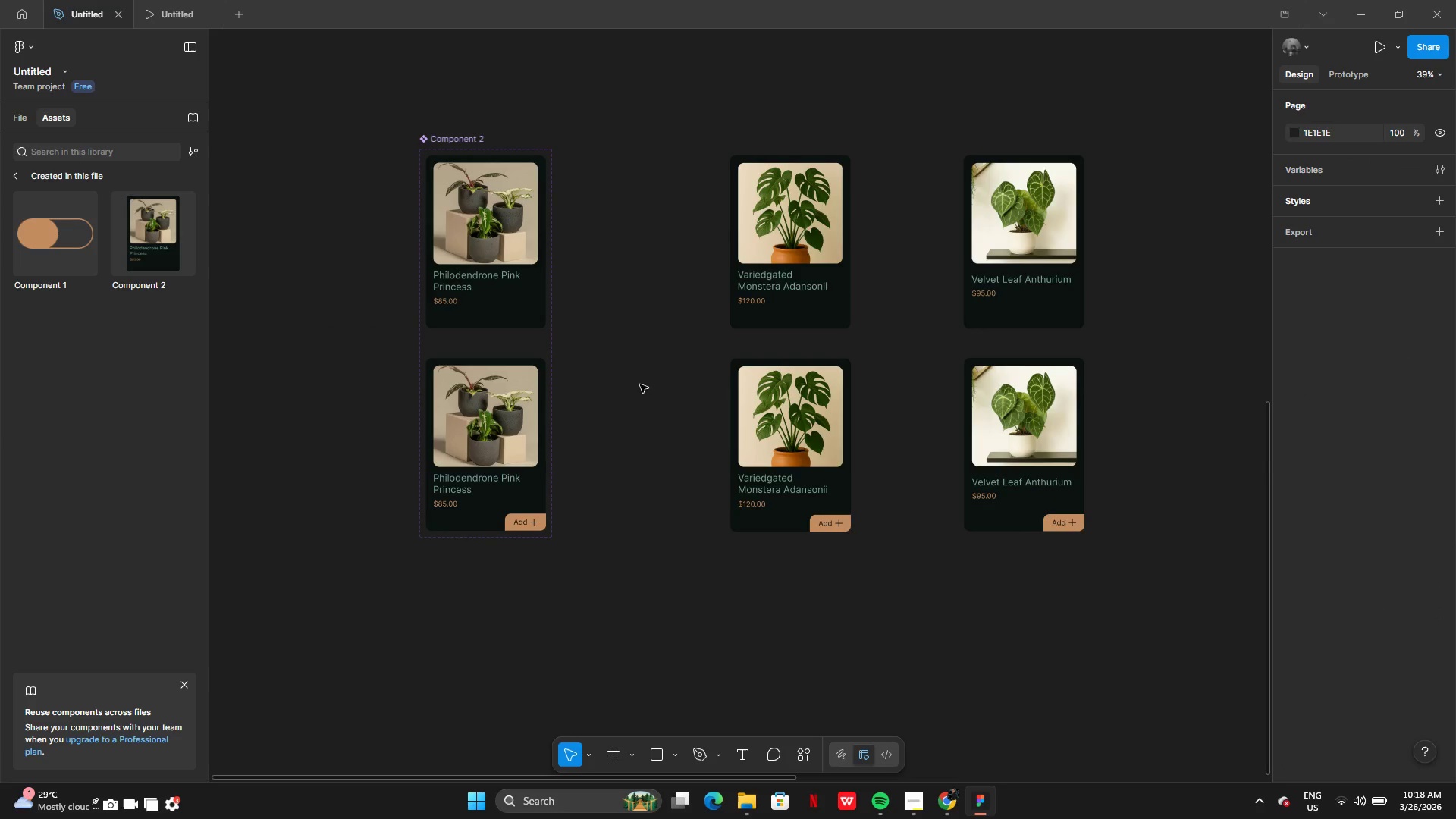 
key(Control+Z)
 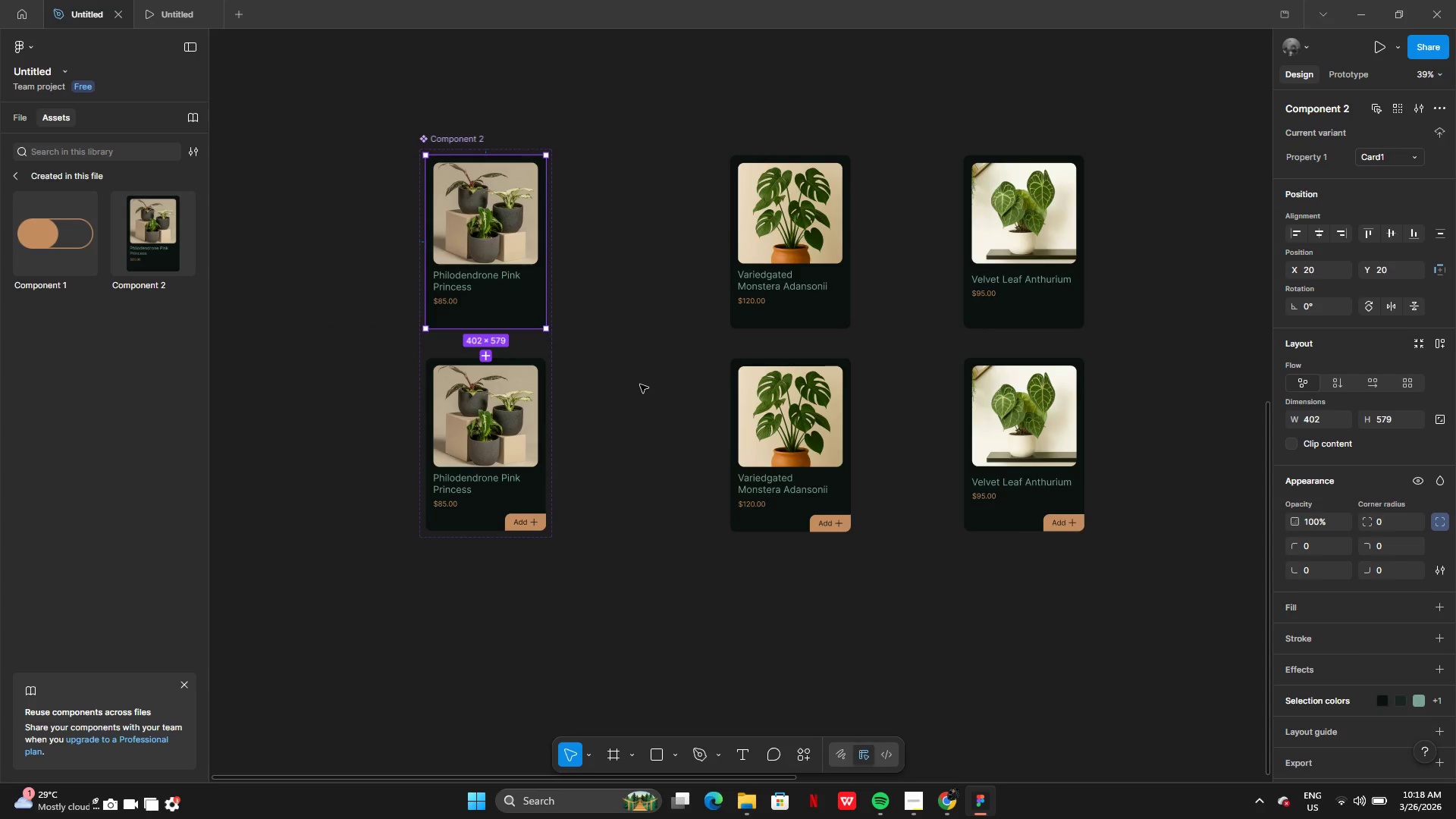 
key(Control+Z)
 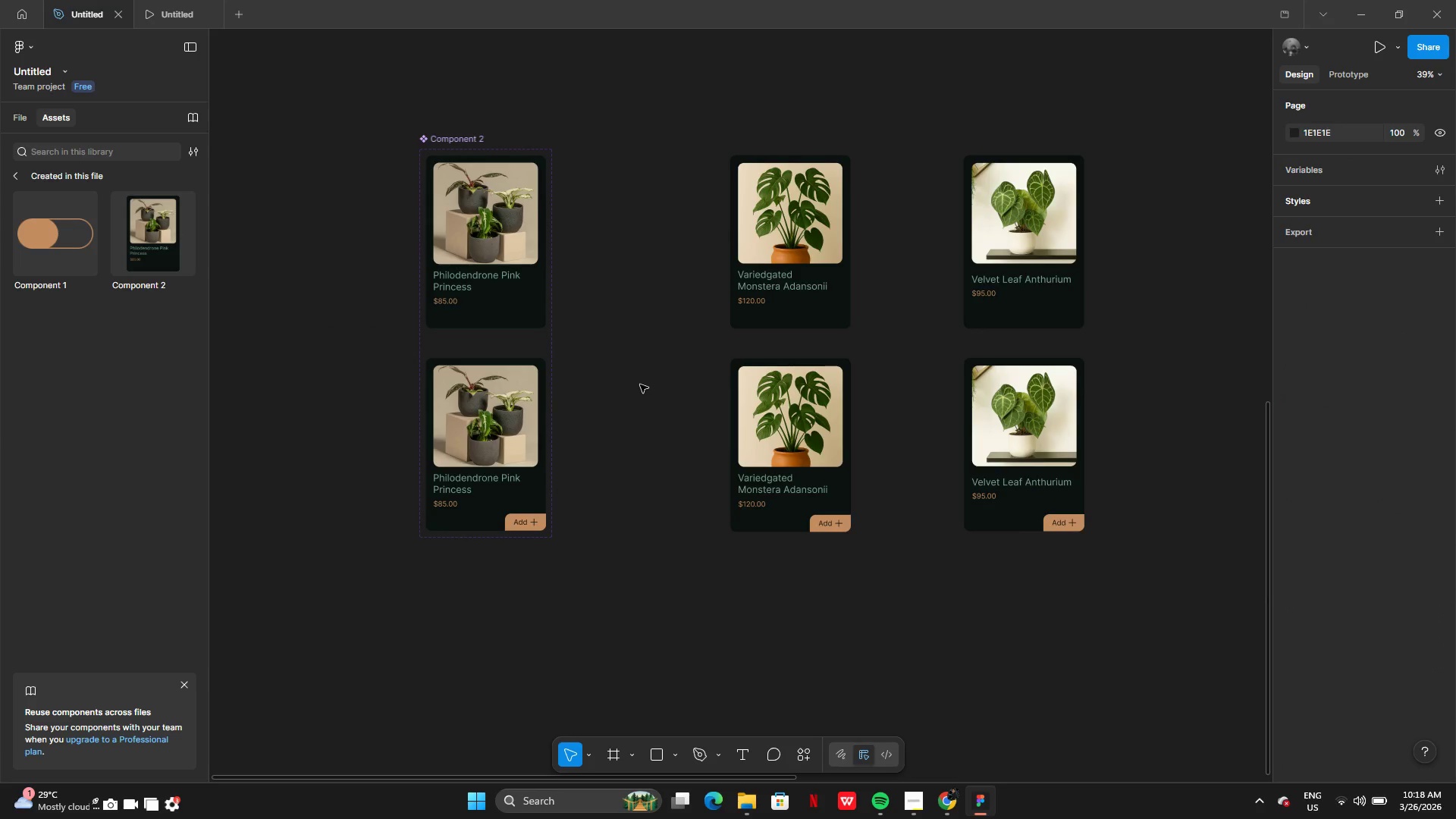 
key(Control+Z)
 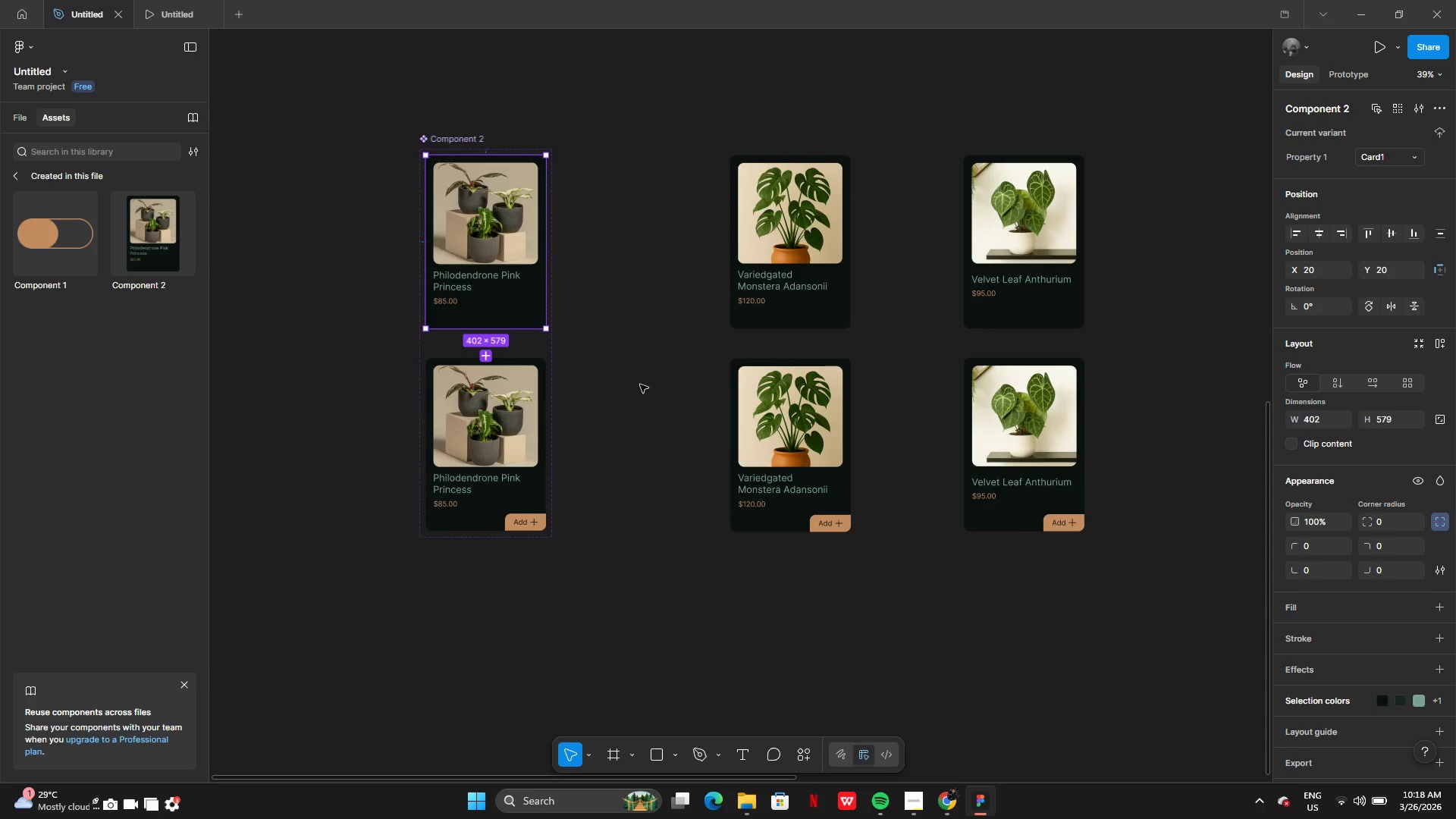 
key(Control+Z)
 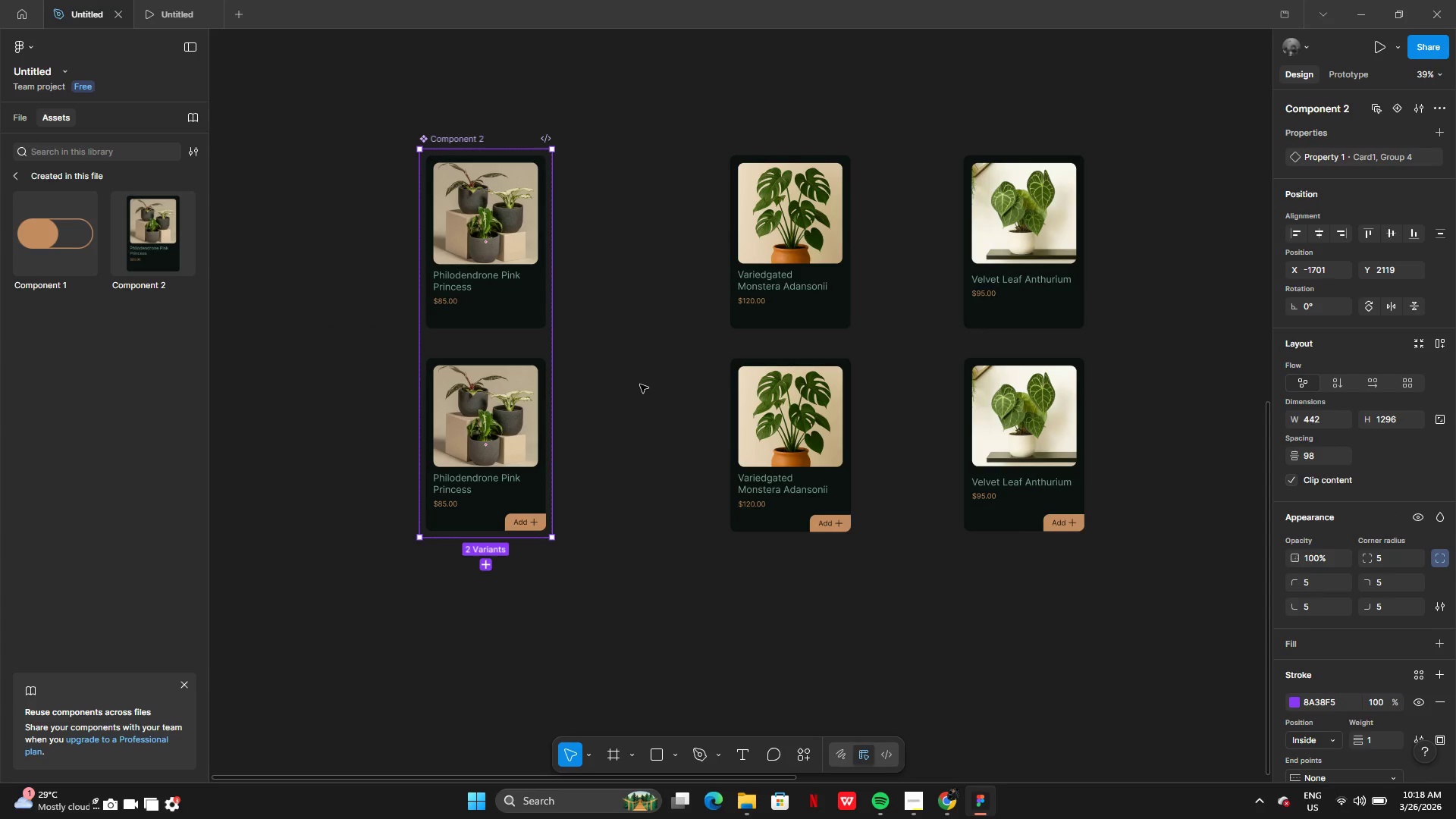 
key(Control+Z)
 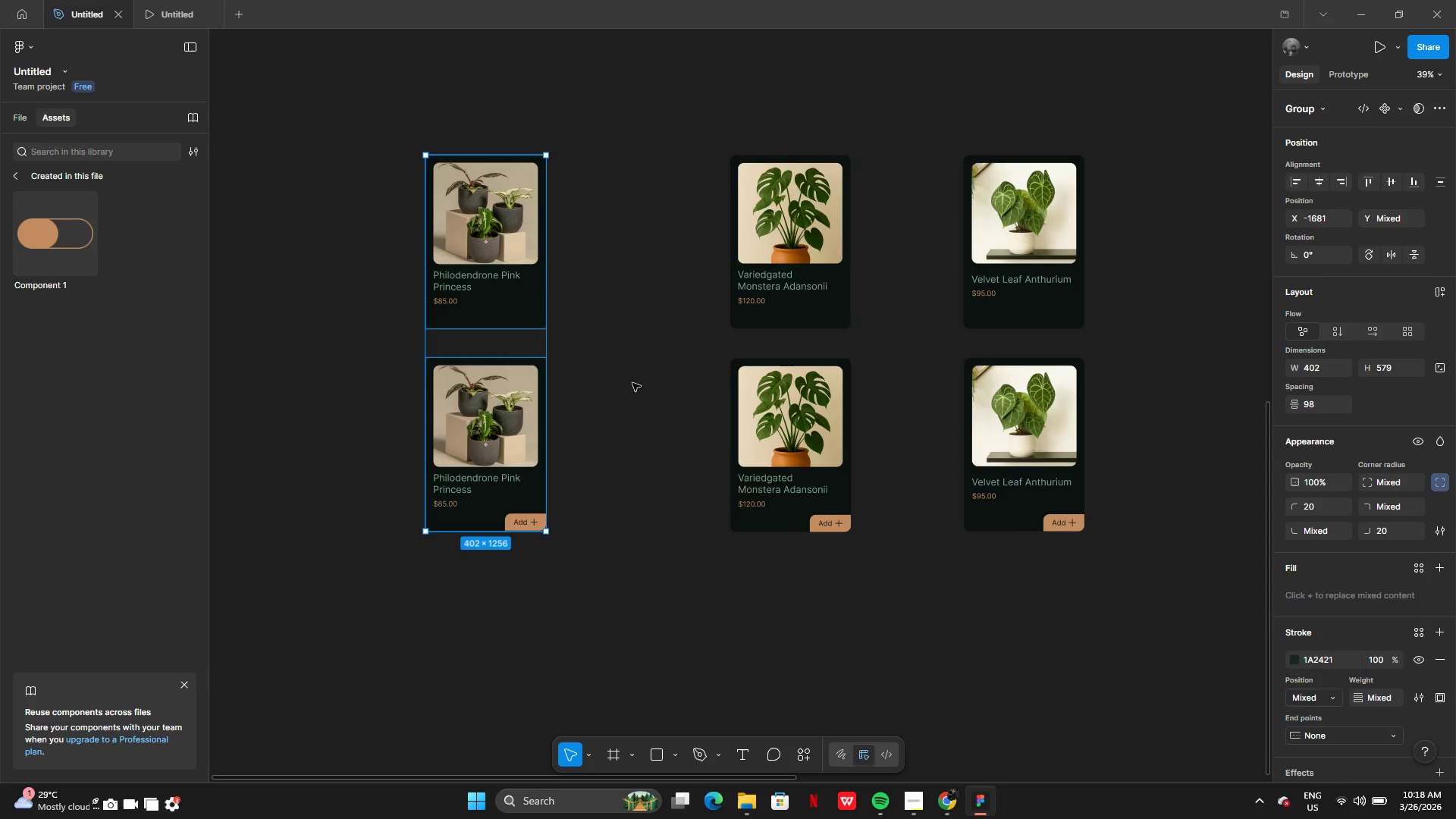 
left_click([632, 383])
 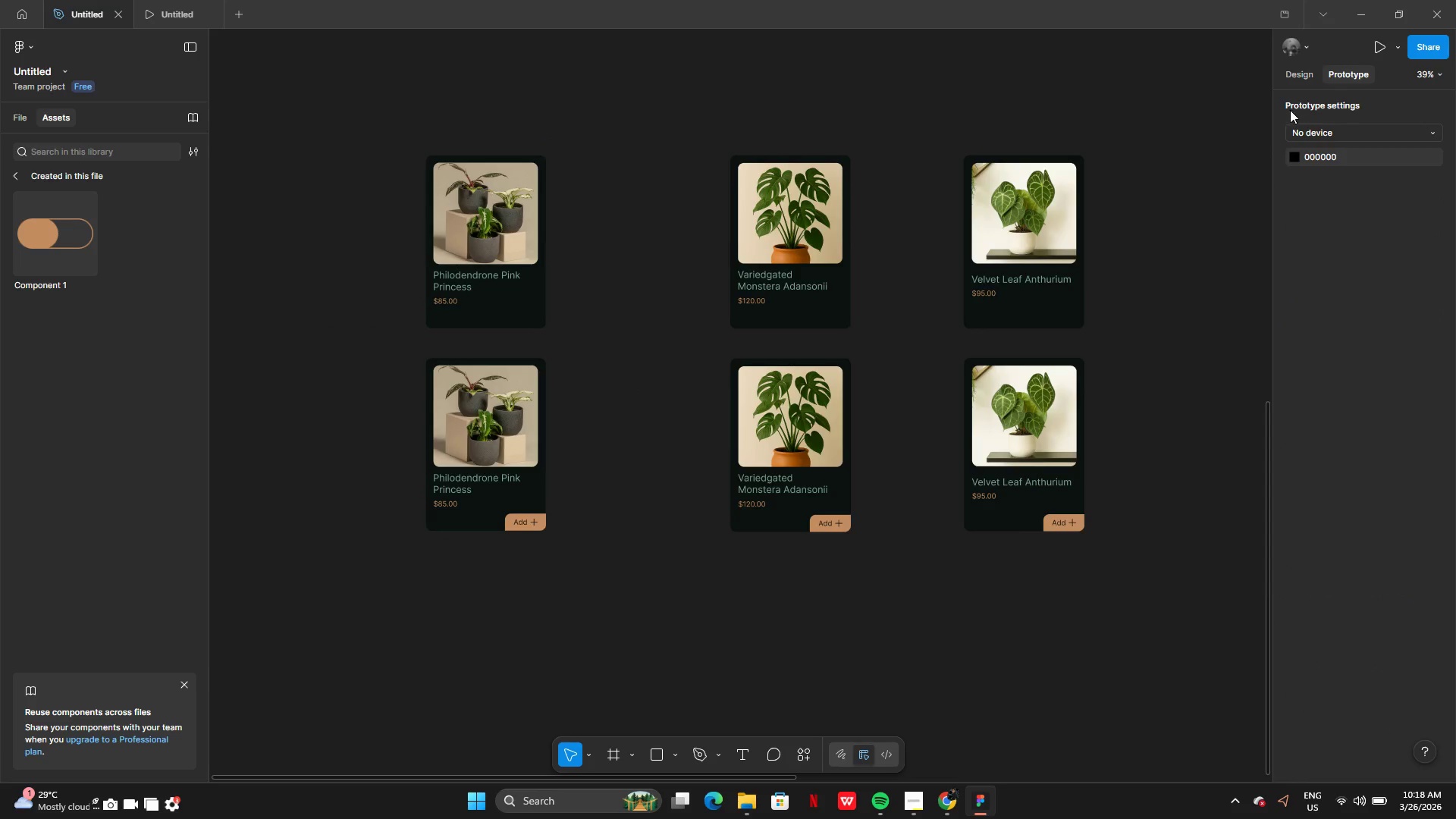 
left_click([1294, 81])
 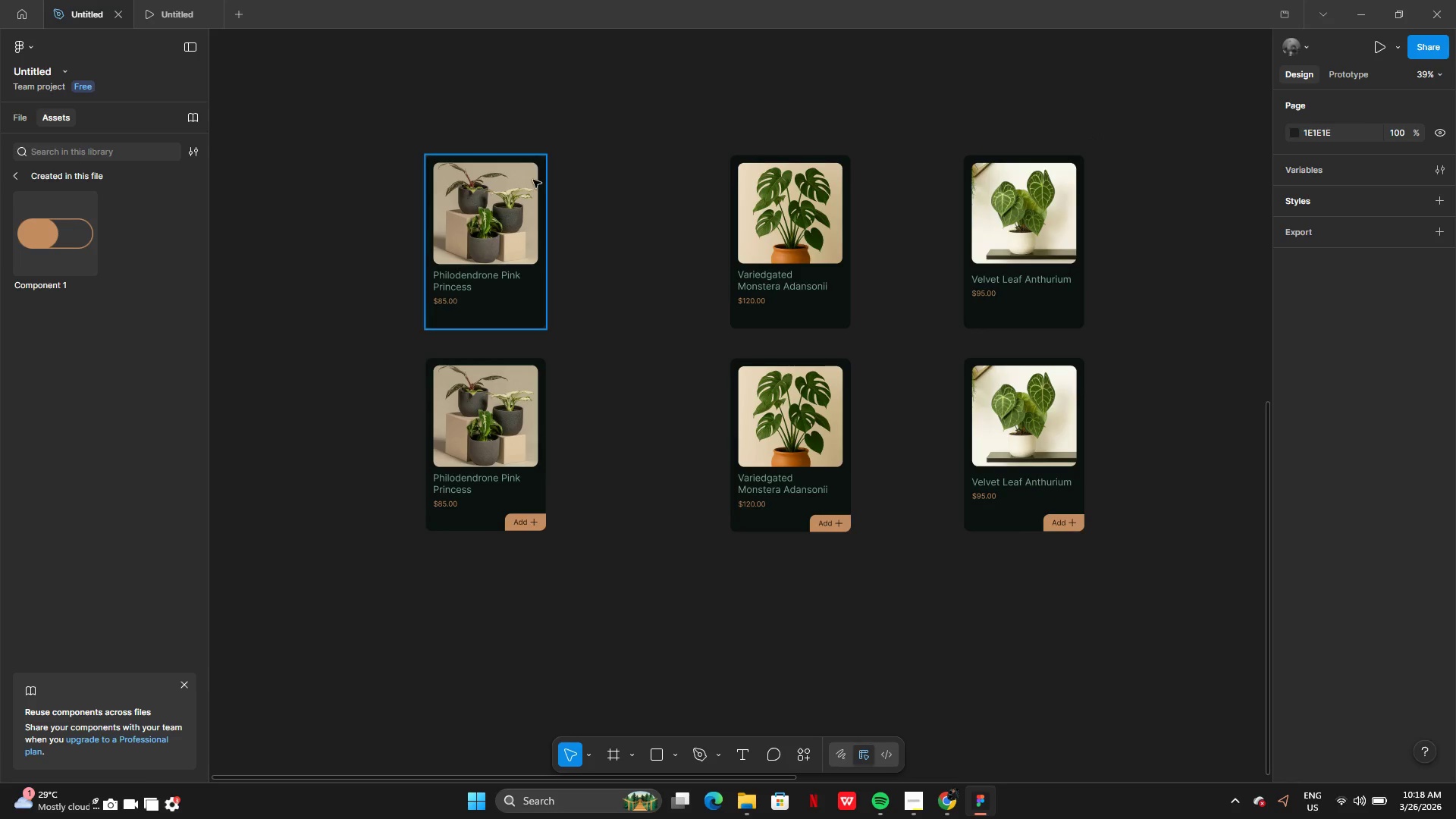 
left_click([533, 180])
 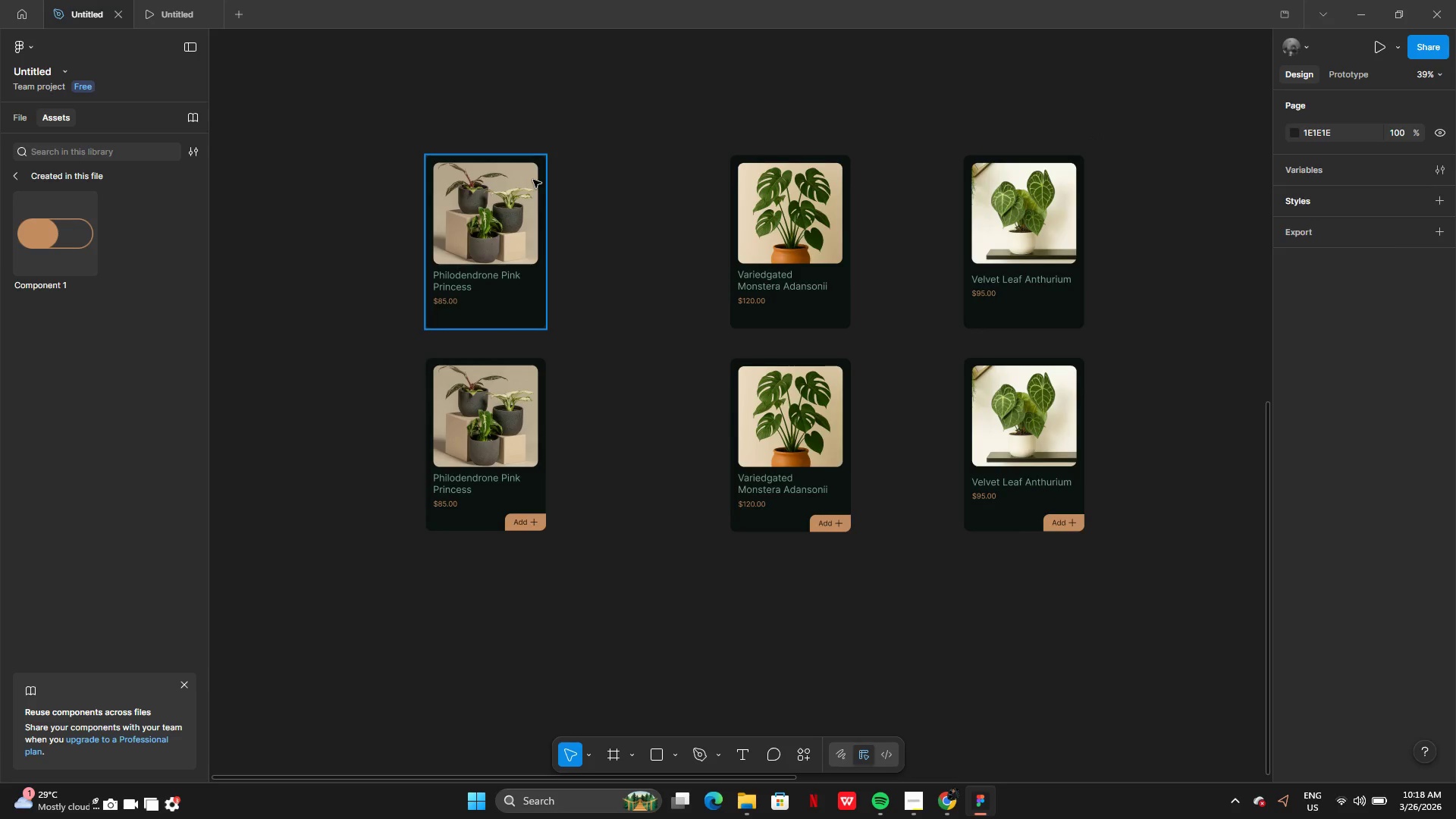 
hold_key(key=ShiftLeft, duration=0.56)
 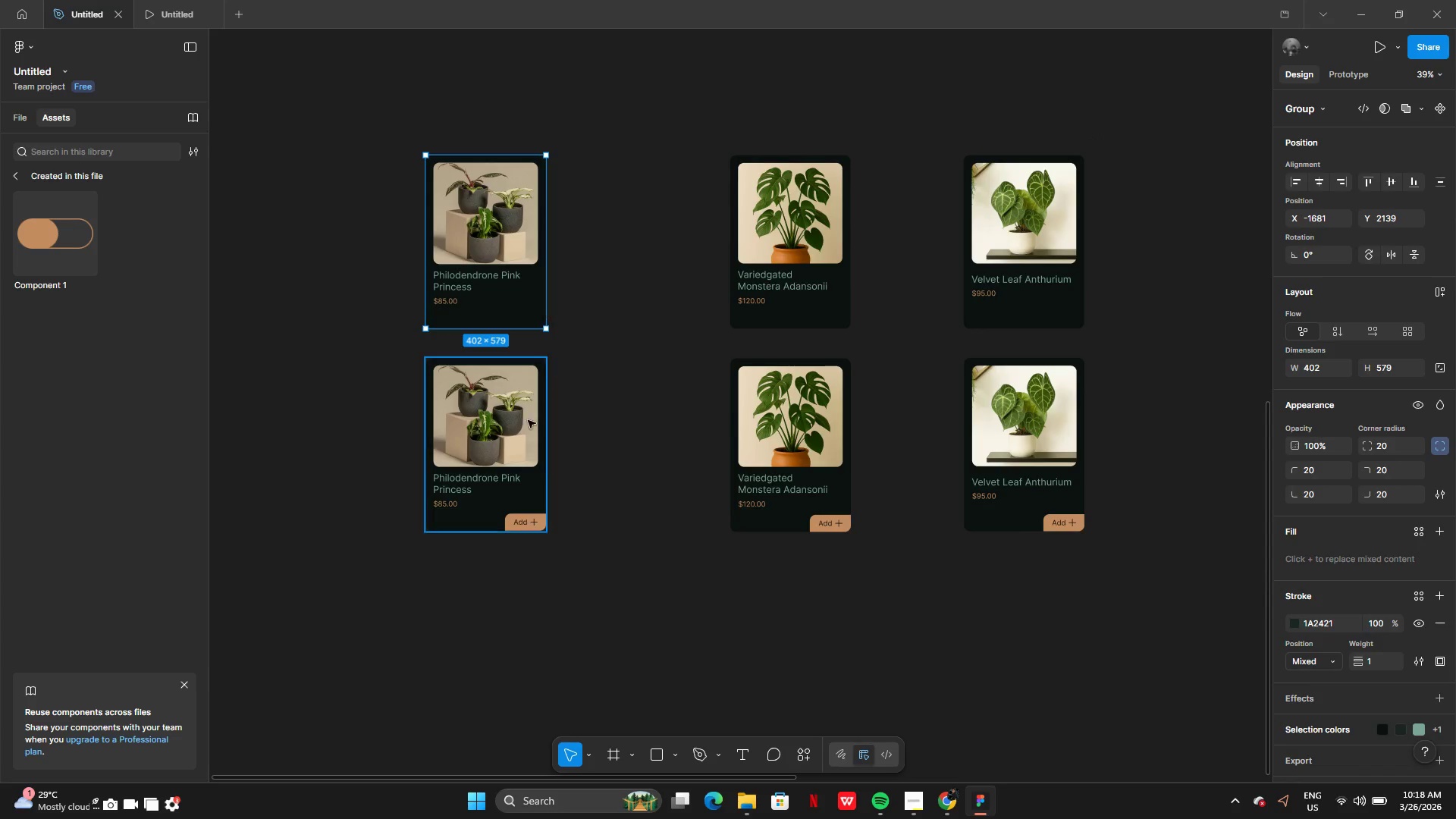 
hold_key(key=ShiftLeft, duration=0.69)
left_click([521, 455])
 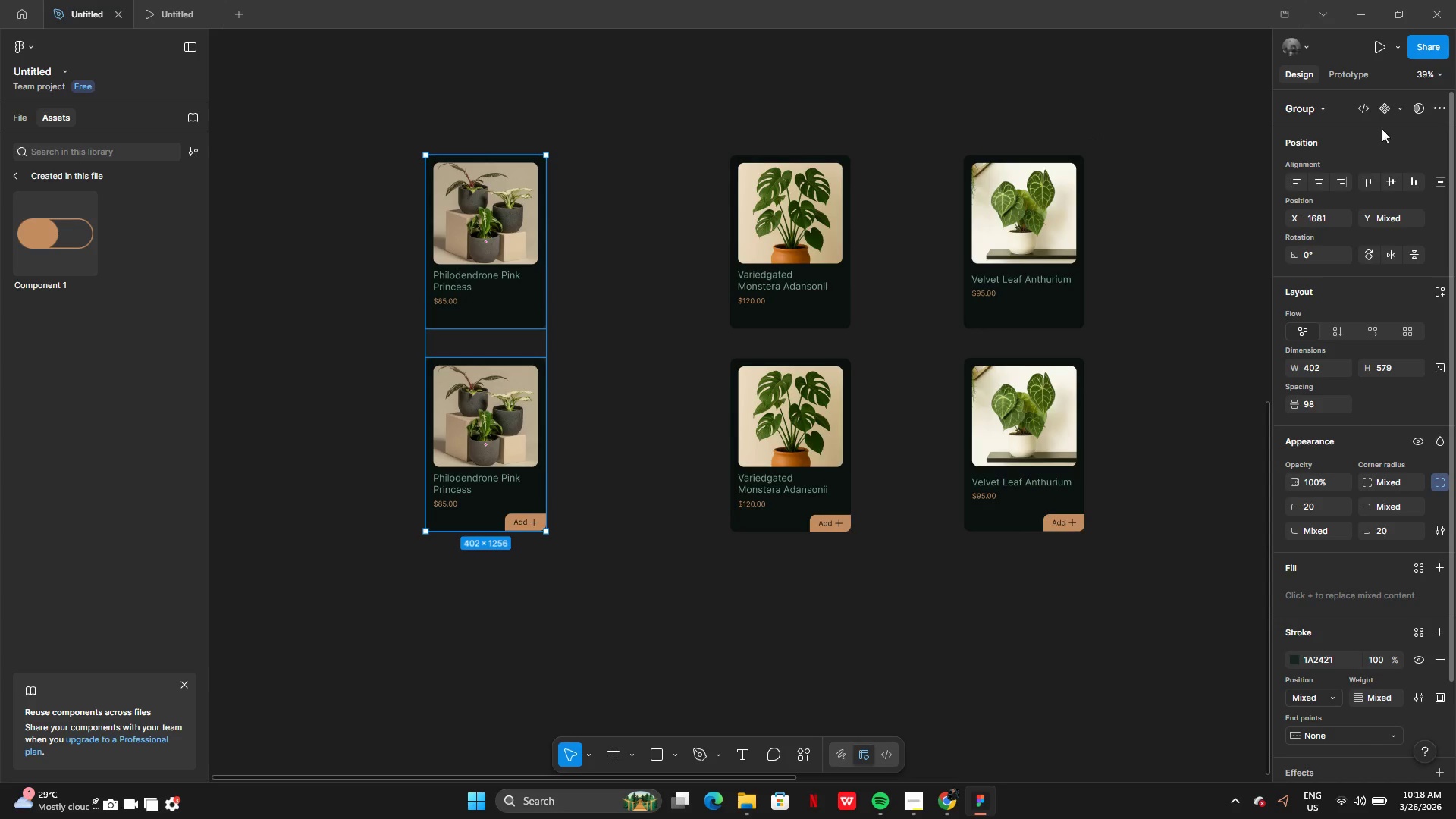 
left_click([1393, 105])
 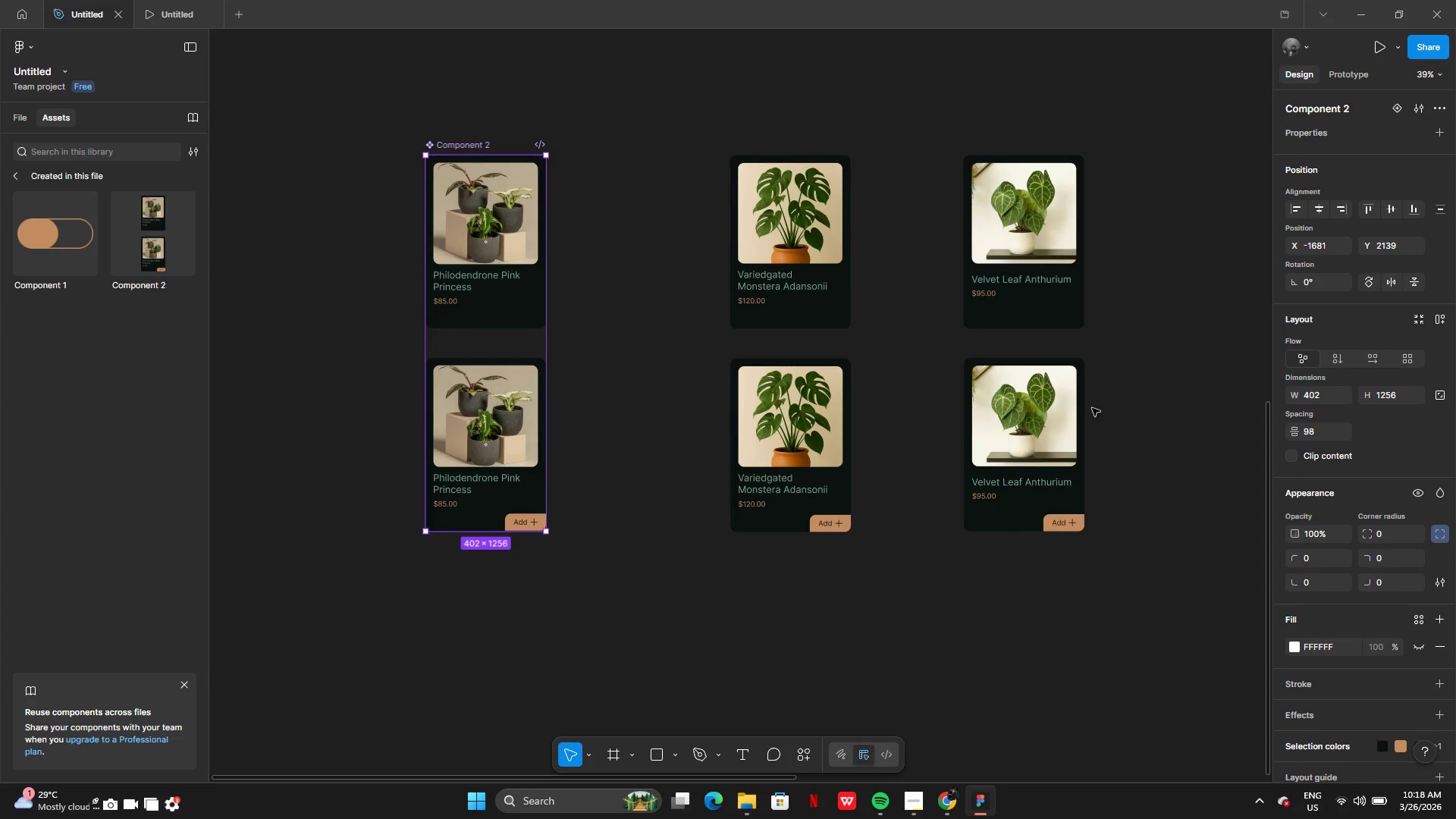 
key(Control+Z)
 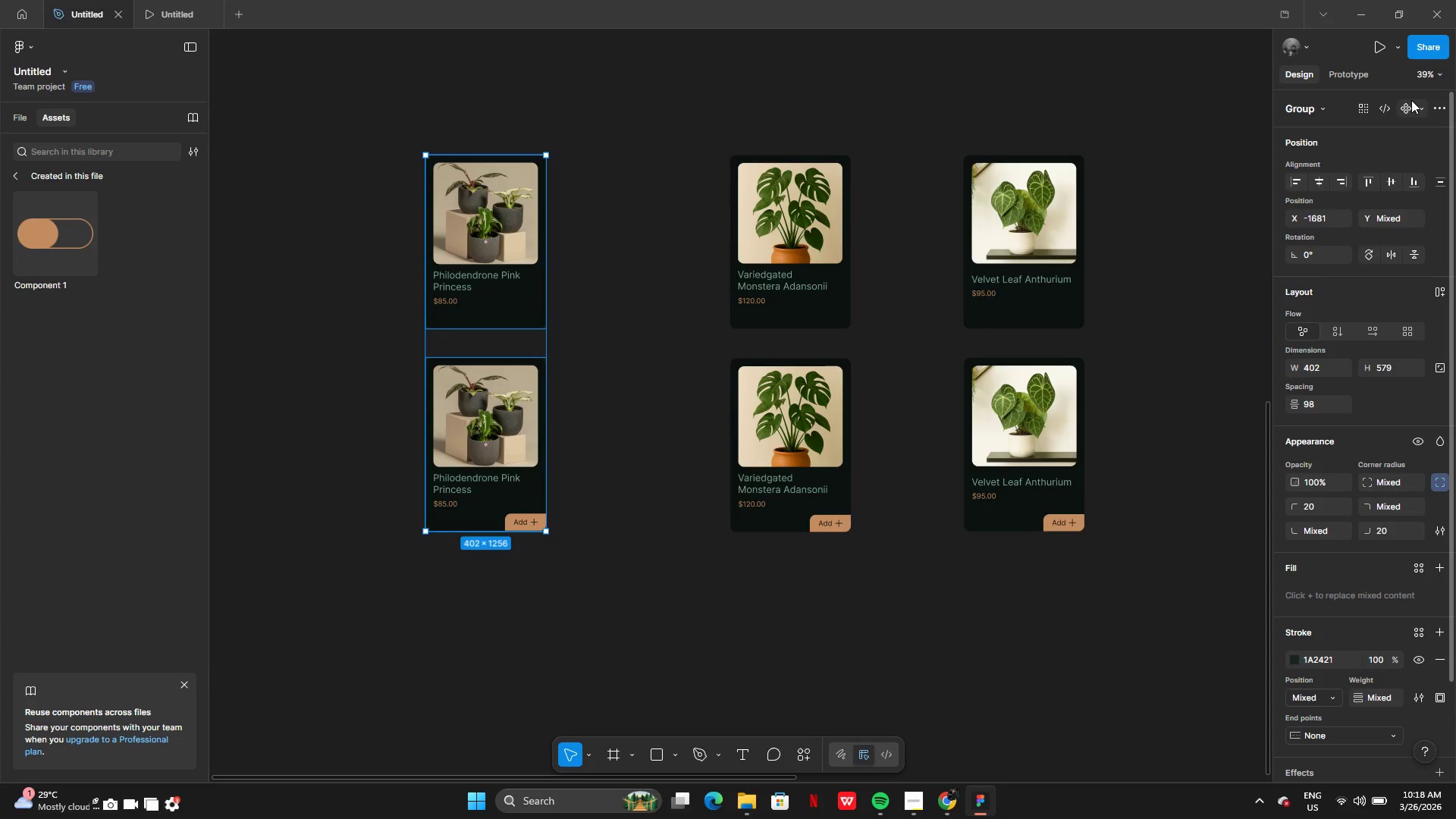 
left_click([1418, 101])
 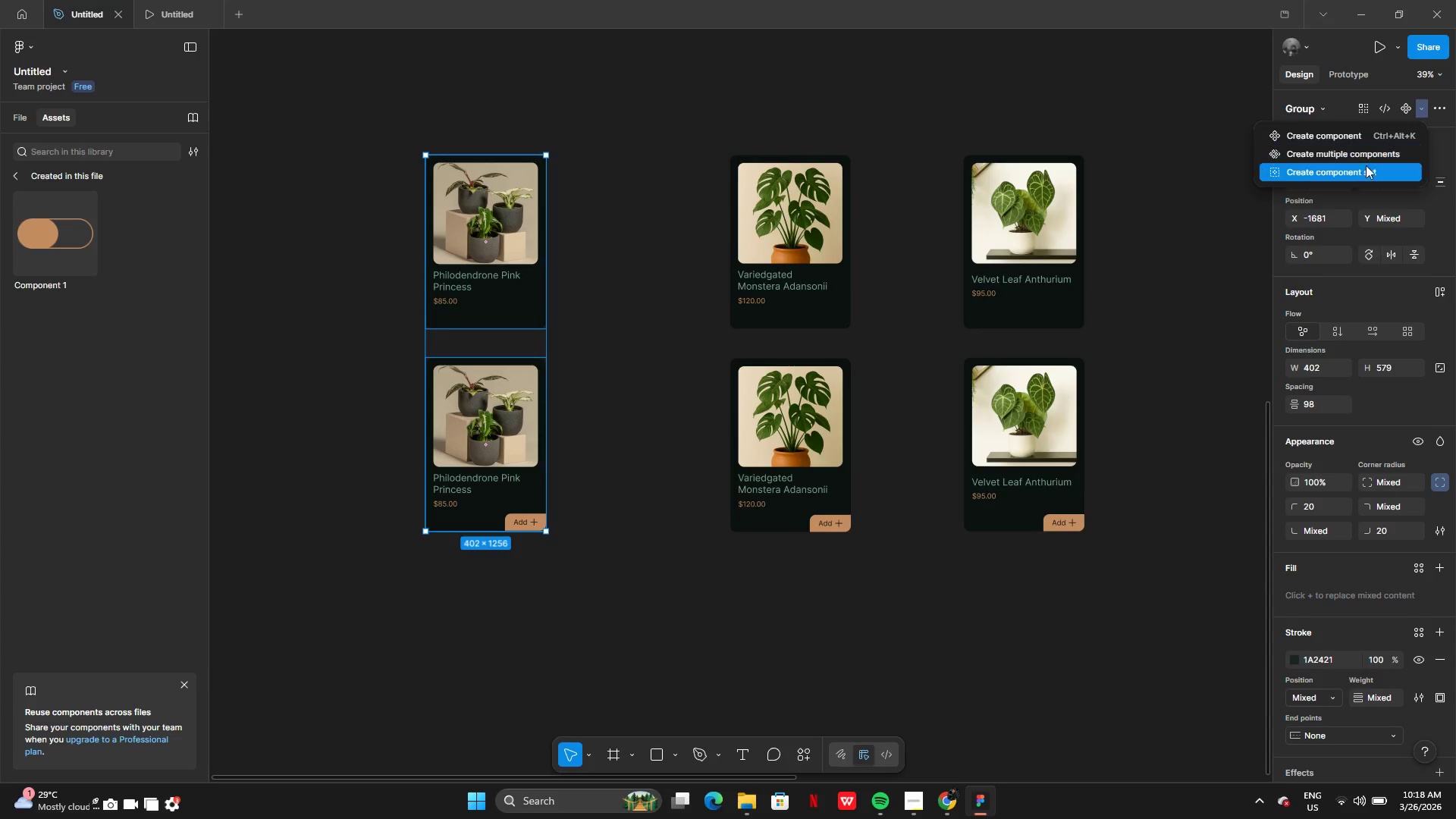 
left_click([1363, 167])
 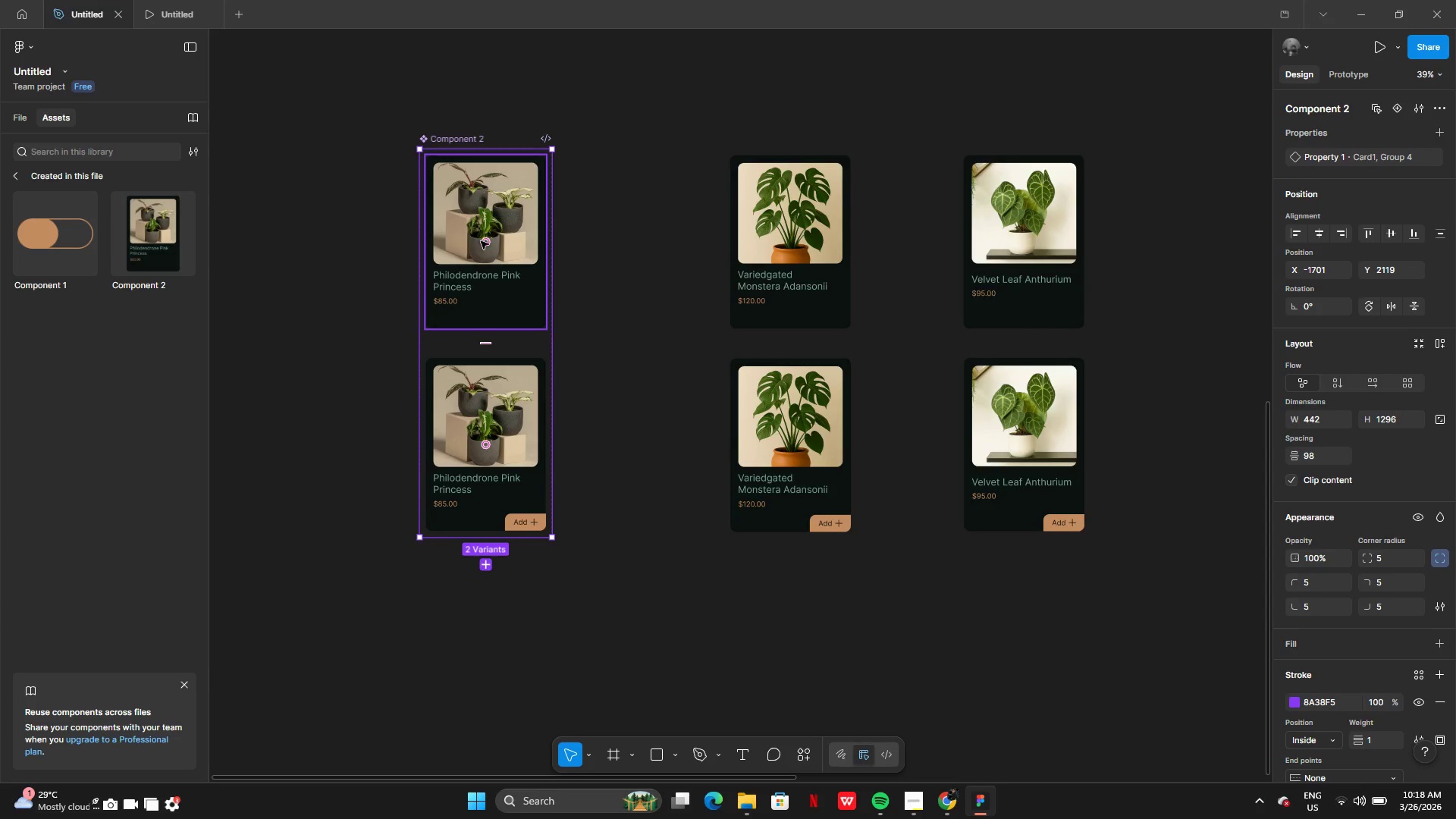 
left_click([484, 243])
 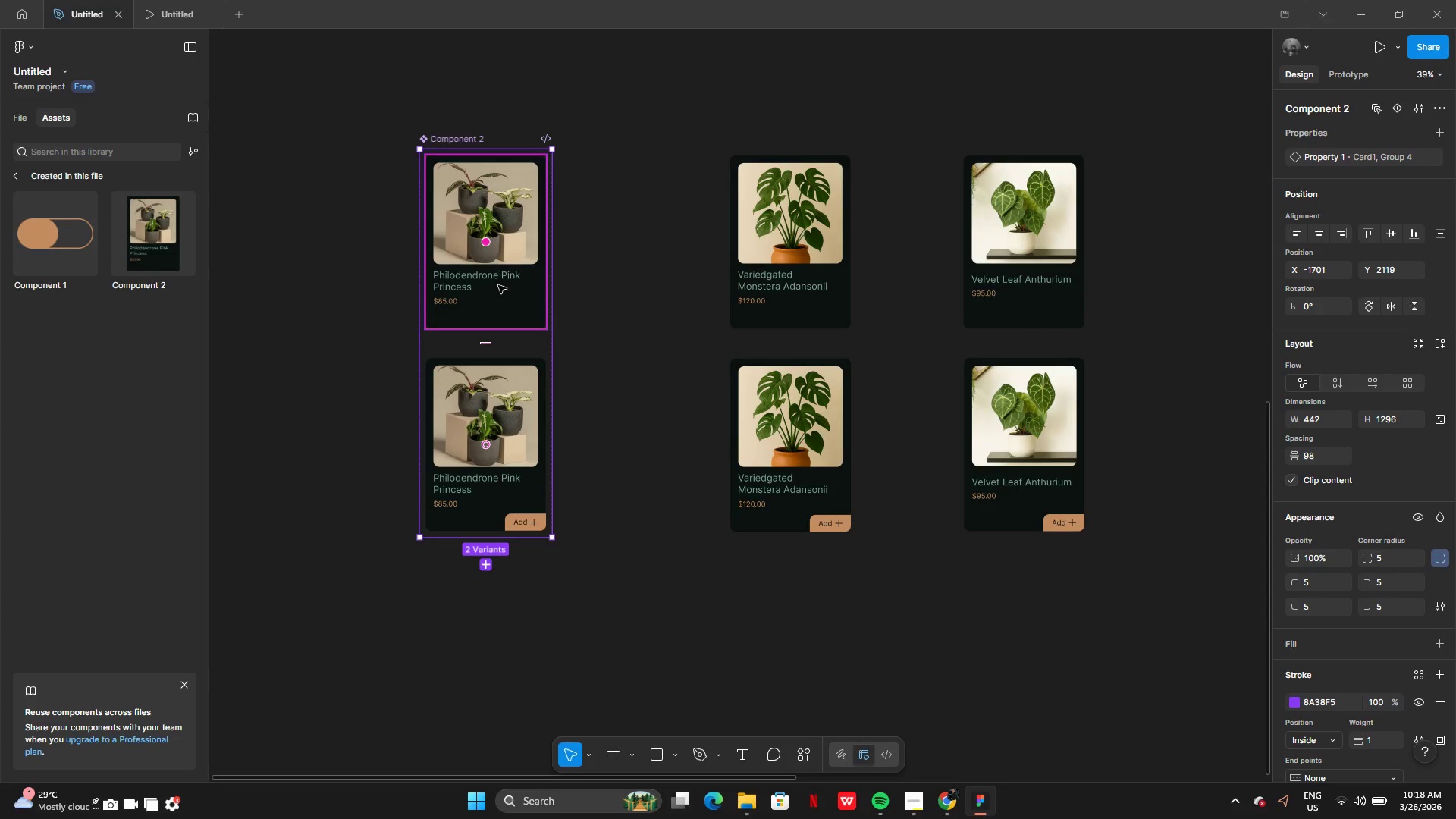 
left_click([504, 308])
 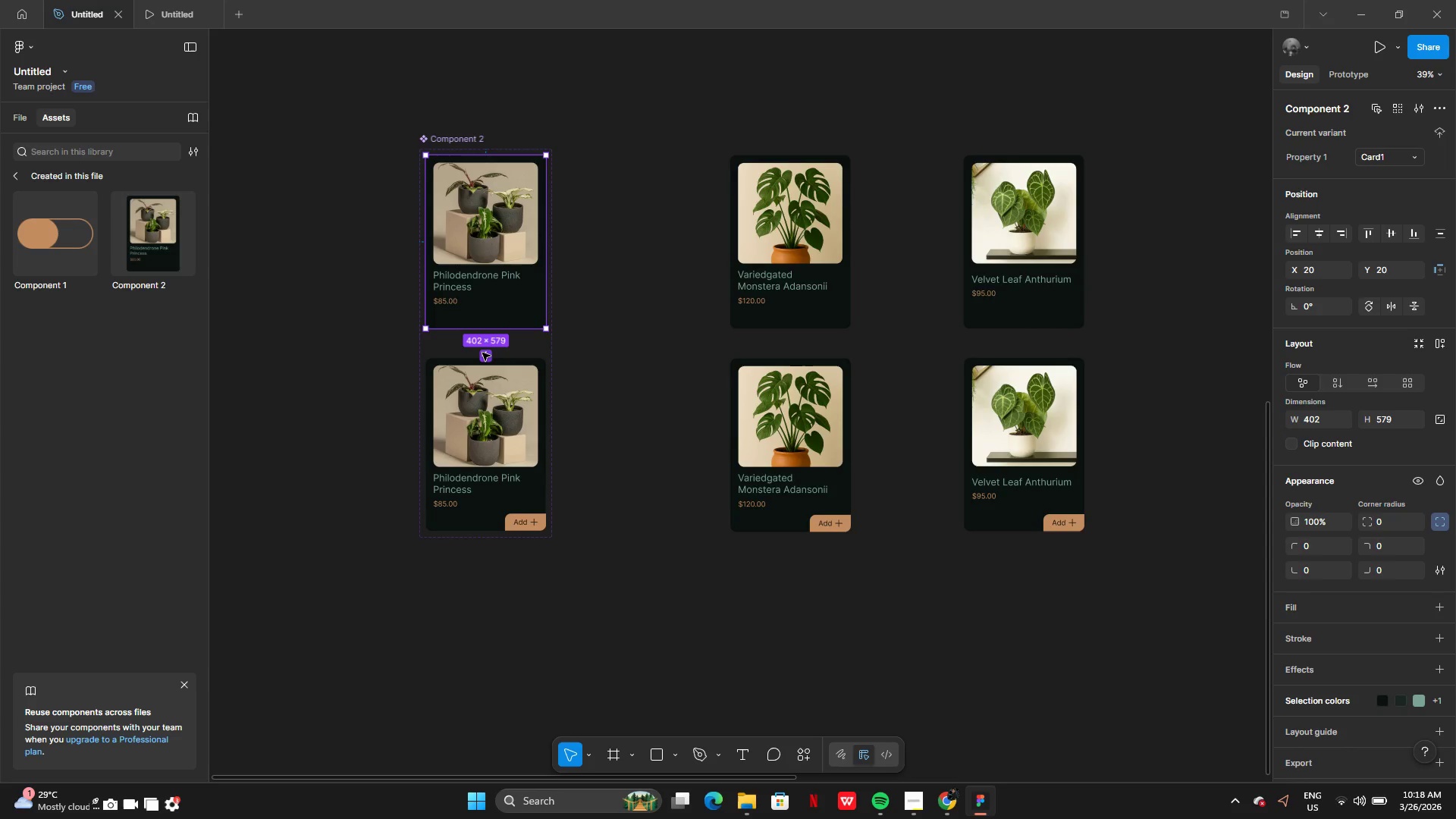 
left_click_drag(start_coordinate=[482, 354], to_coordinate=[481, 372])
 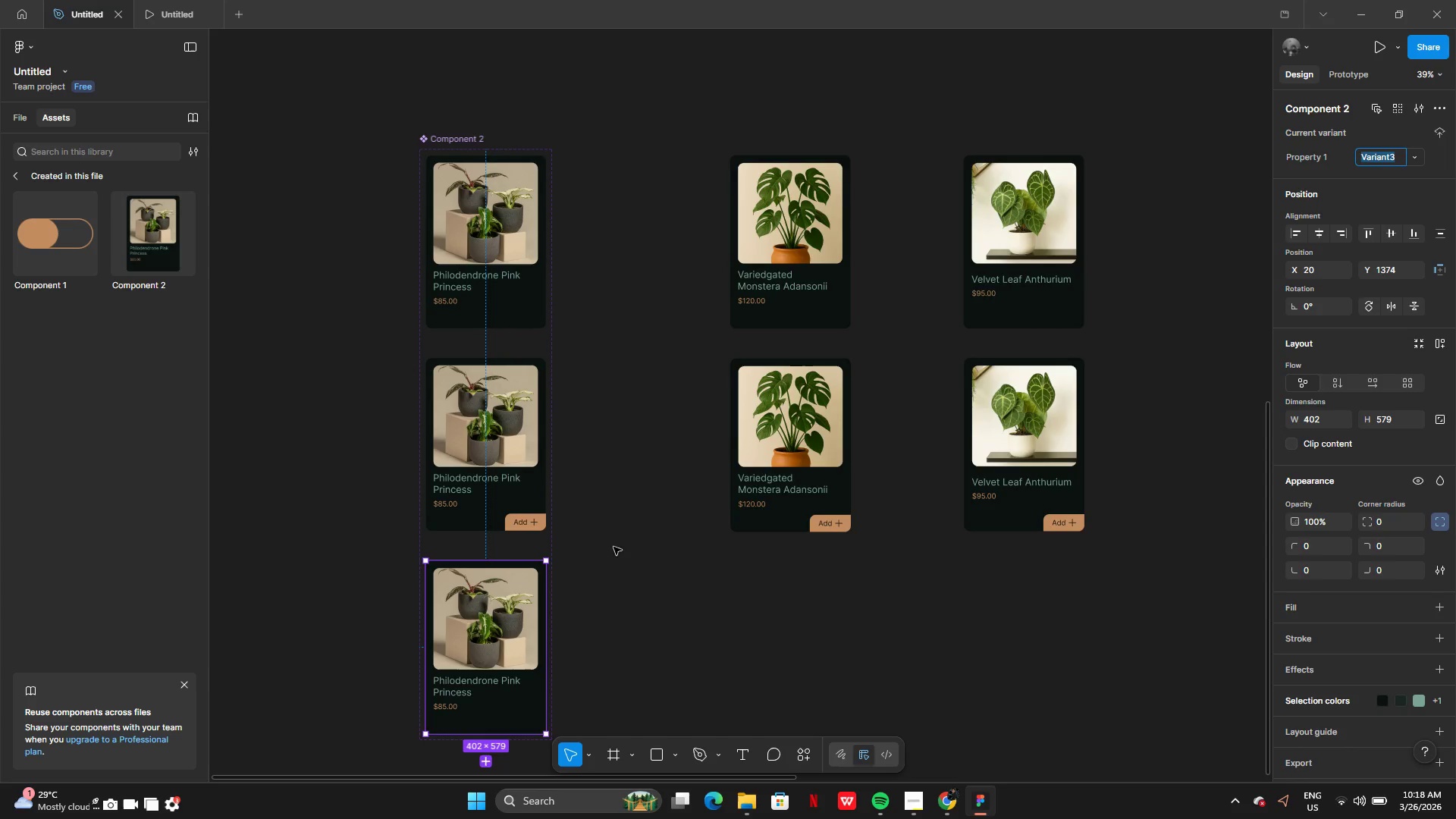 
key(Backspace)
 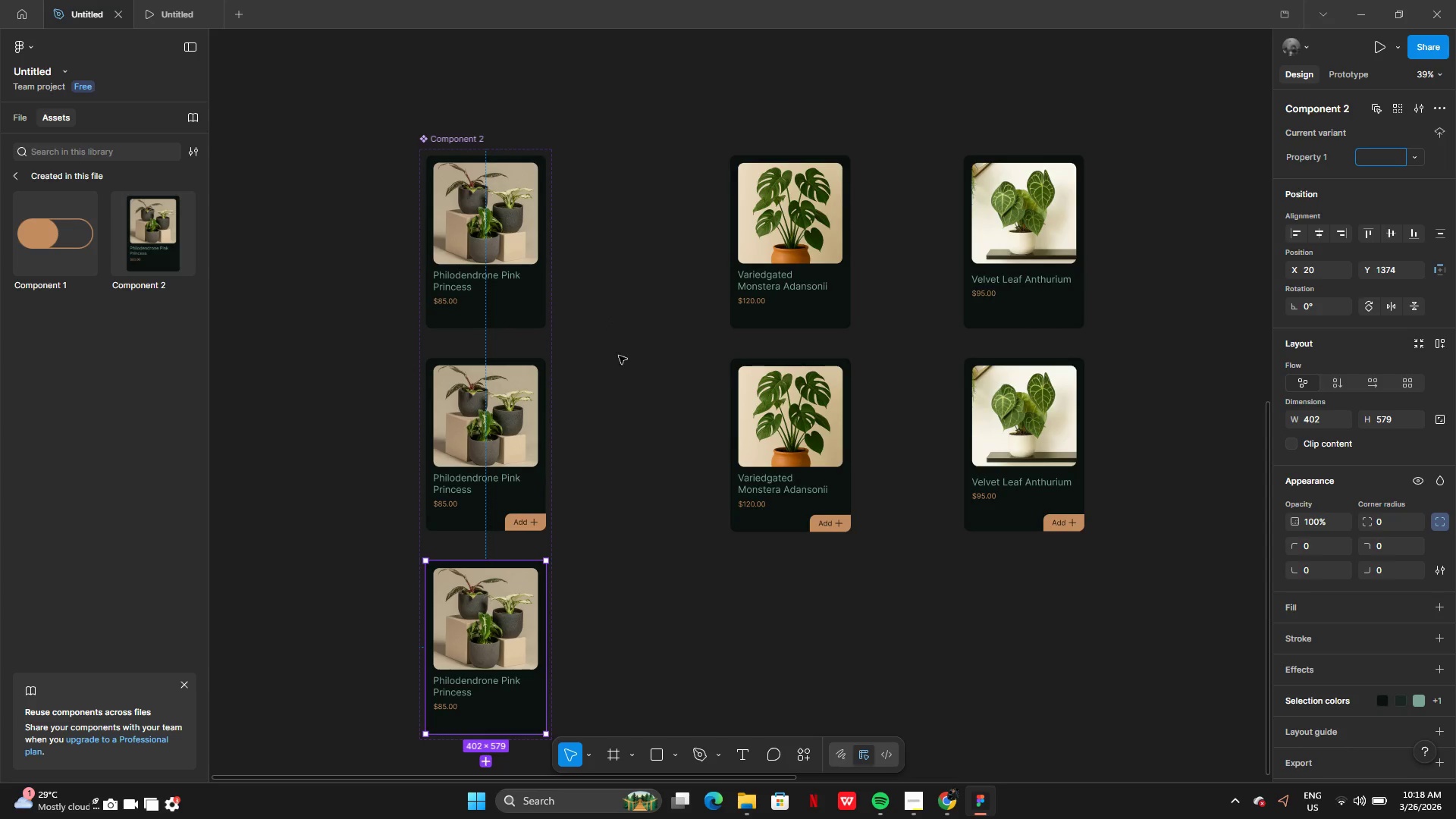 
key(Backspace)
 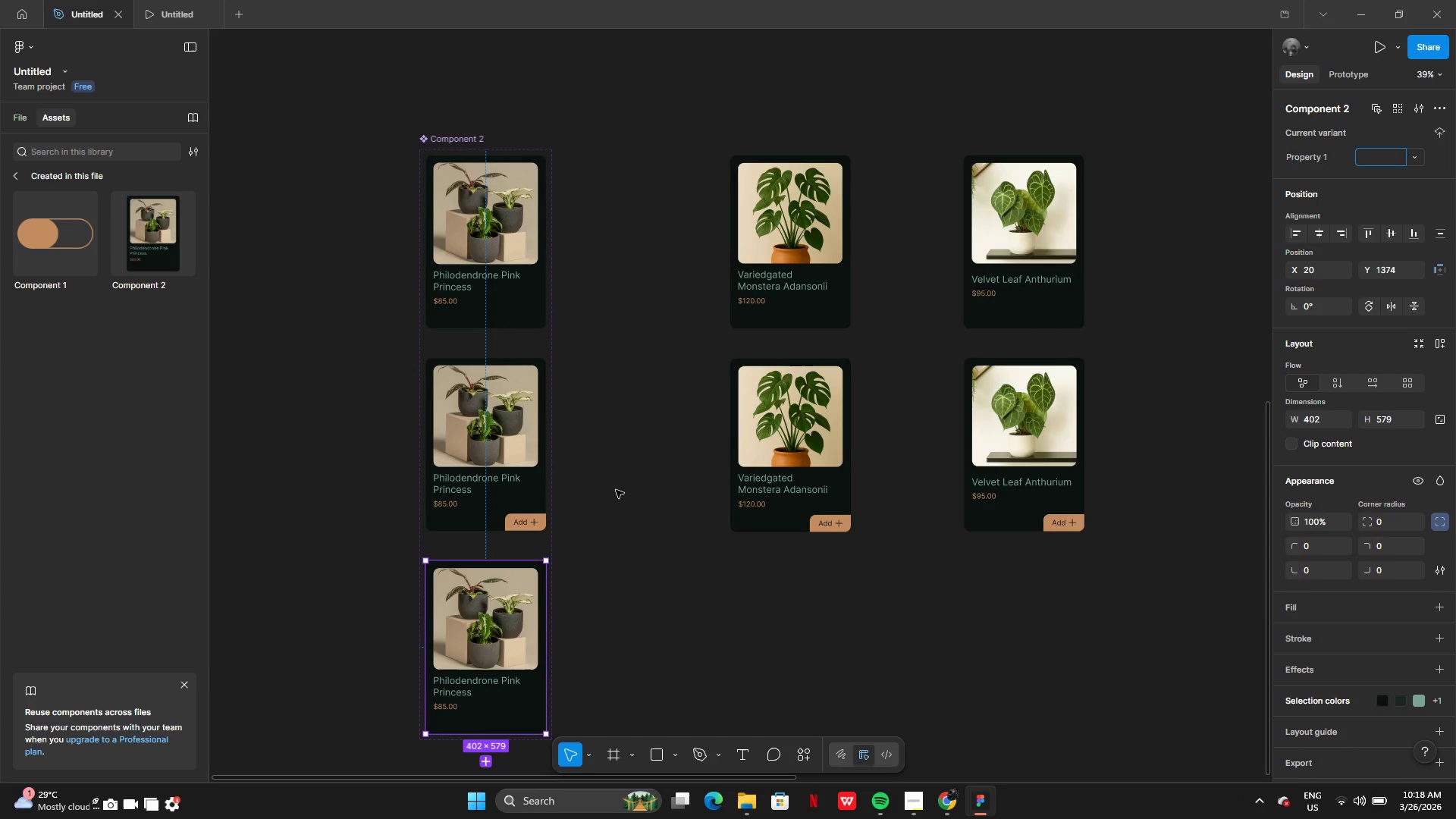 
left_click([624, 496])
 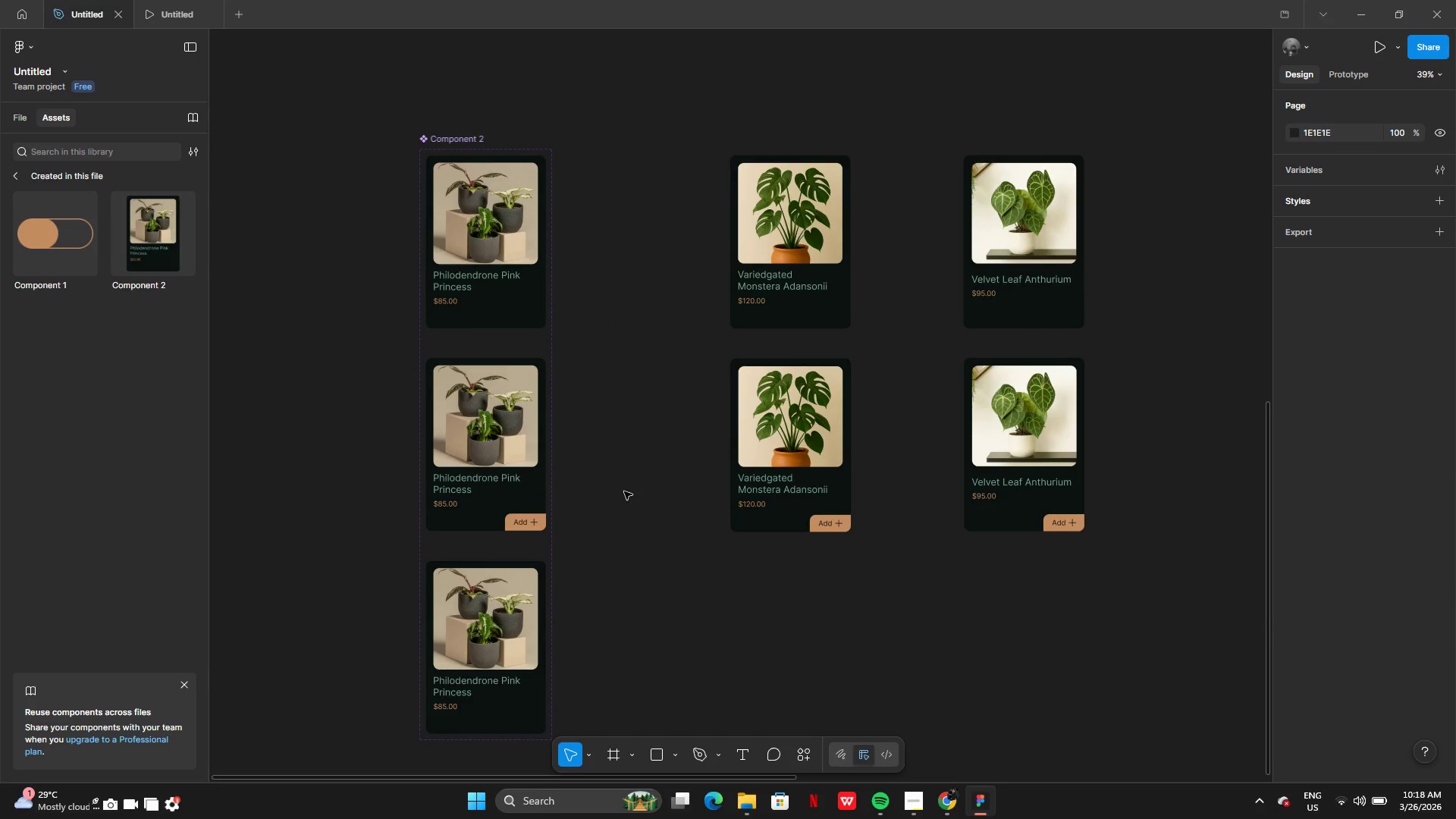 
key(Control+Z)
 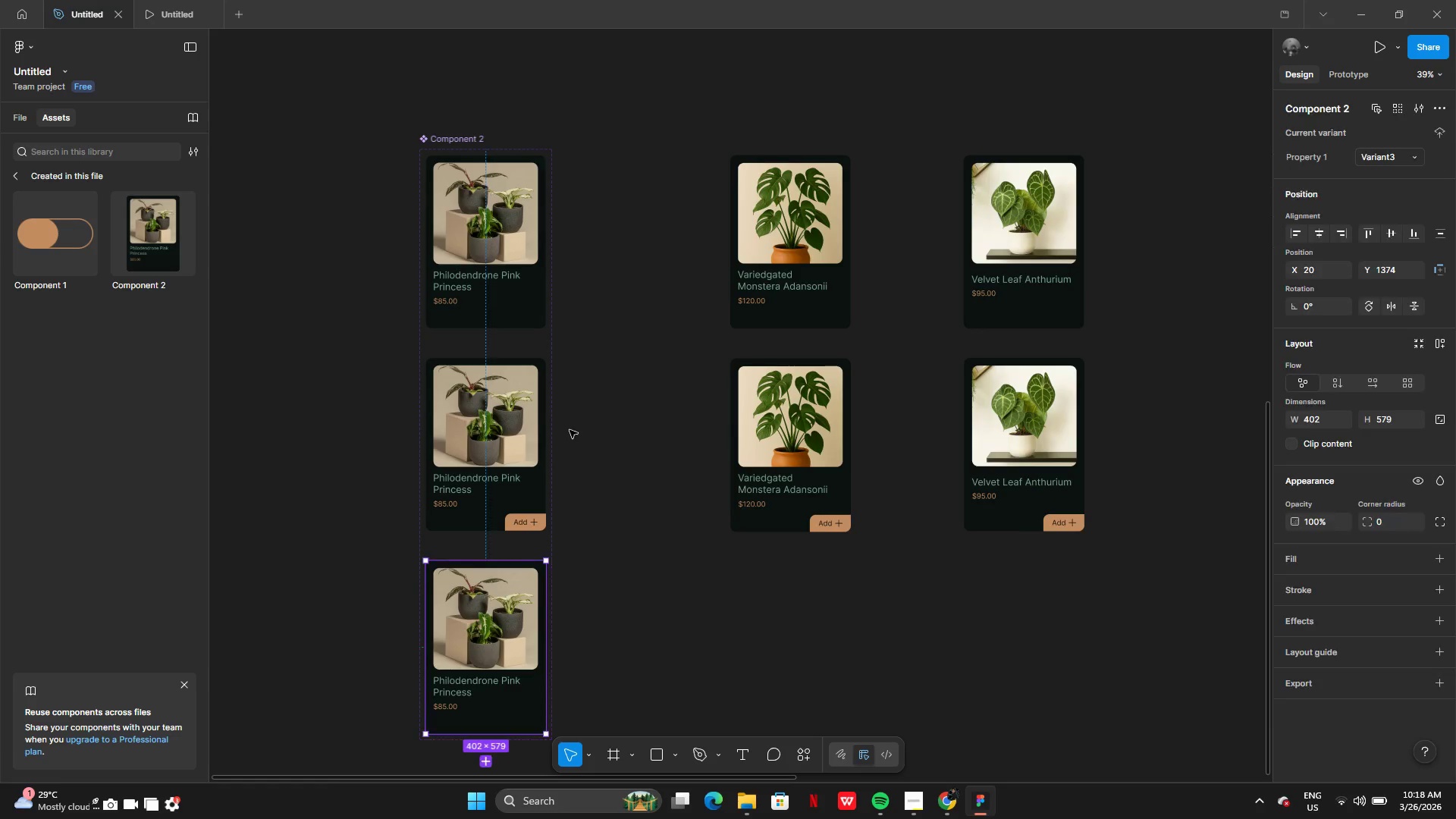 
key(Control+Z)
 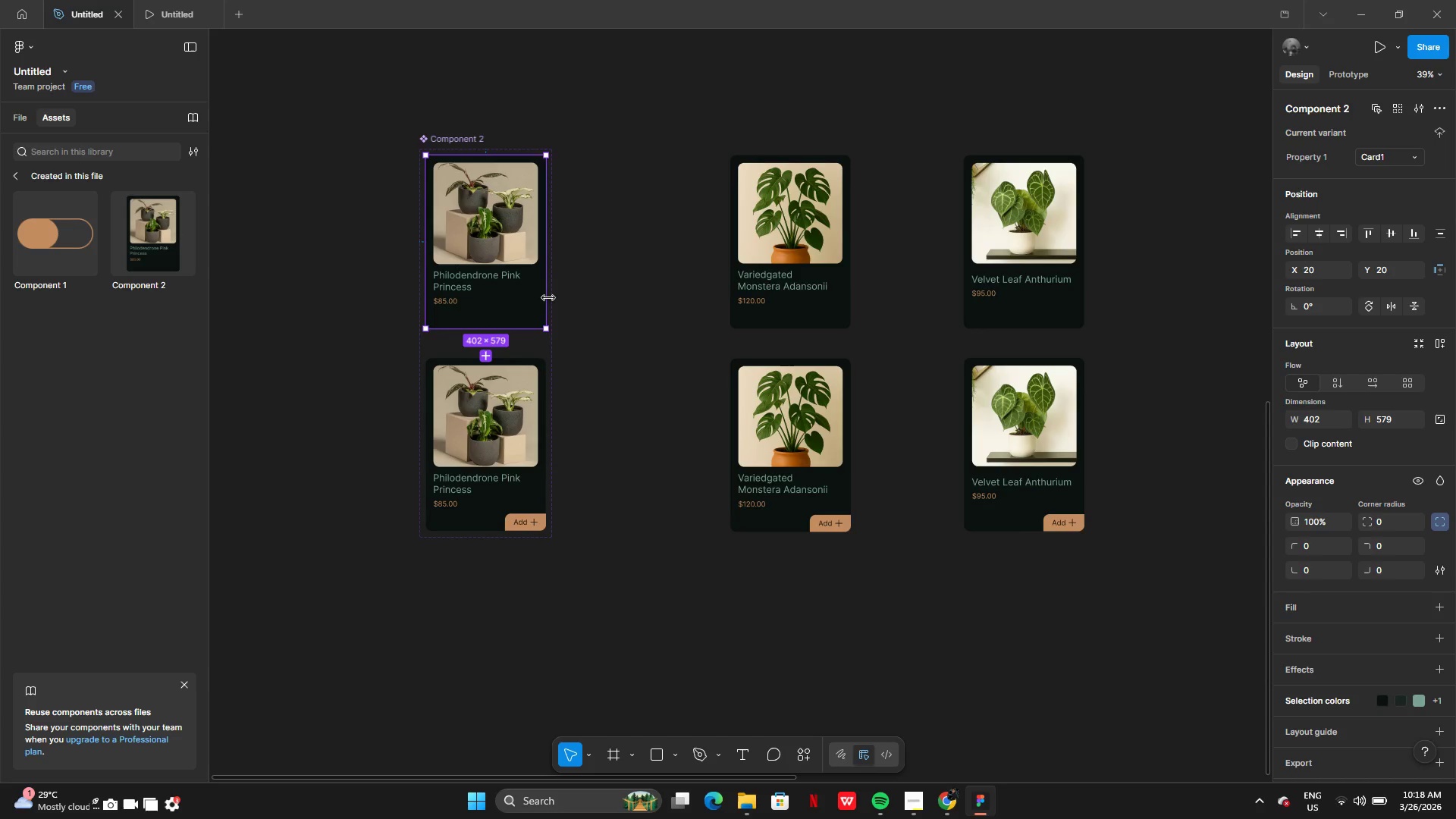 
double_click([493, 289])
 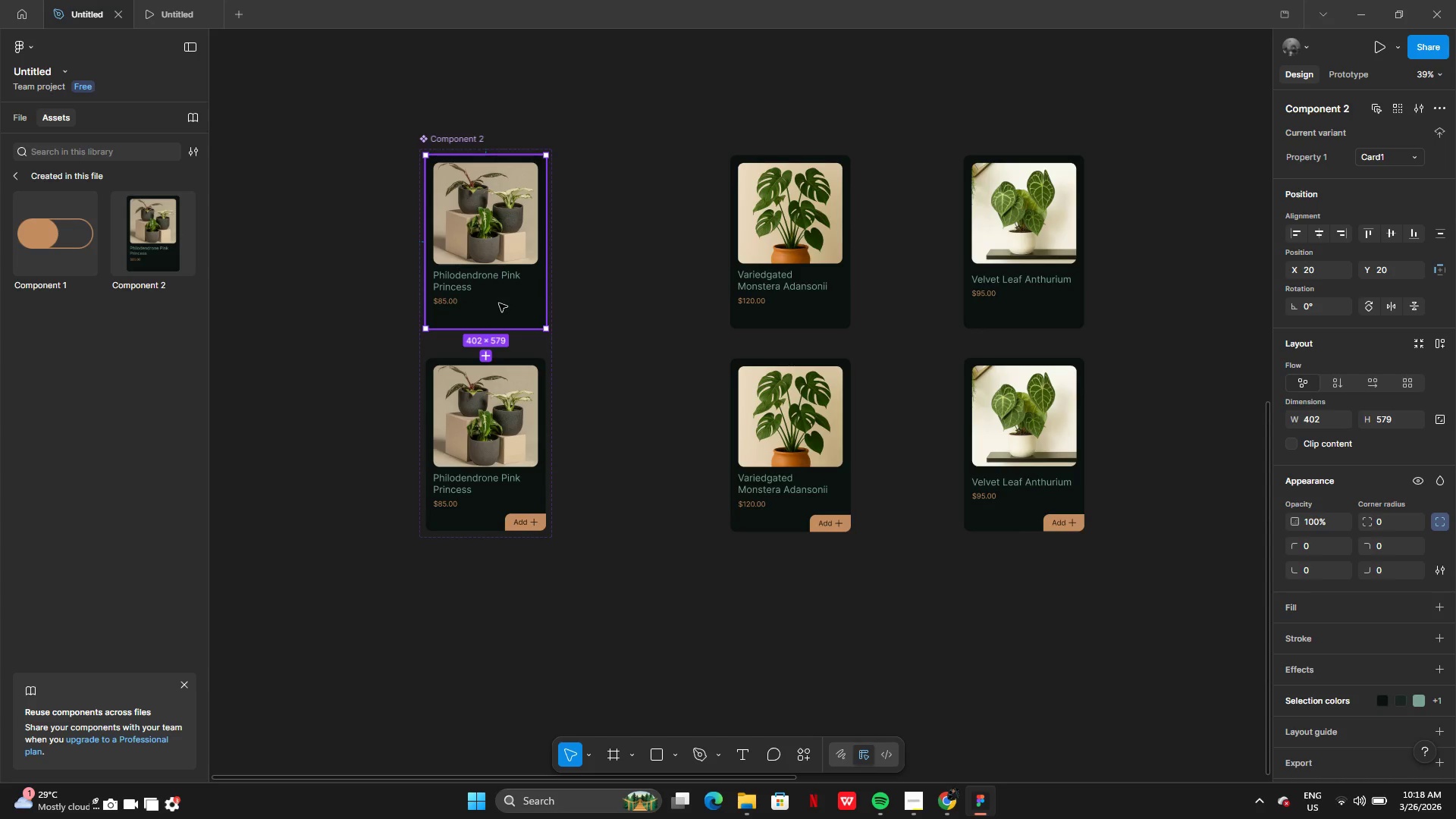 
left_click_drag(start_coordinate=[499, 304], to_coordinate=[495, 300])
 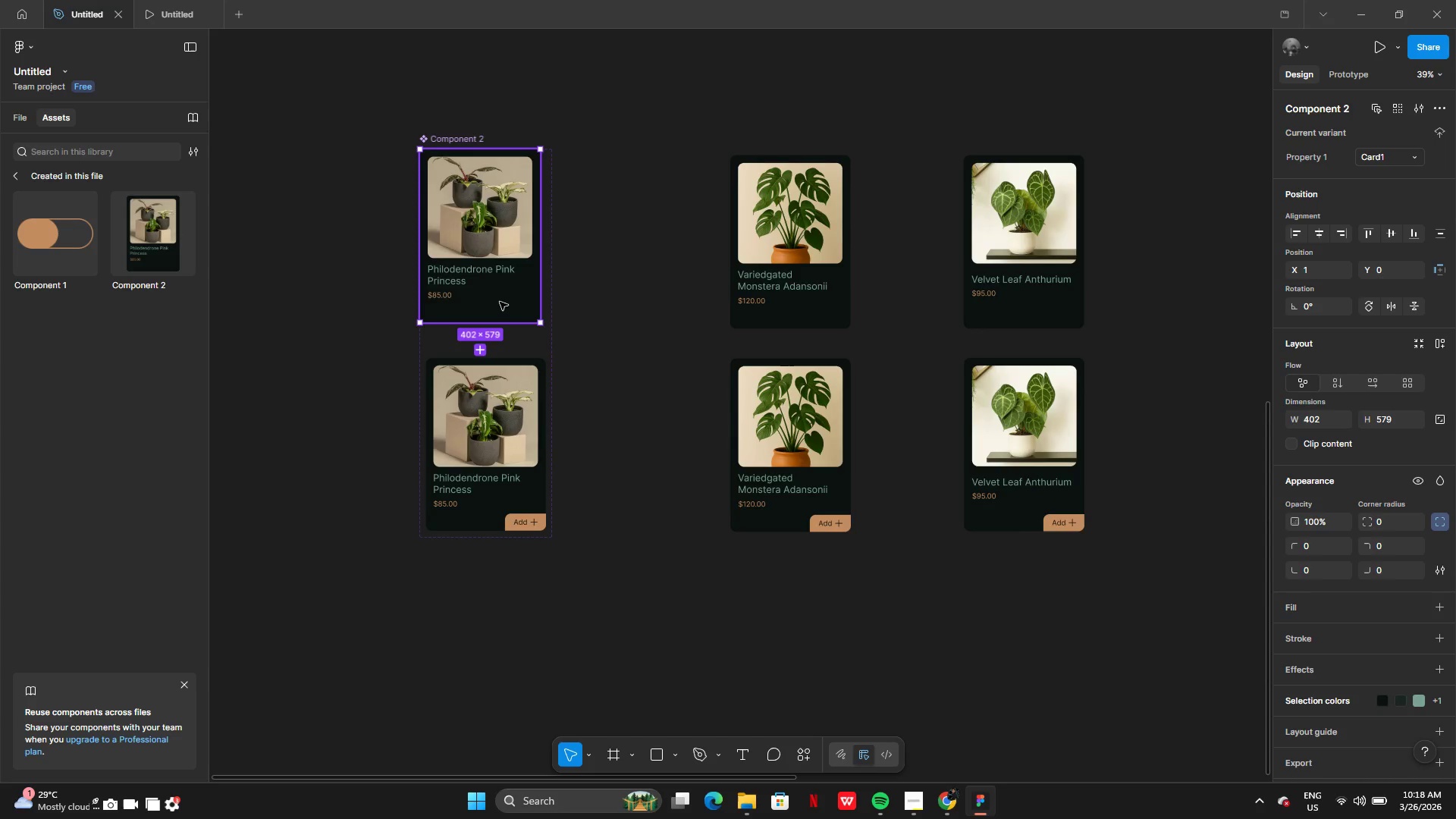 
key(Control+Z)
 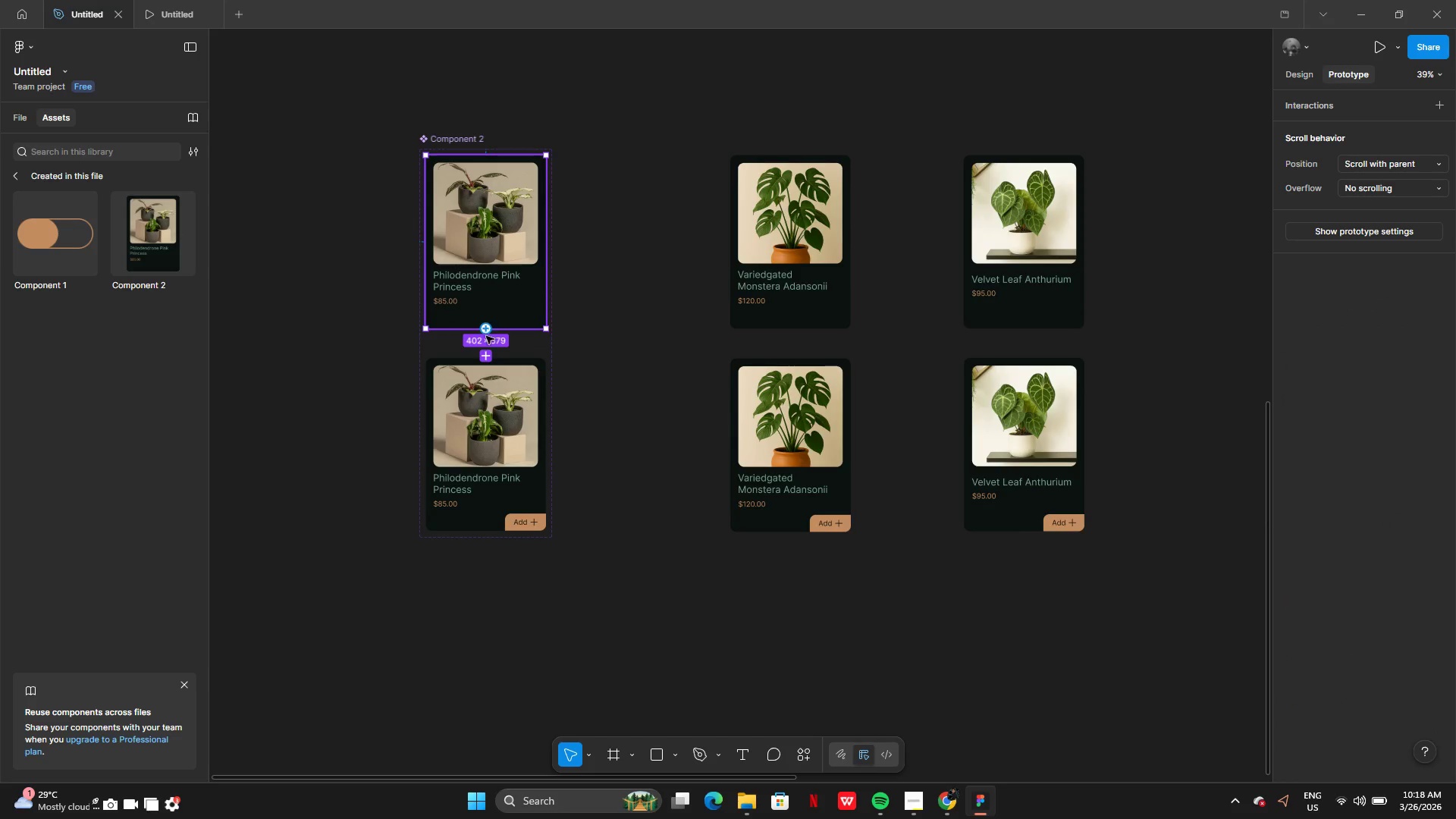 
left_click_drag(start_coordinate=[485, 331], to_coordinate=[491, 372])
 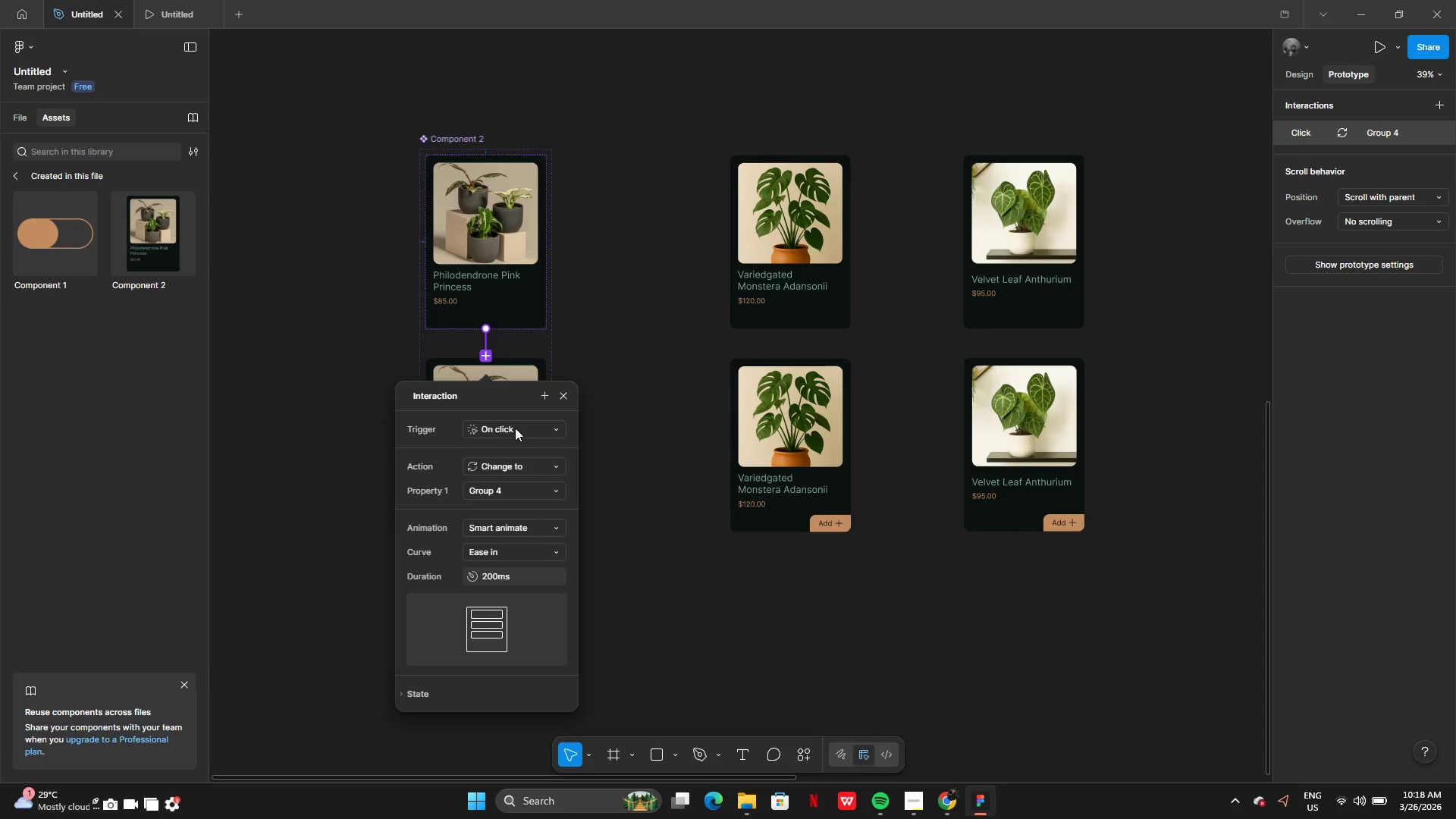 
left_click([515, 428])
 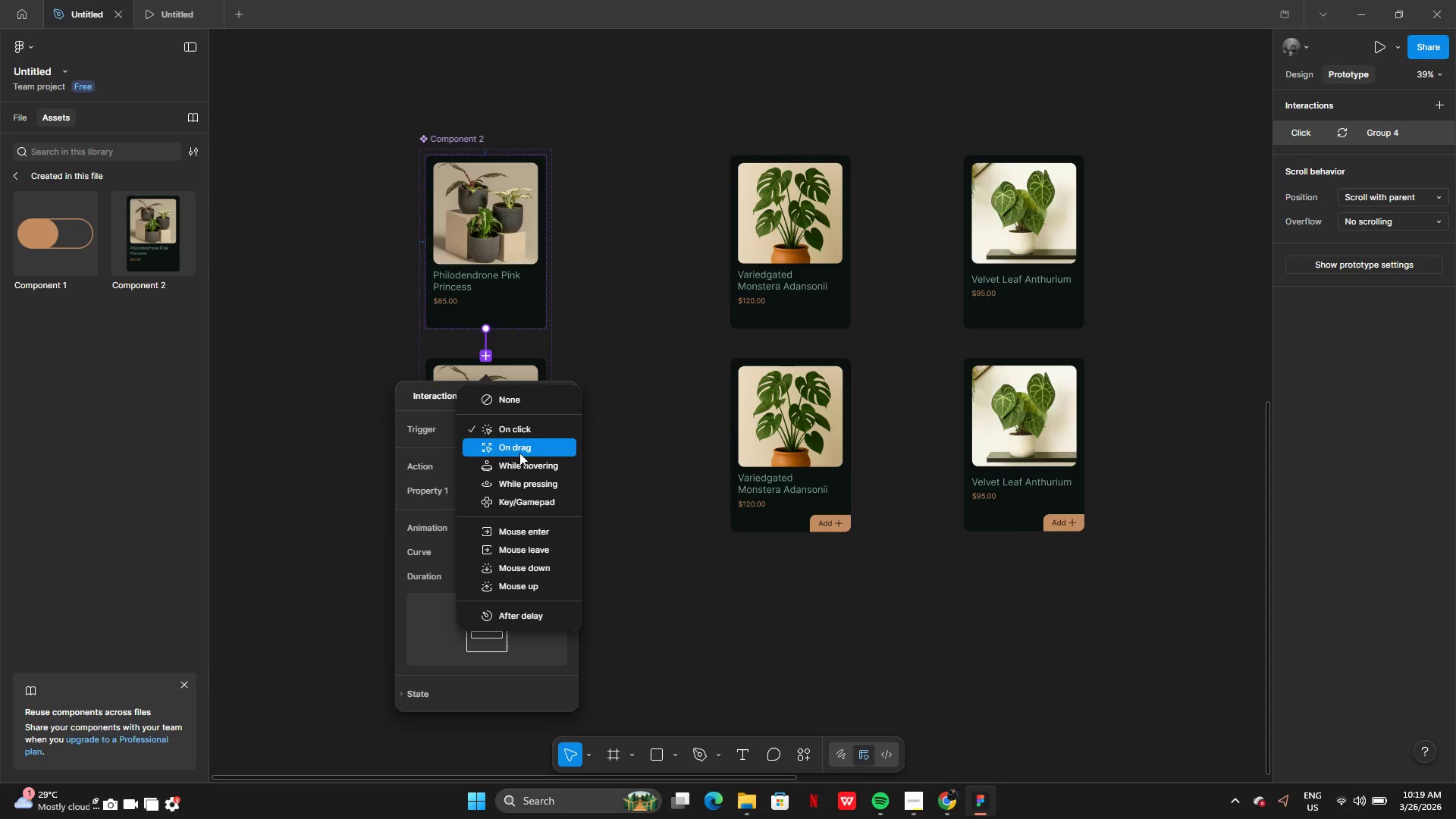 
left_click([523, 466])
 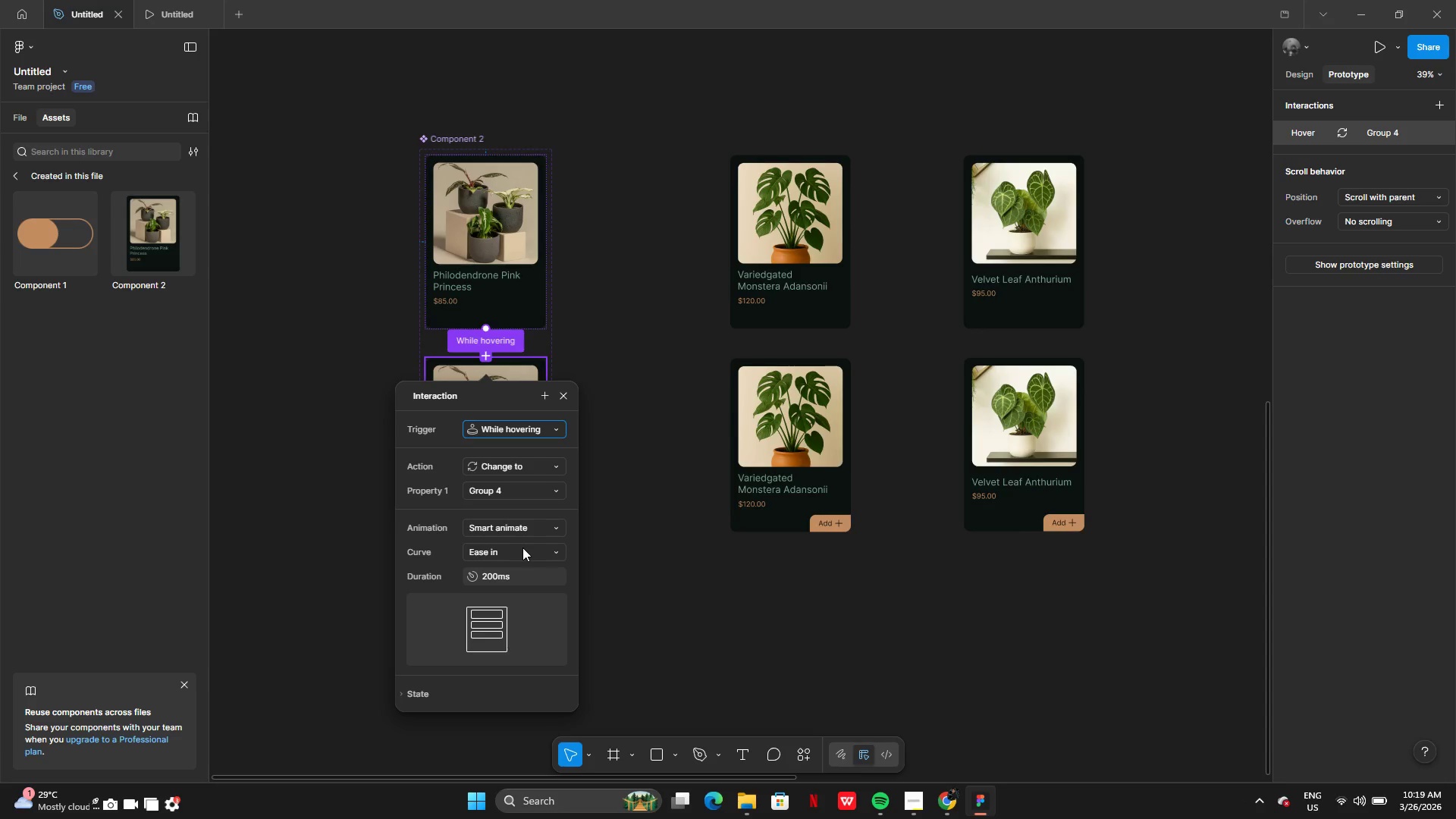 
wait(5.01)
 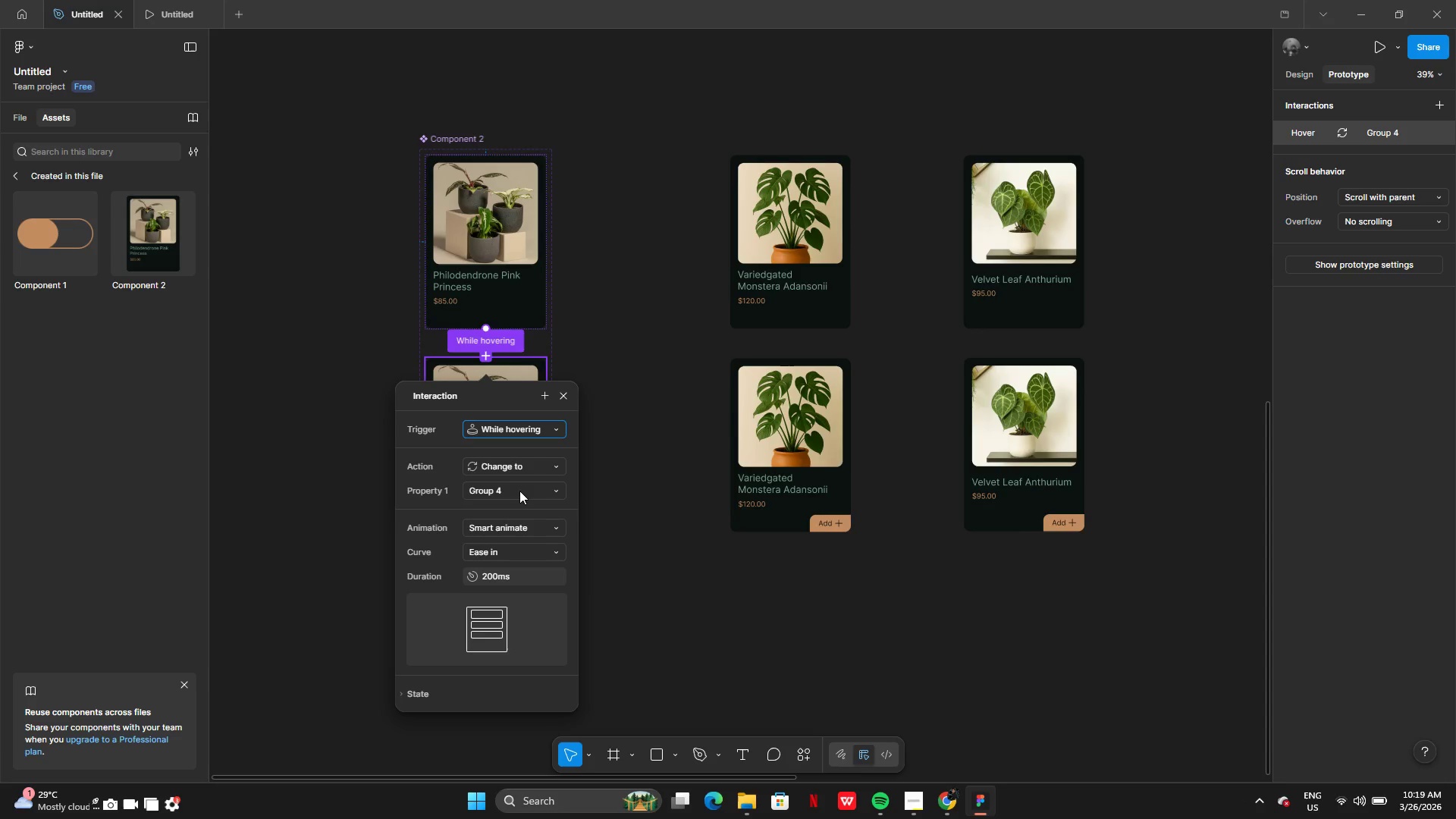 
left_click([614, 472])
 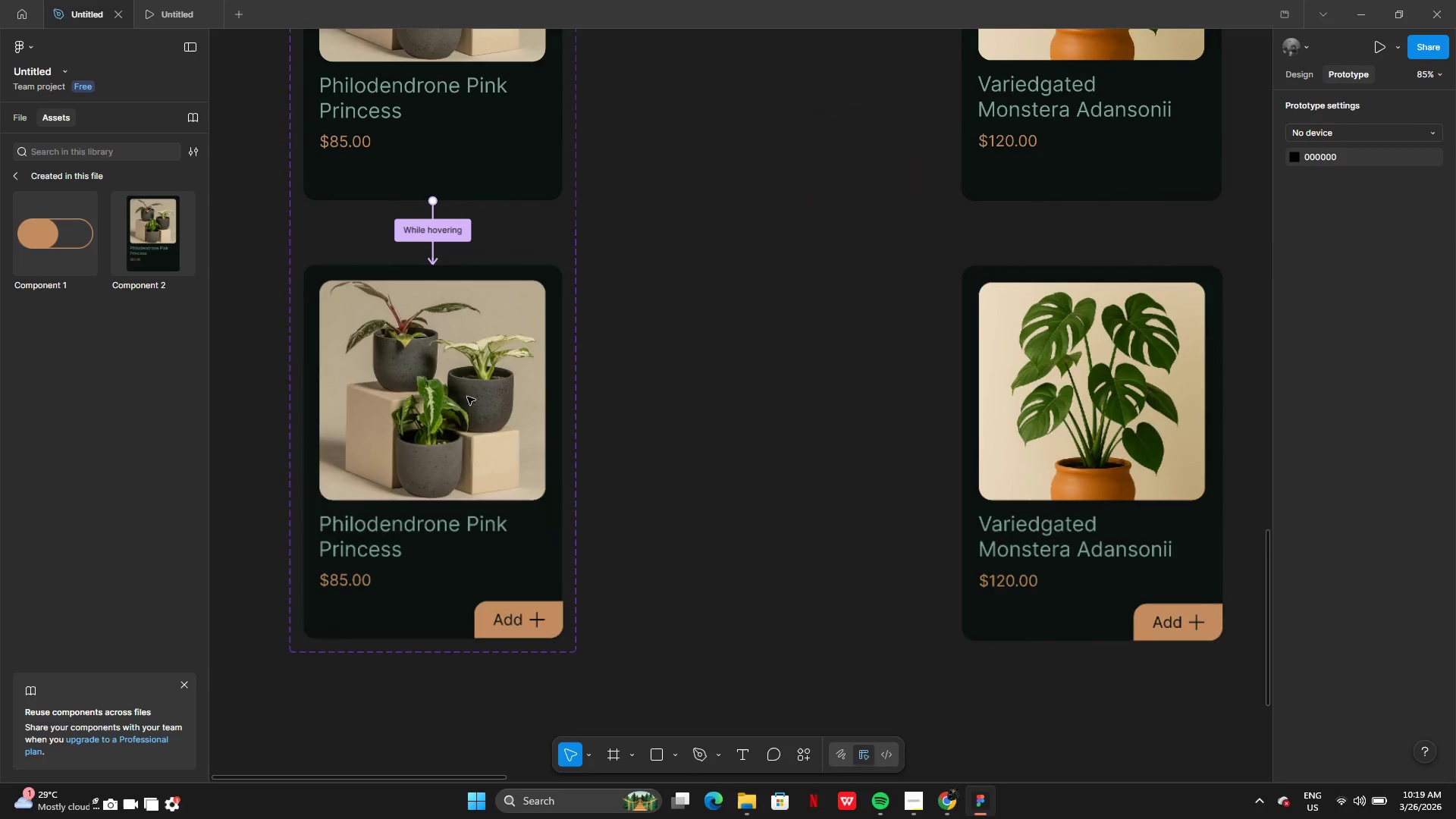 
double_click([463, 395])
 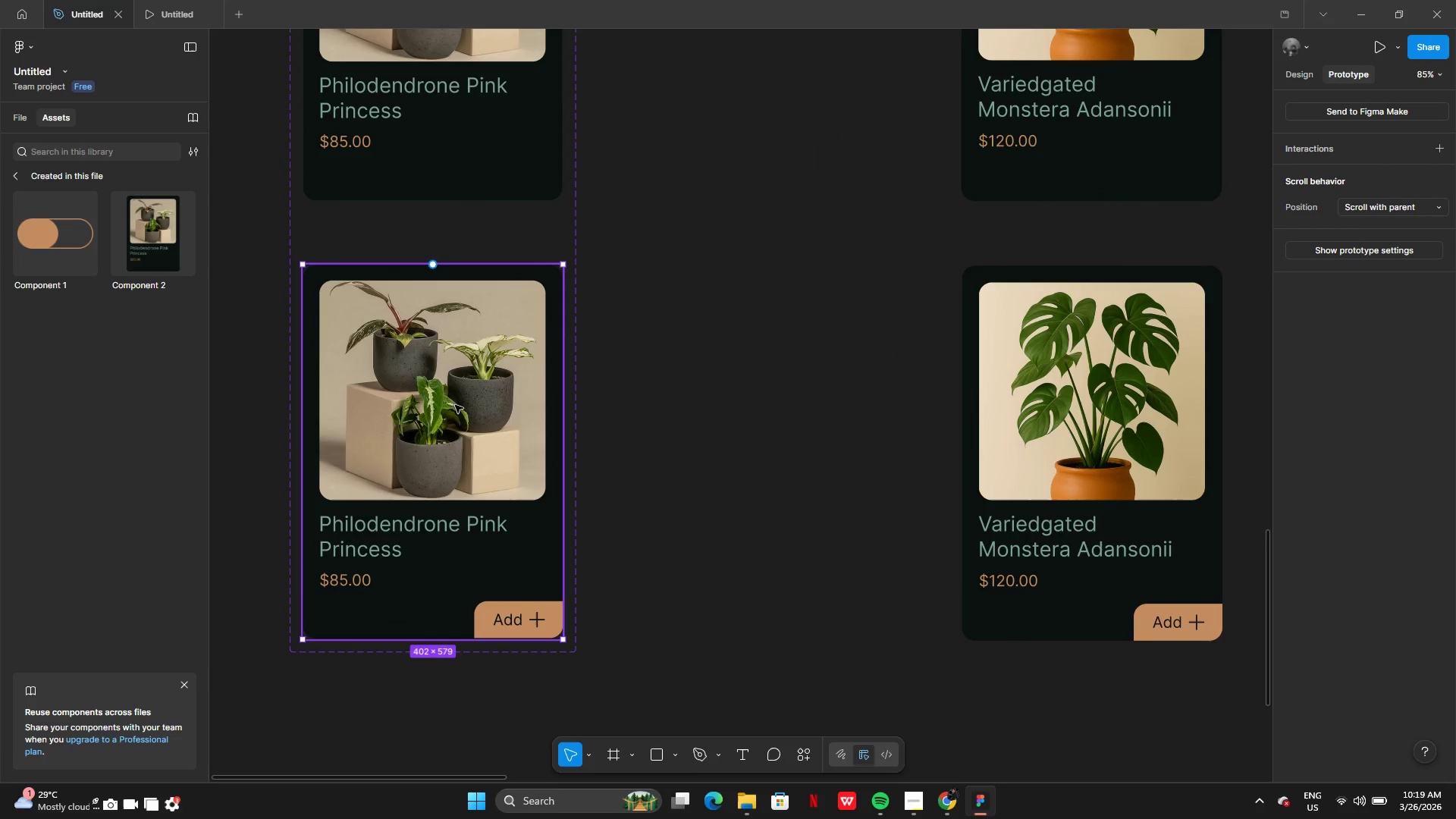 
double_click([455, 405])
 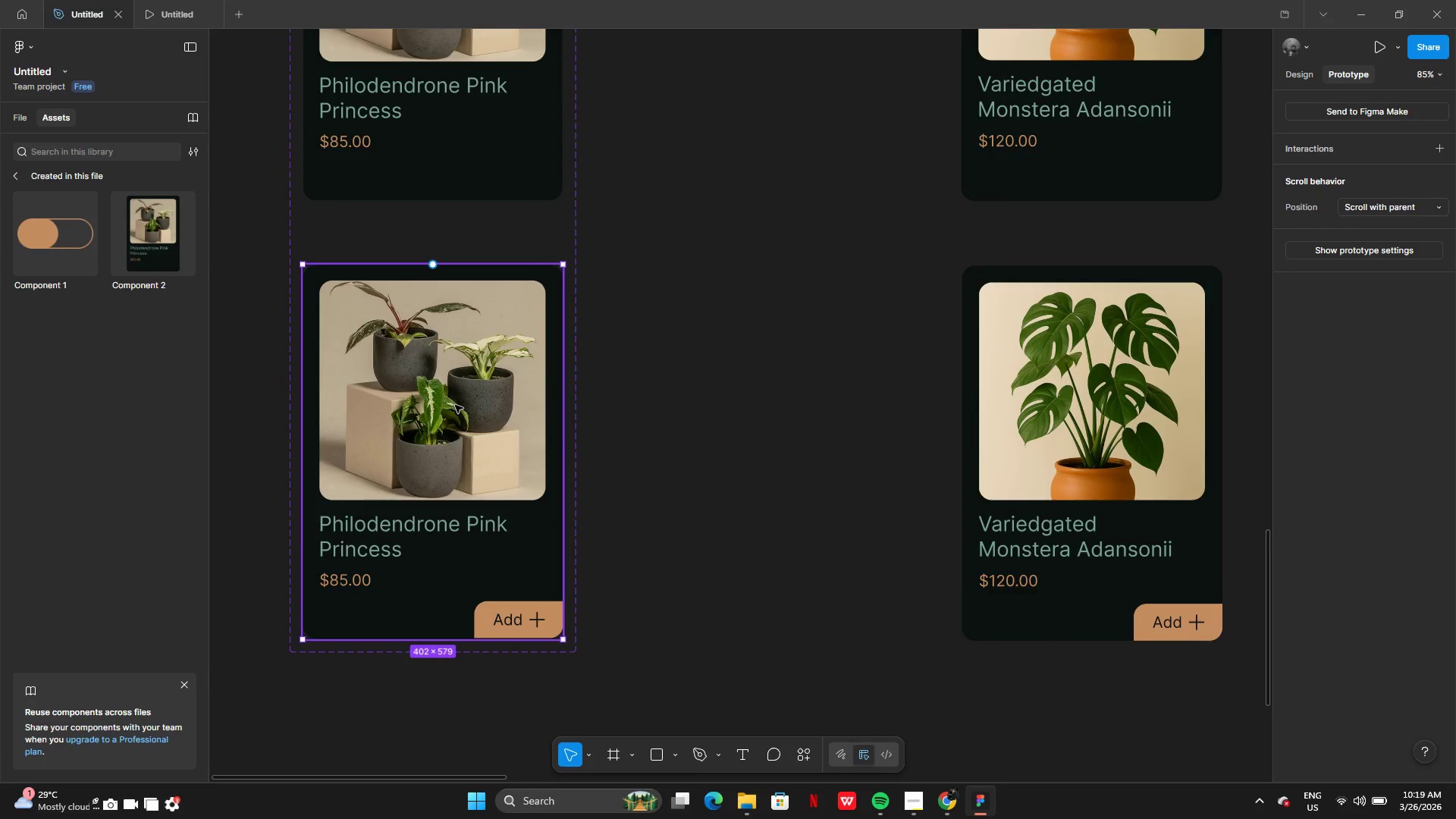 
double_click([455, 405])
 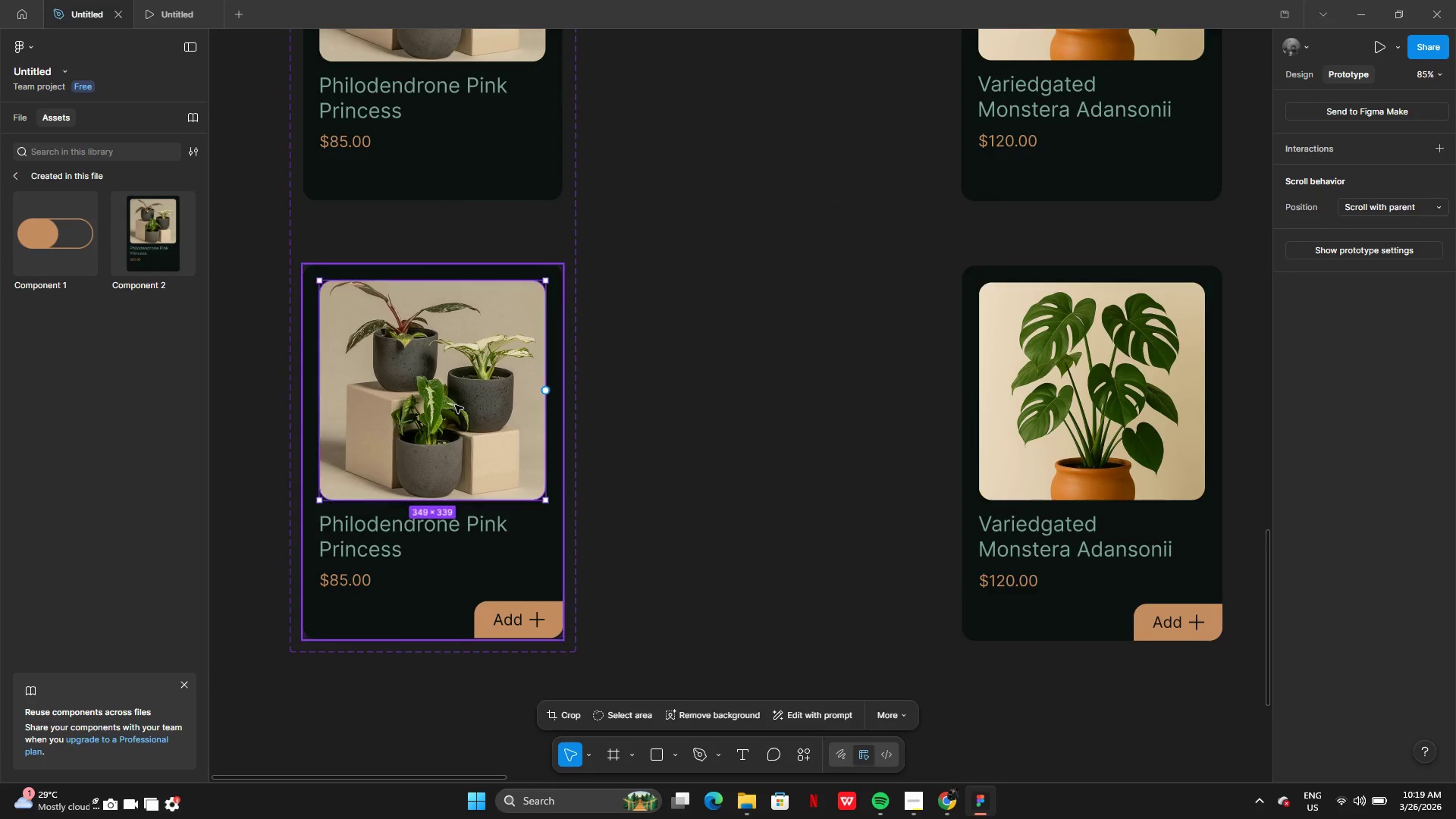 
triple_click([455, 405])
 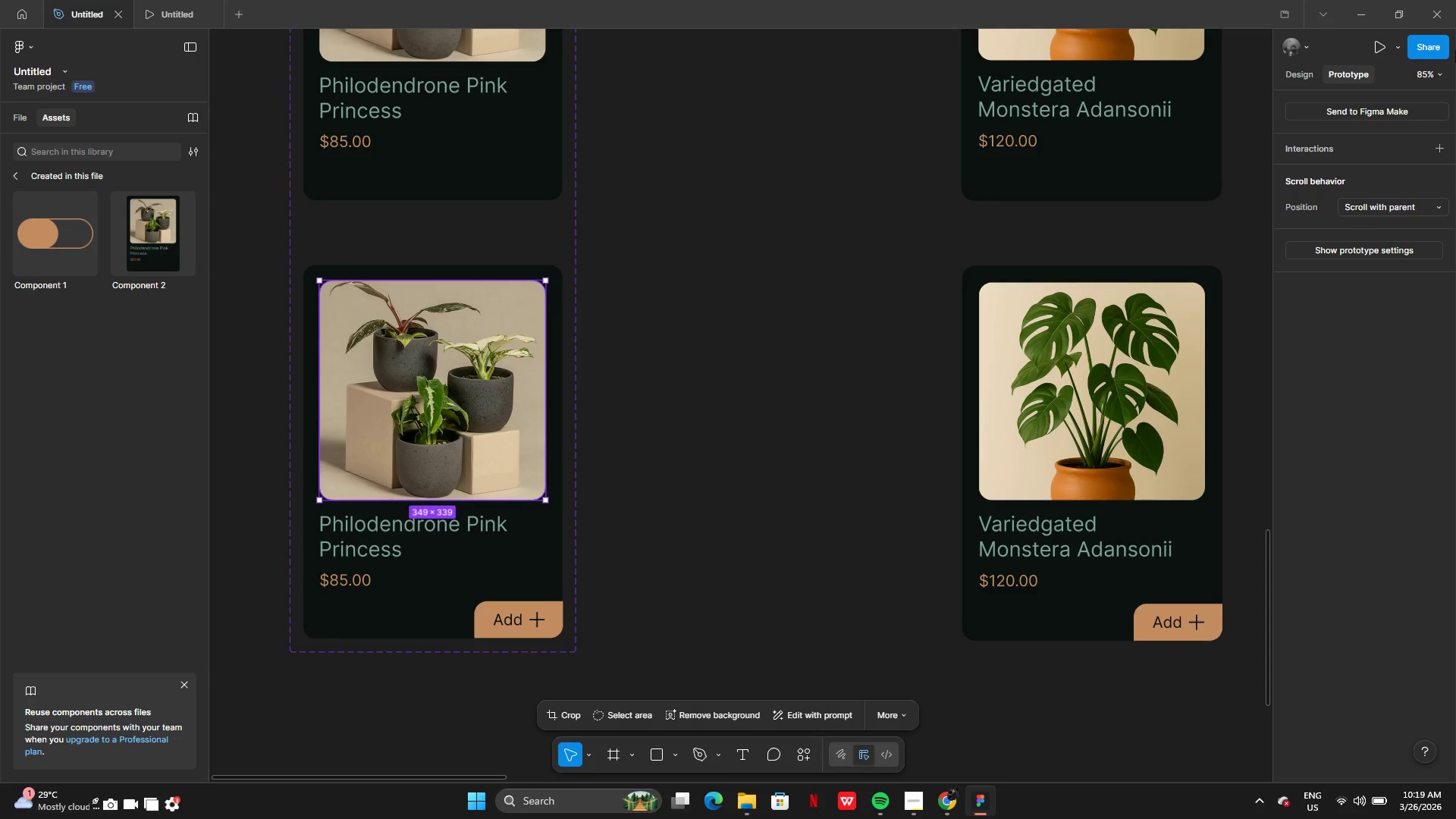 
left_click([1306, 78])
 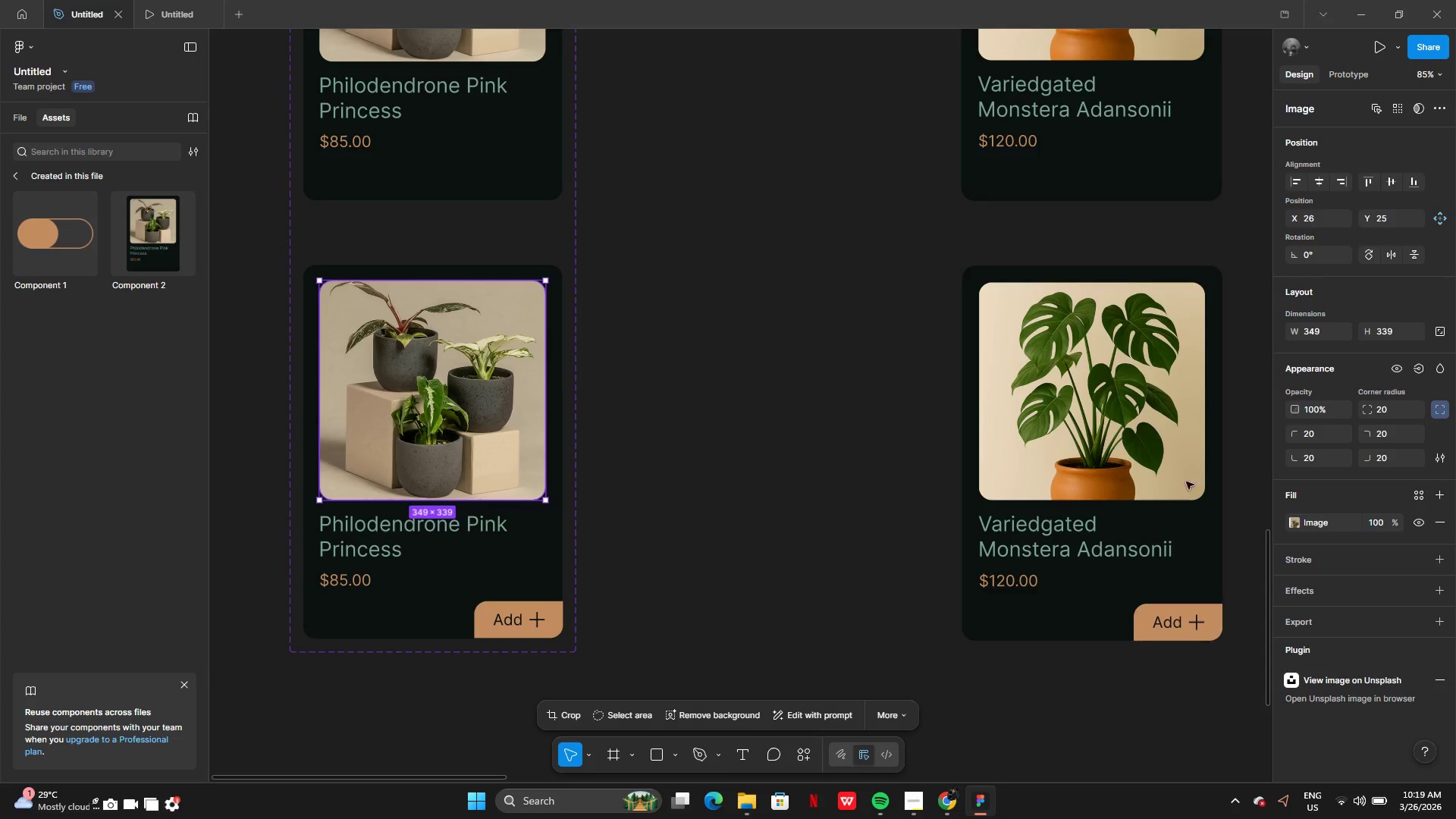 
wait(6.12)
 